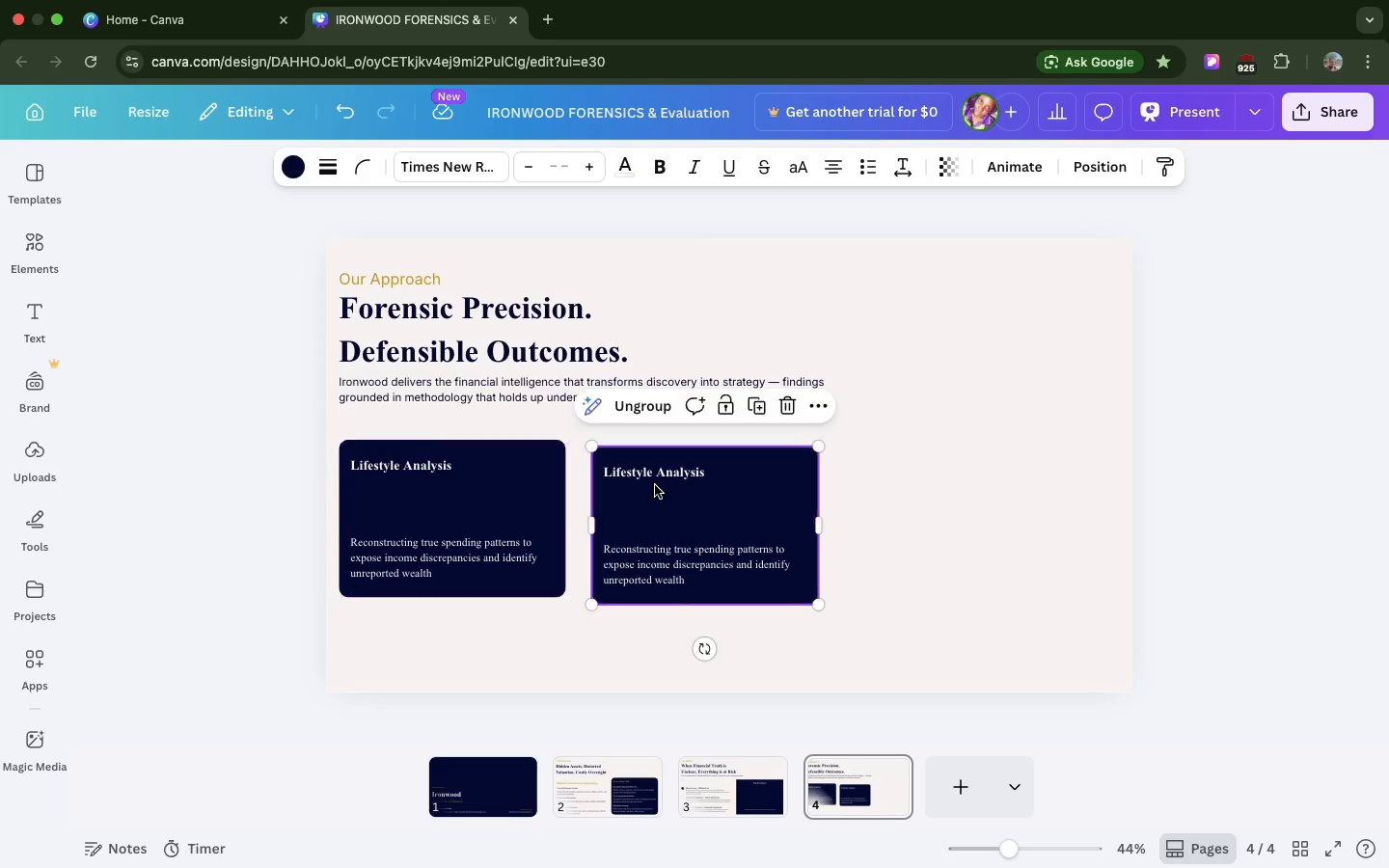 
left_click_drag(start_coordinate=[655, 485], to_coordinate=[646, 482])
 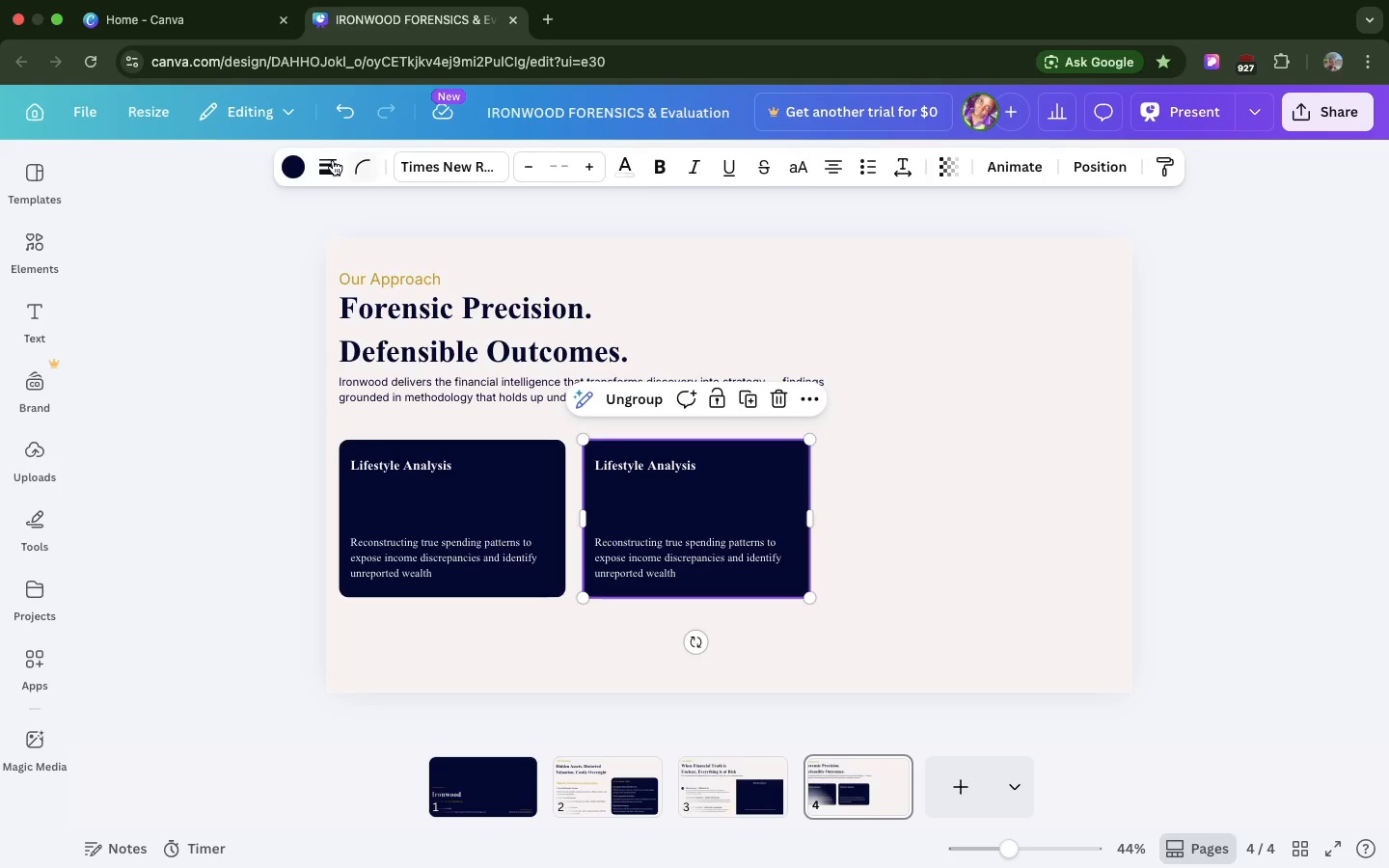 
left_click([296, 166])
 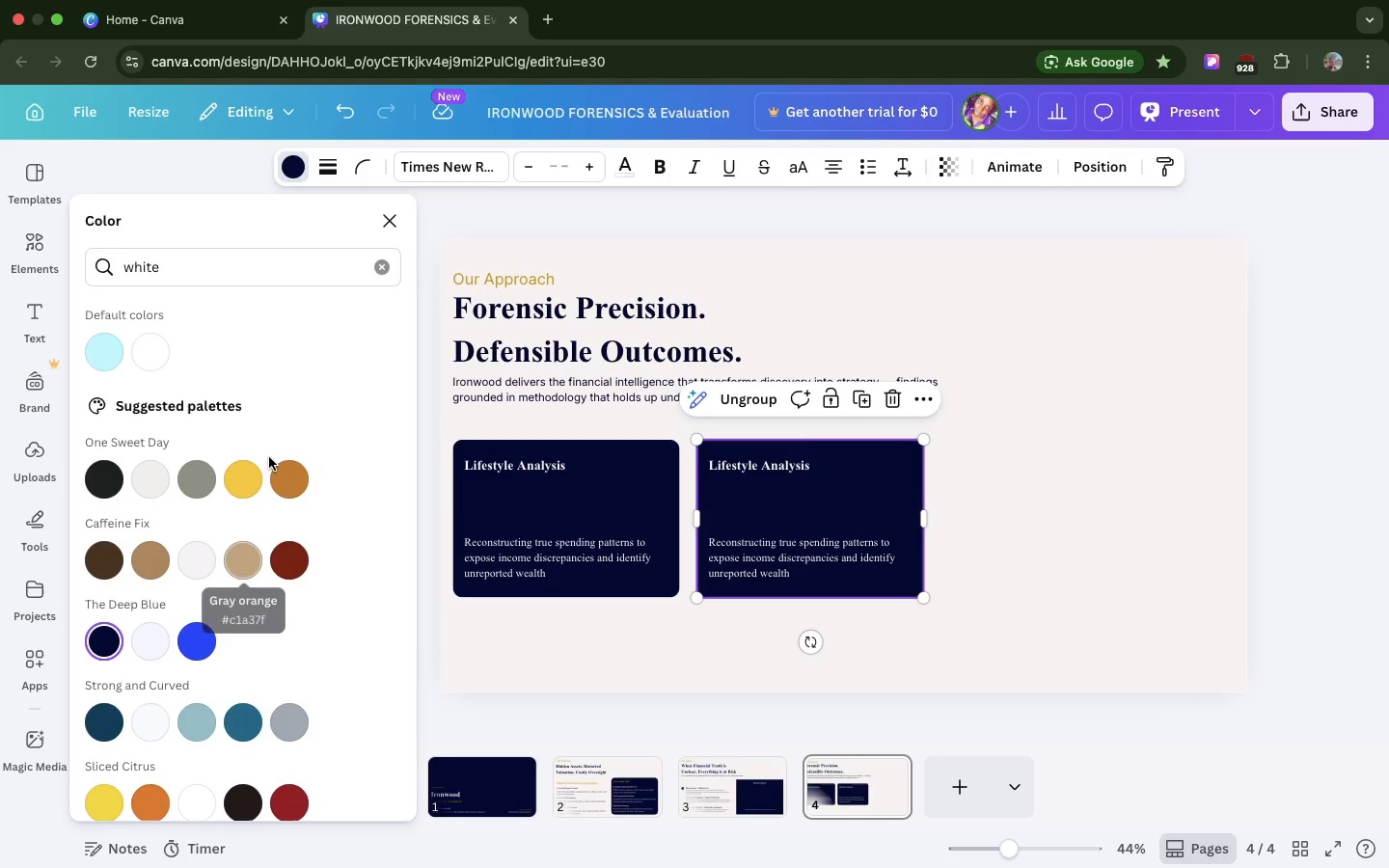 
wait(6.36)
 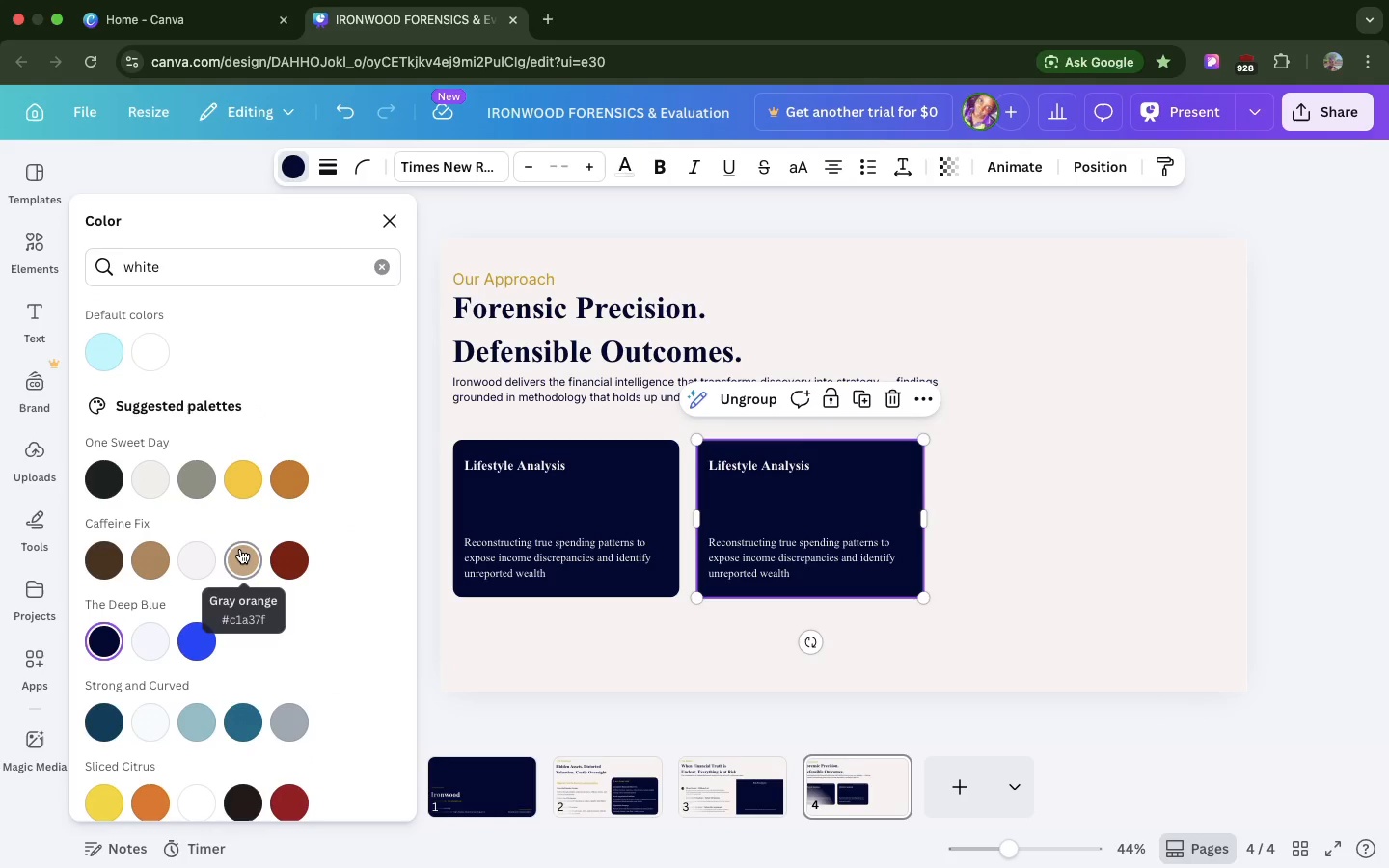 
left_click([378, 277])
 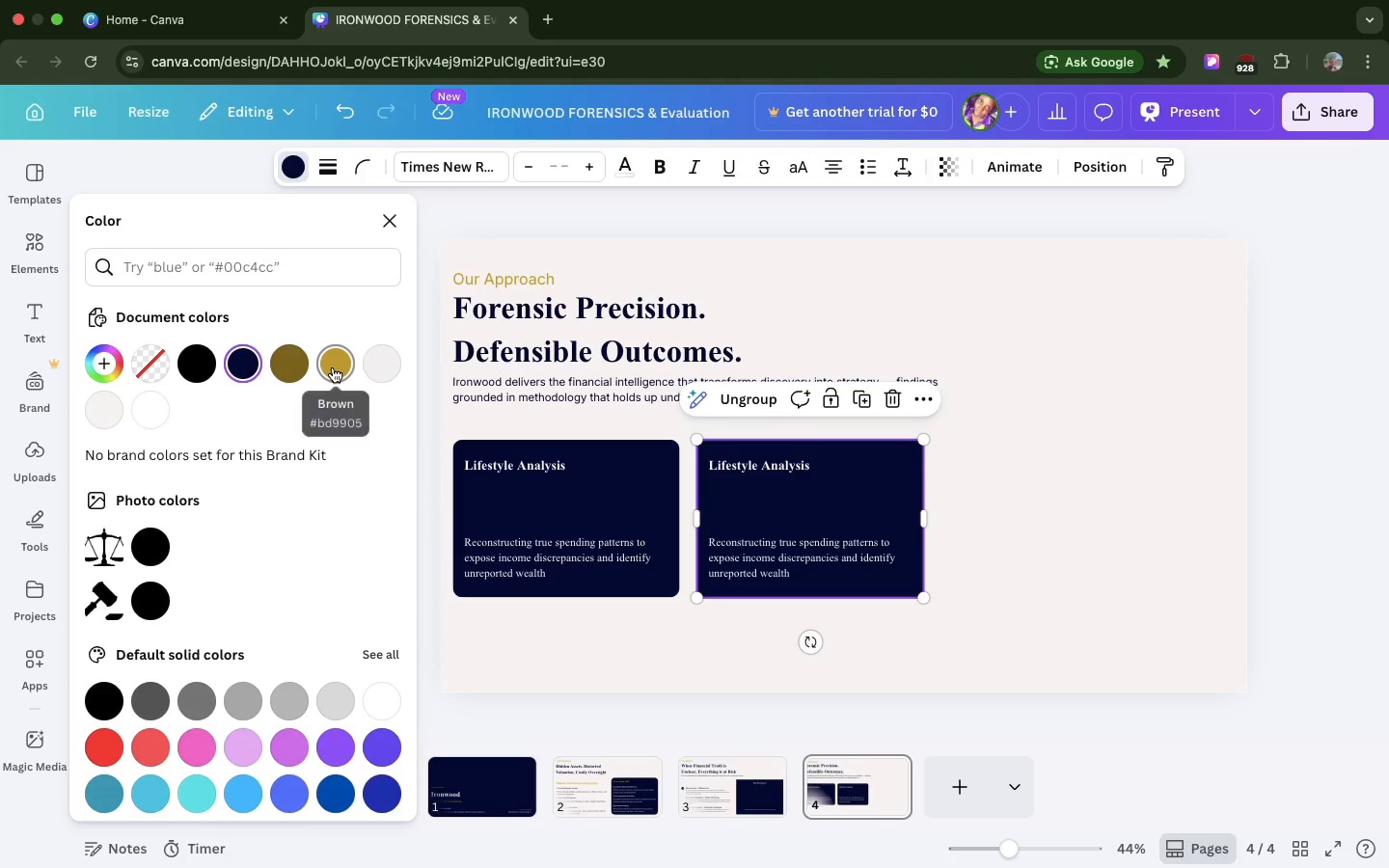 
left_click([333, 367])
 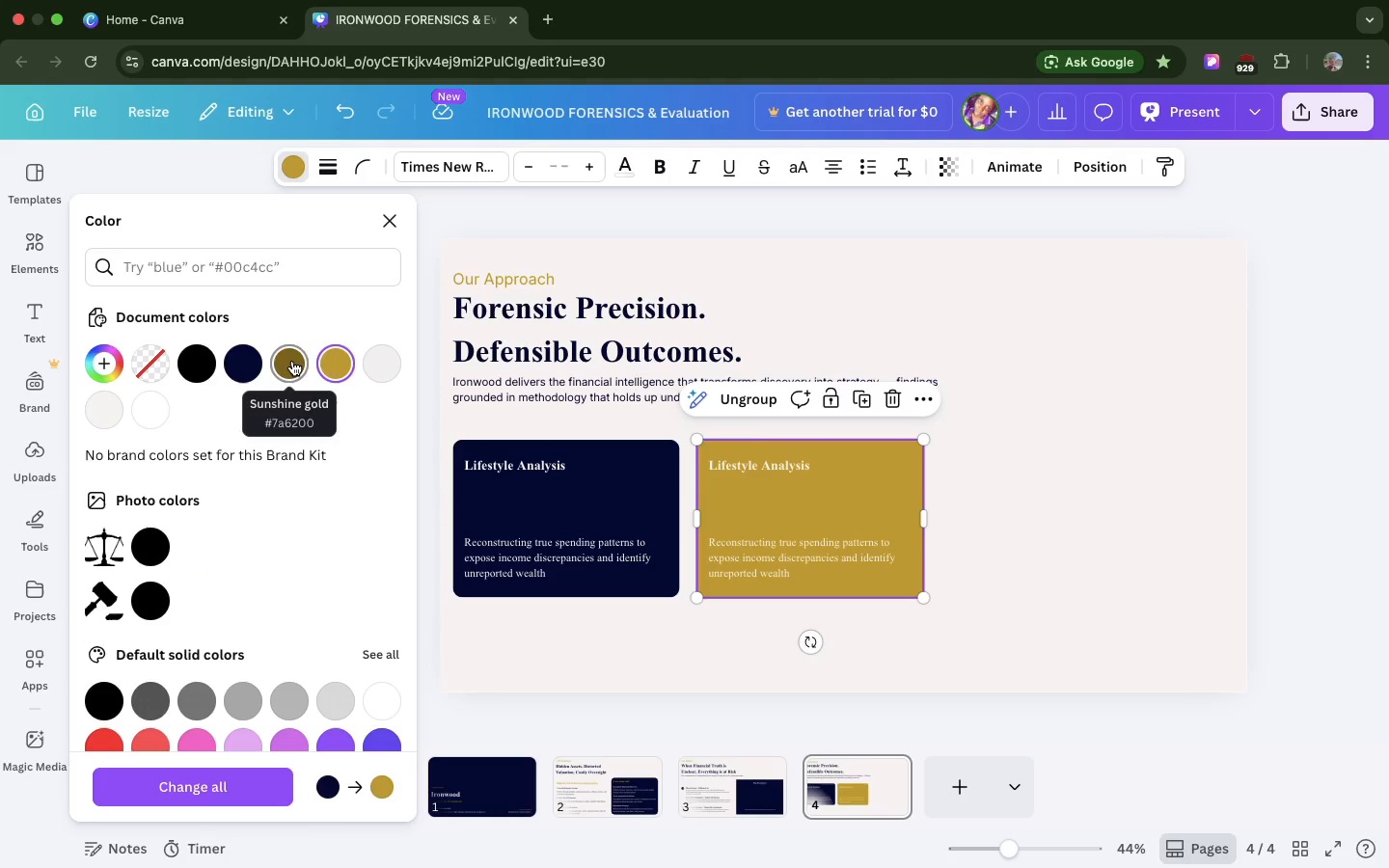 
left_click([292, 361])
 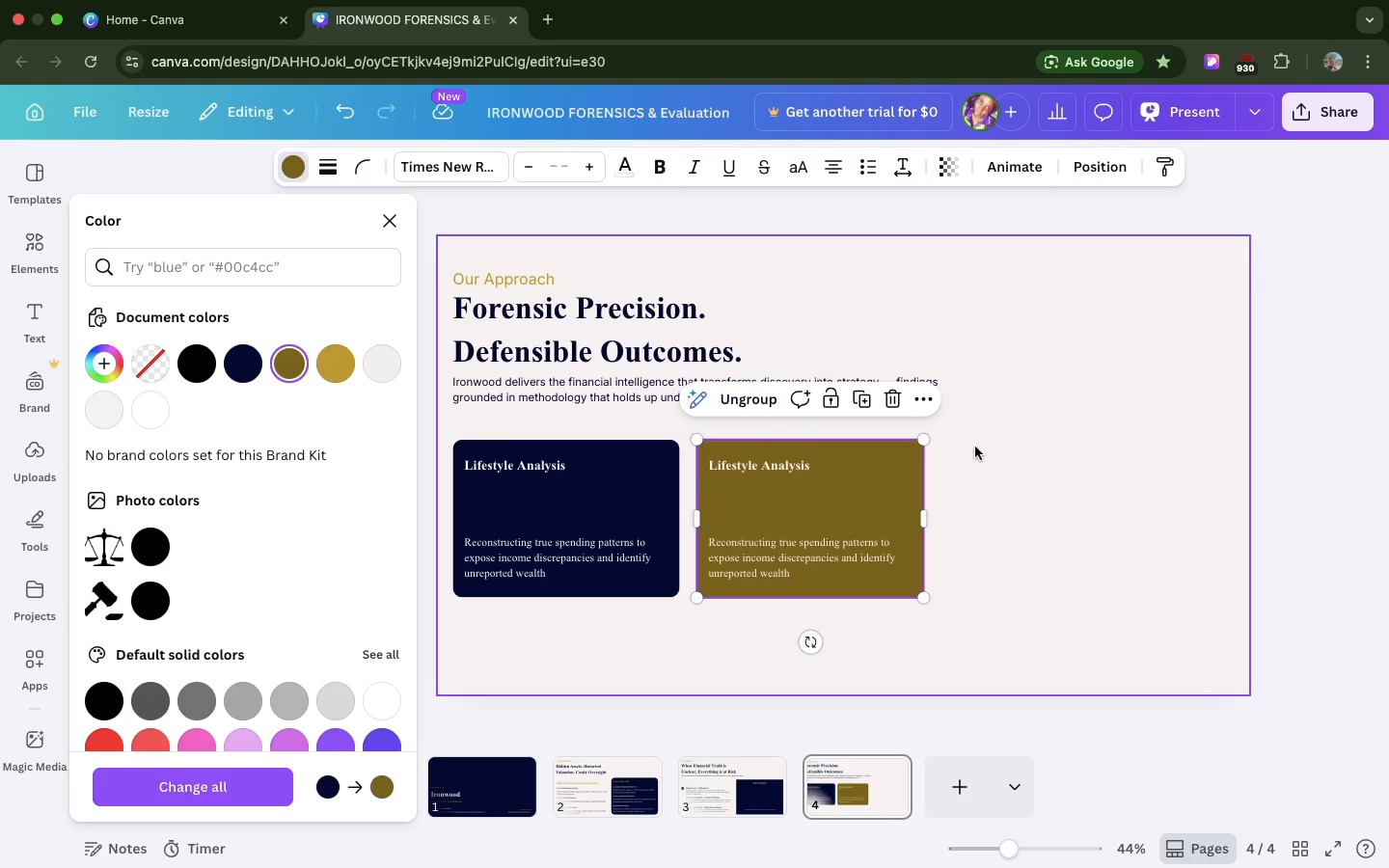 
left_click([975, 447])
 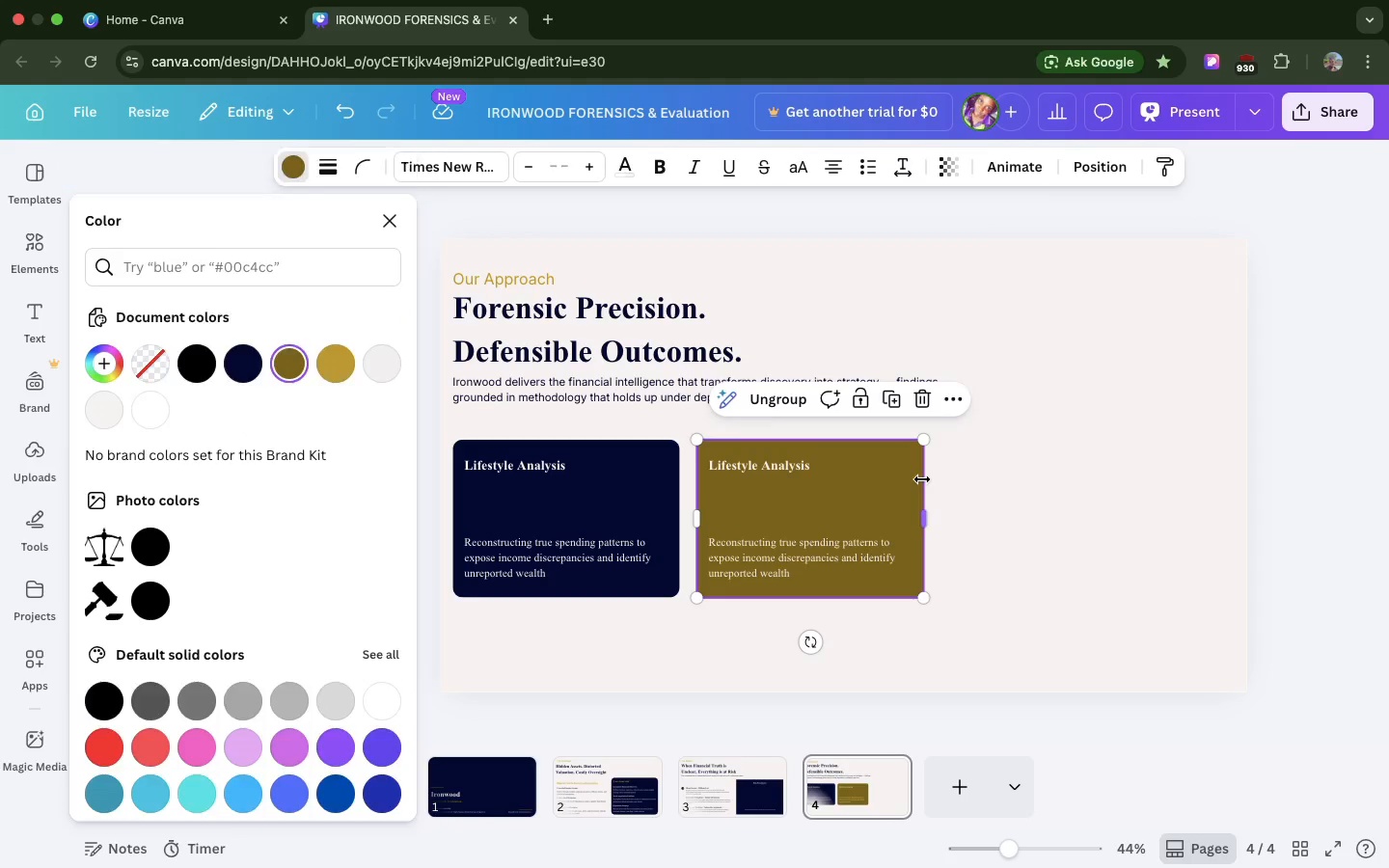 
left_click([922, 479])
 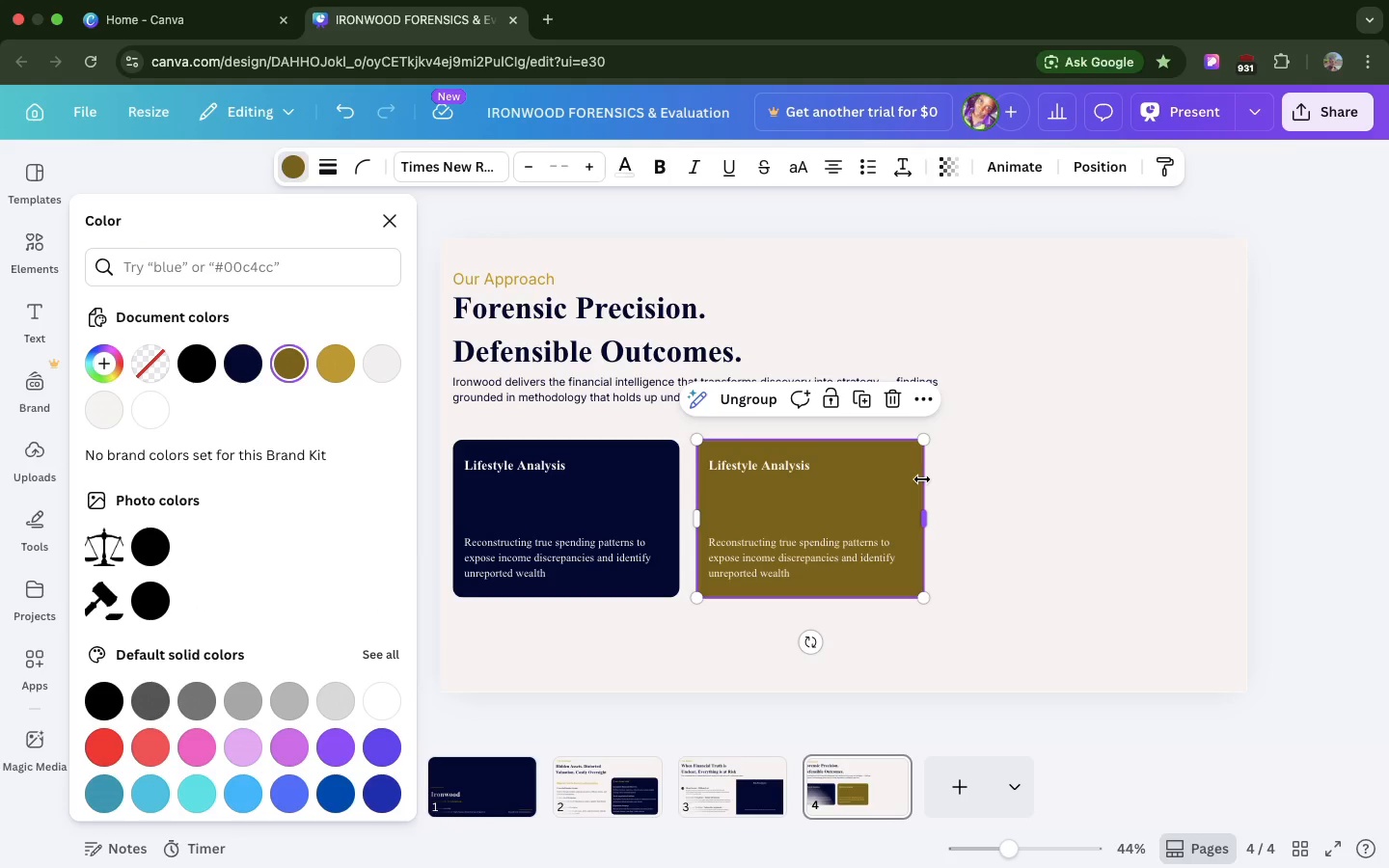 
key(Meta+D)
 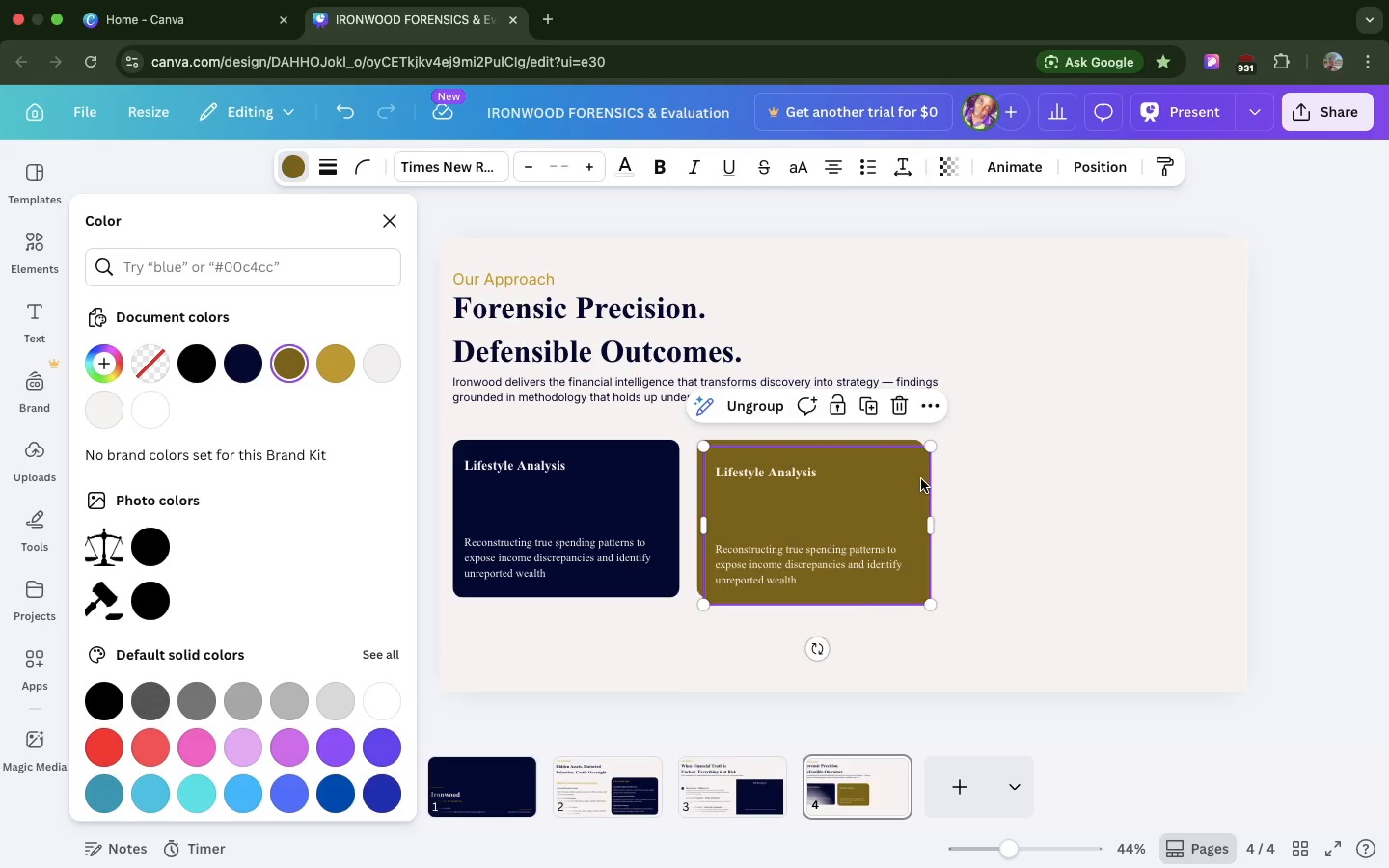 
left_click_drag(start_coordinate=[921, 479], to_coordinate=[665, 622])
 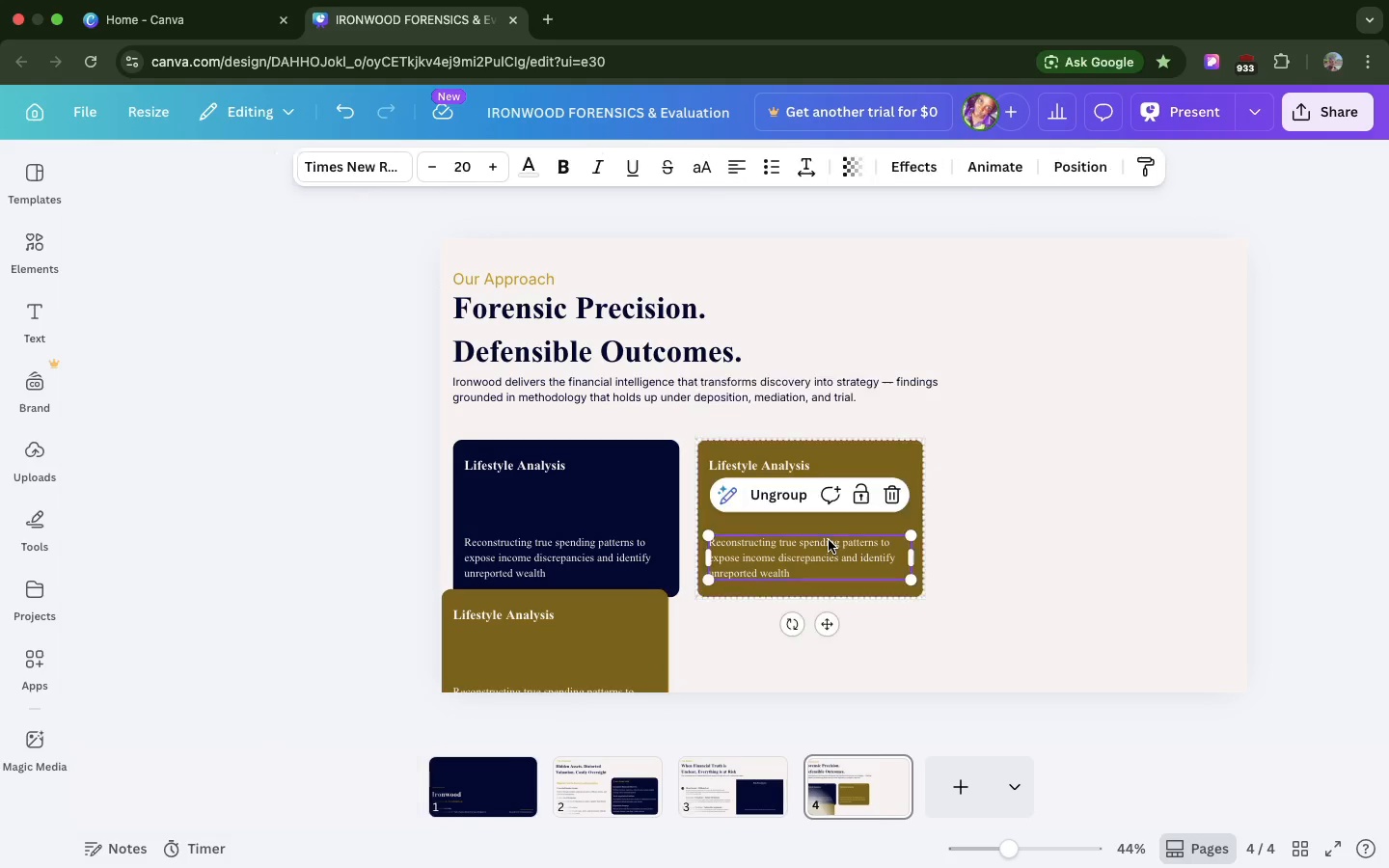 
double_click([829, 540])
 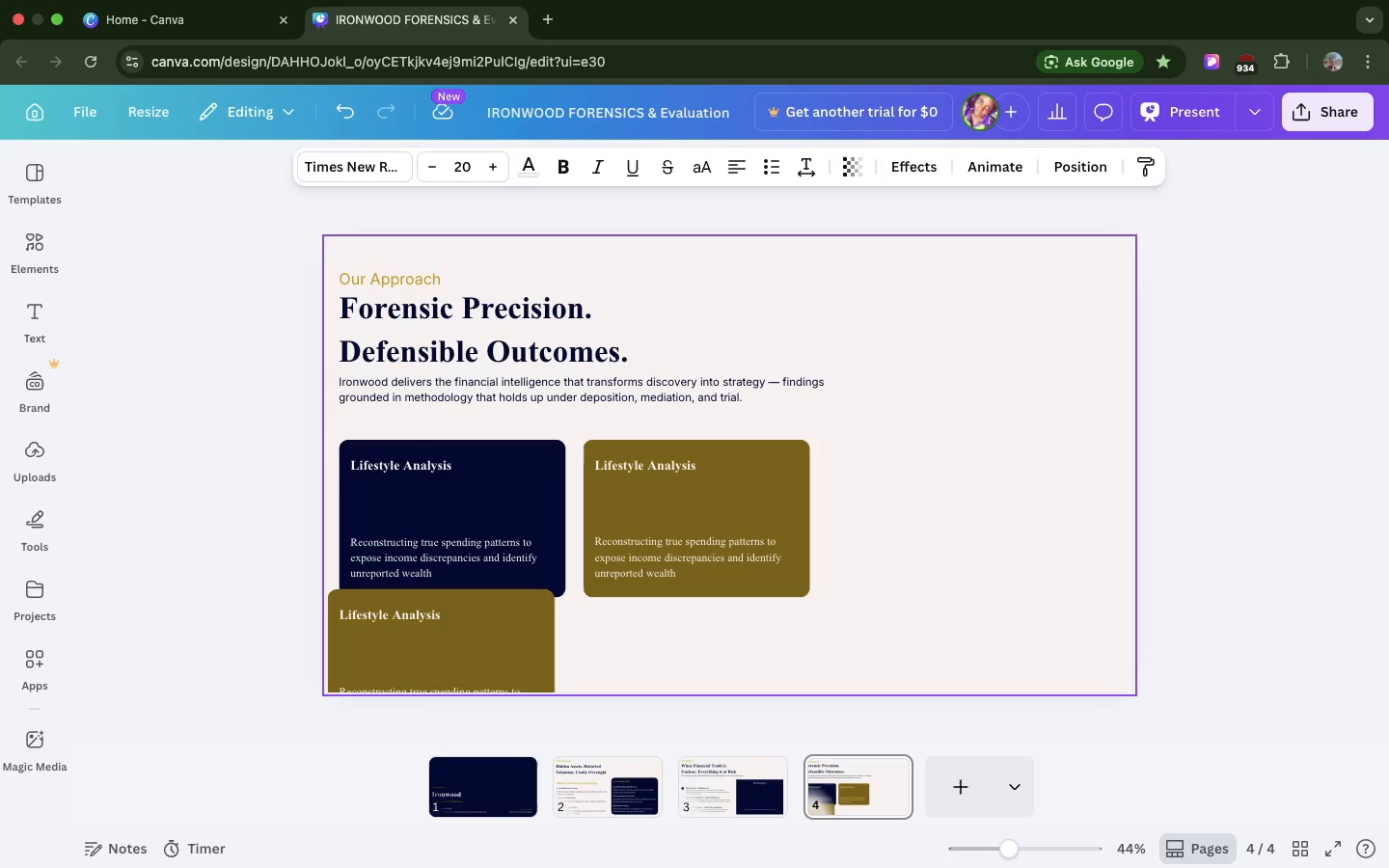 
hold_key(key=ArrowUp, duration=1.5)
 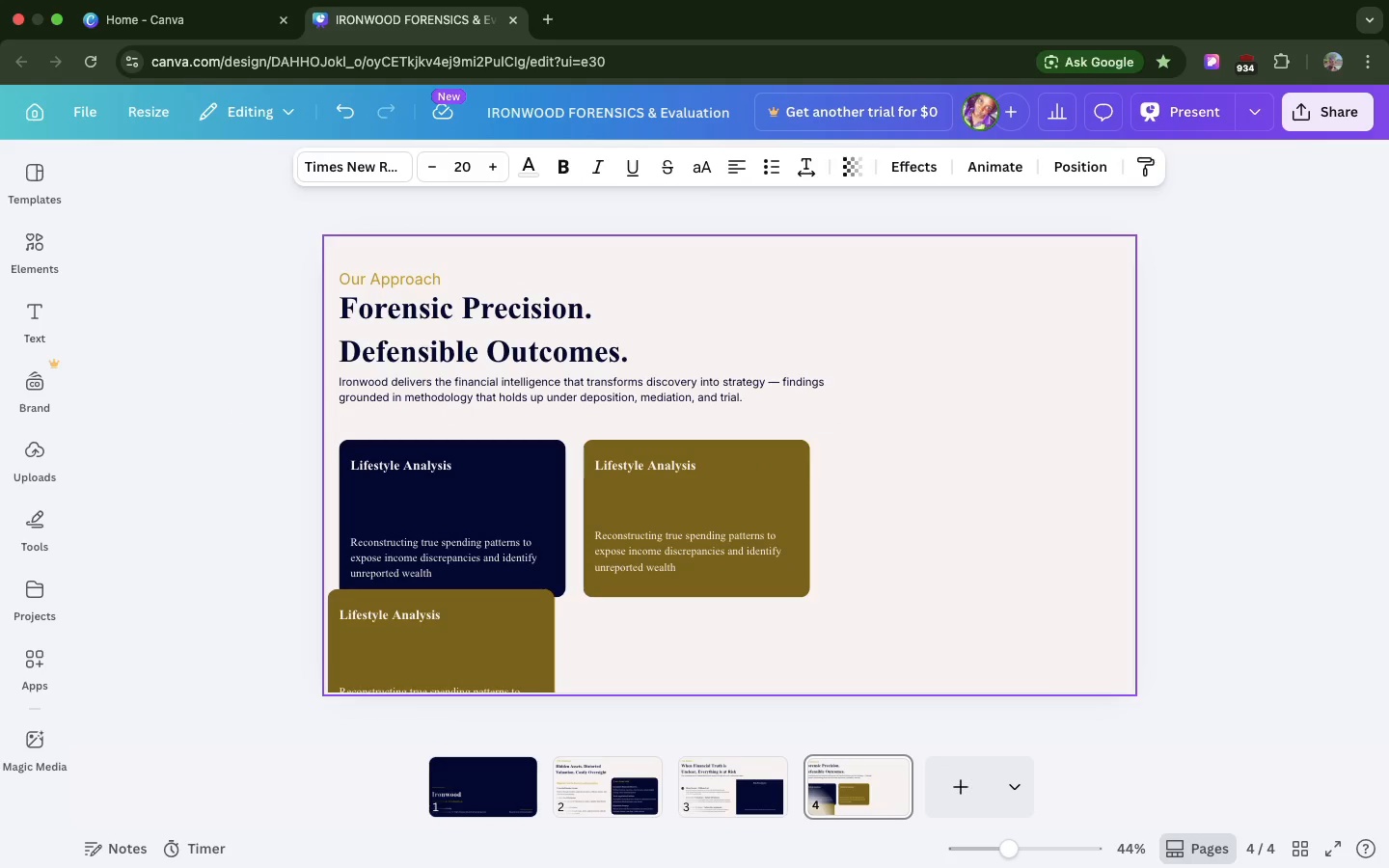 
hold_key(key=ArrowUp, duration=1.51)
 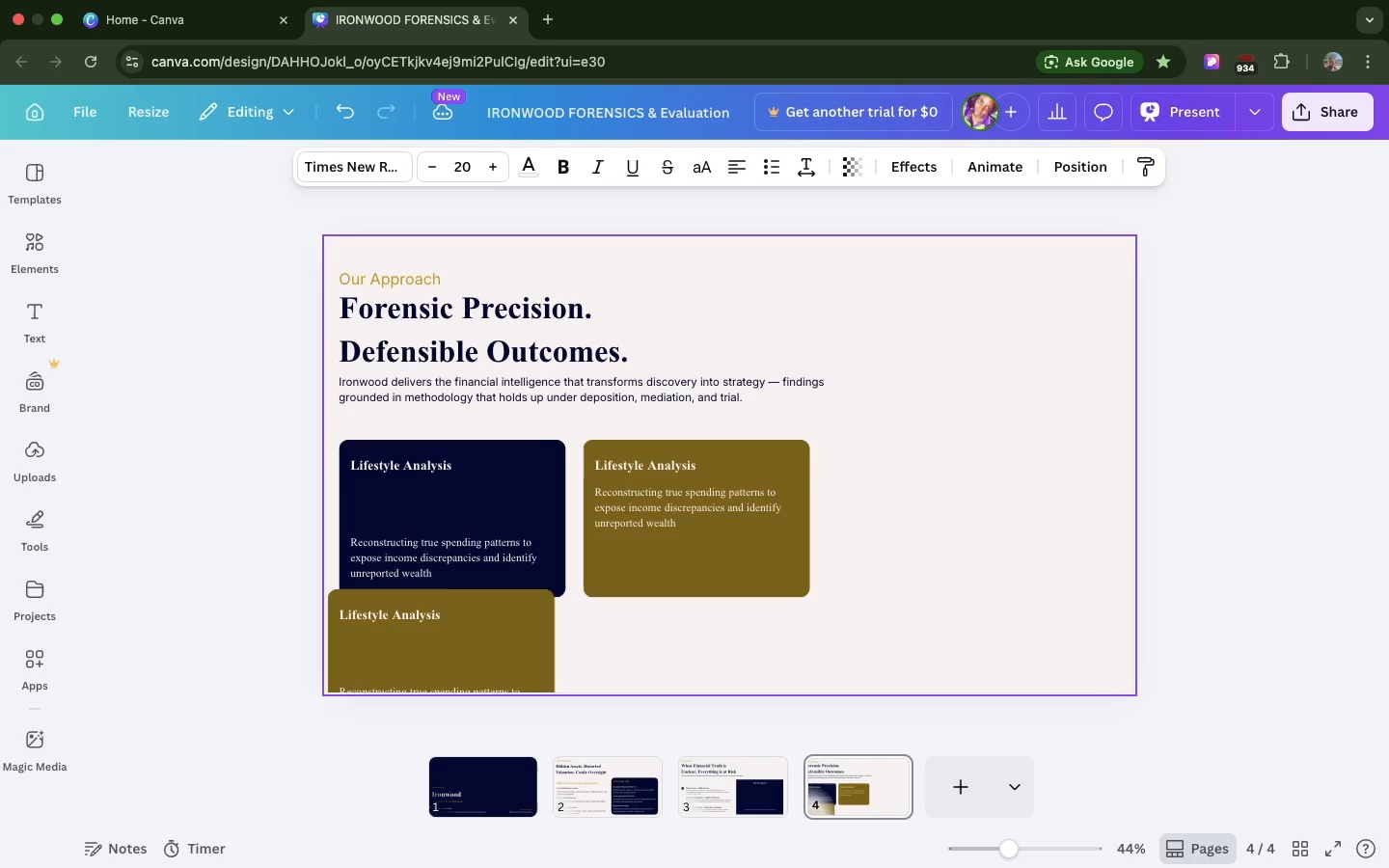 
hold_key(key=ShiftLeft, duration=0.74)
 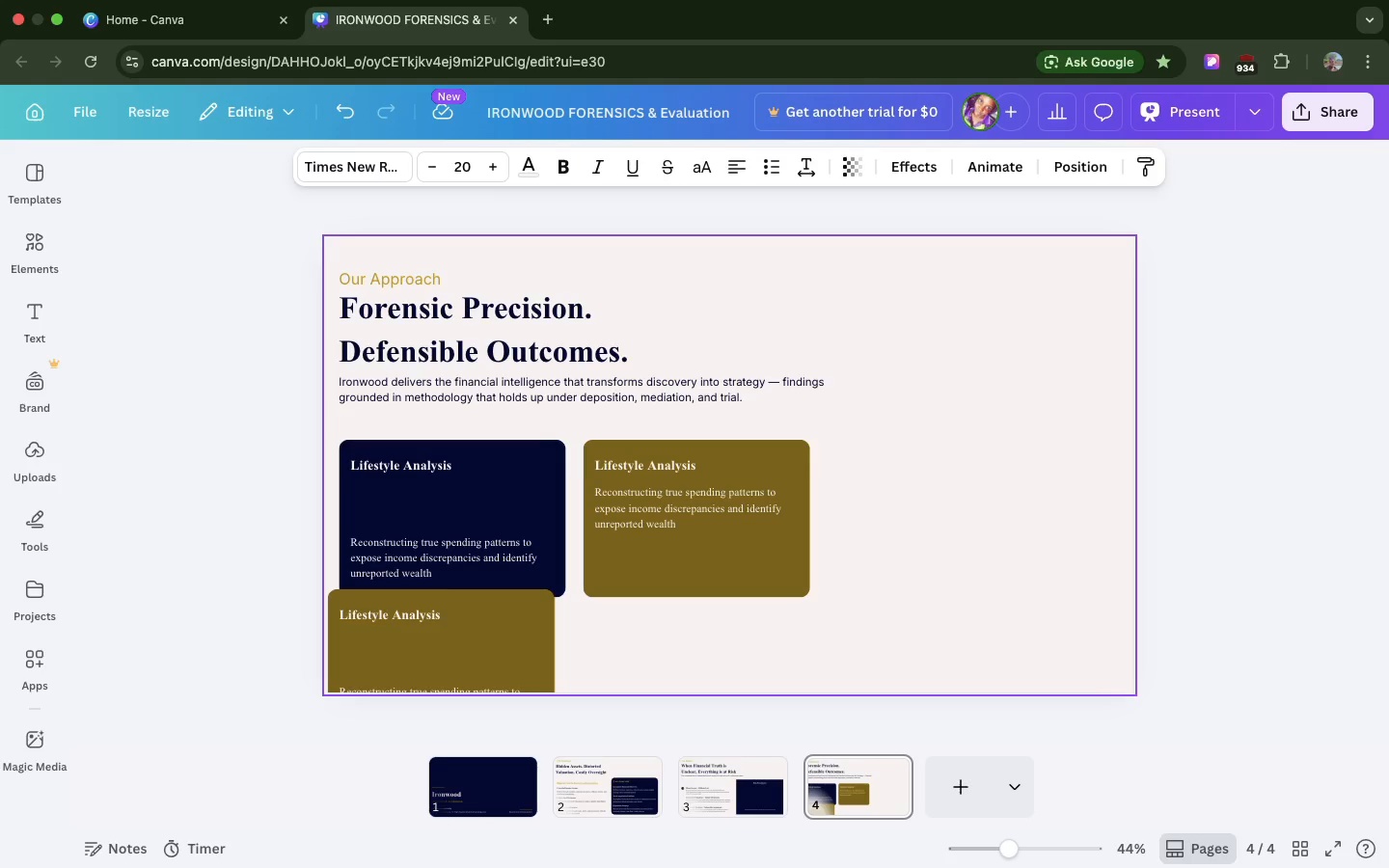 
hold_key(key=ArrowUp, duration=0.56)
 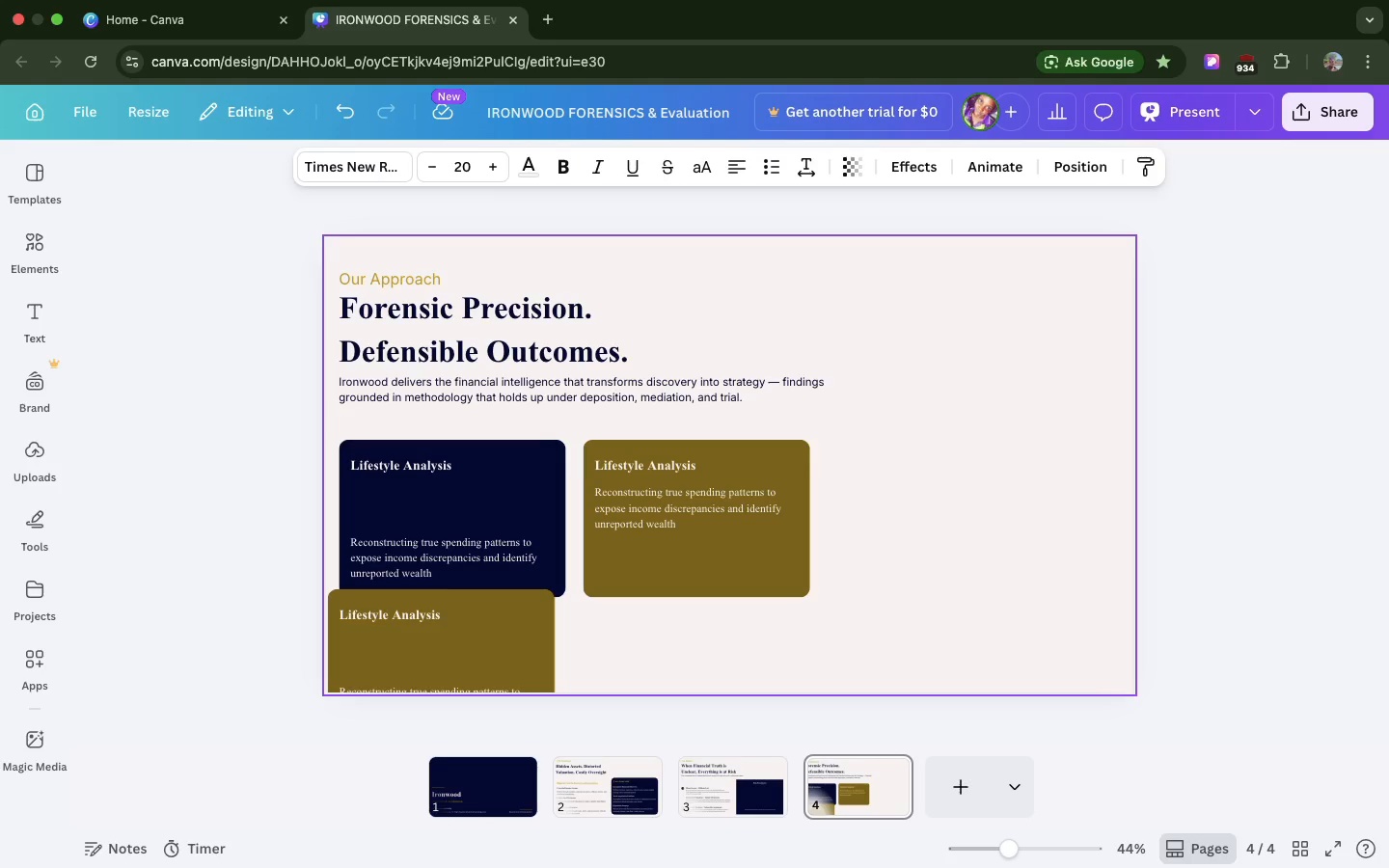 
hold_key(key=ArrowDown, duration=1.5)
 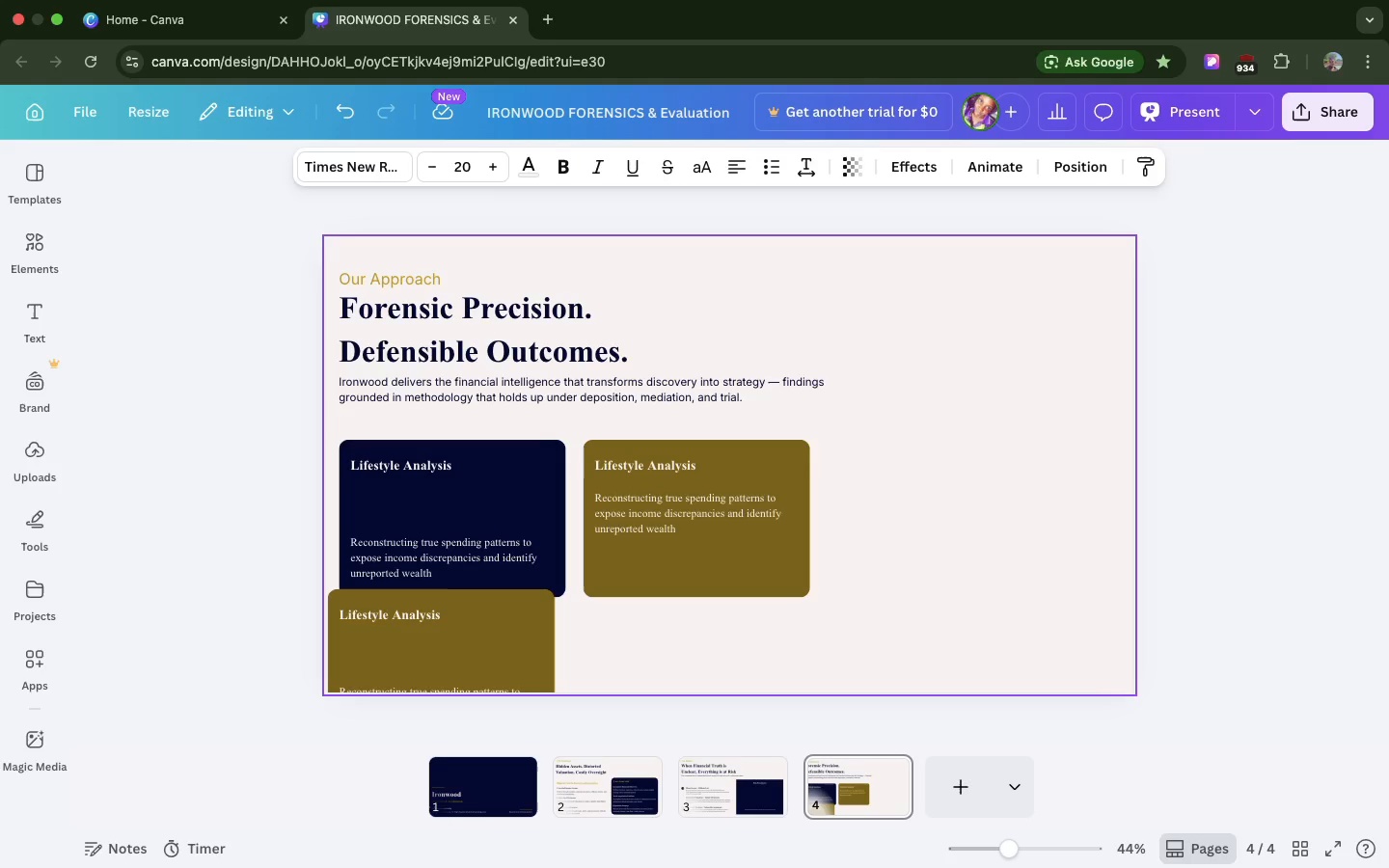 
hold_key(key=ArrowDown, duration=1.14)
 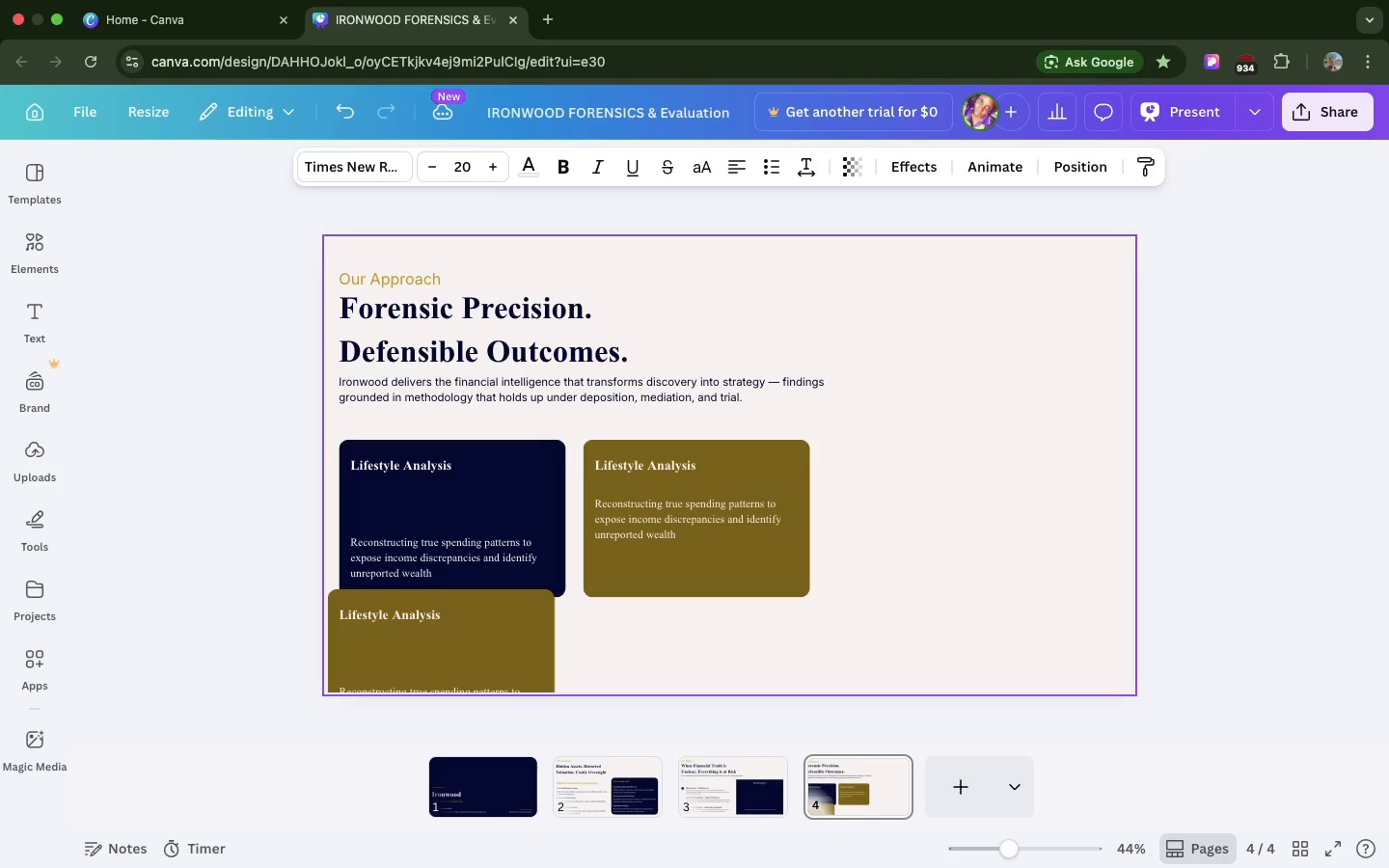 
key(ArrowDown)
 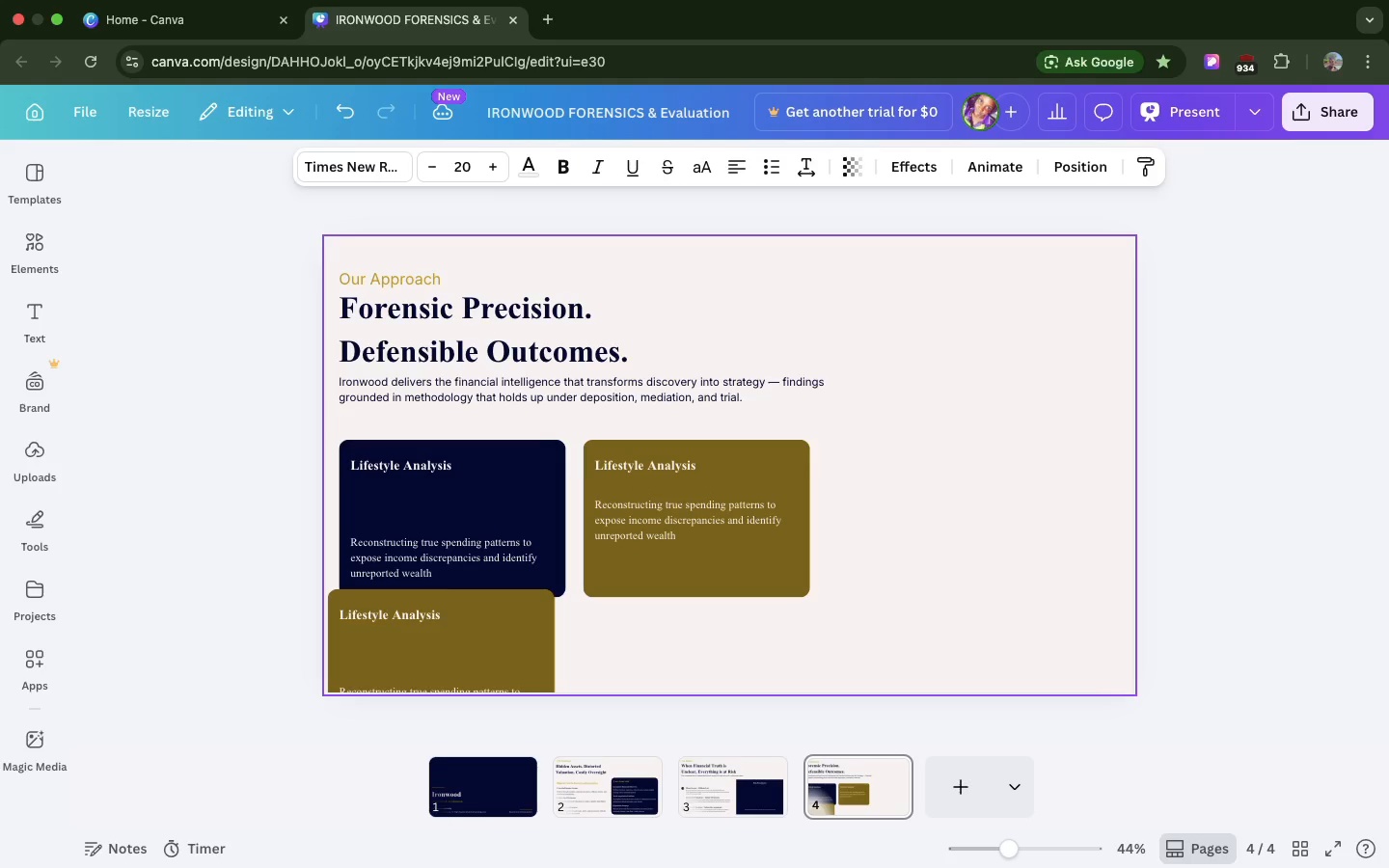 
key(ArrowDown)
 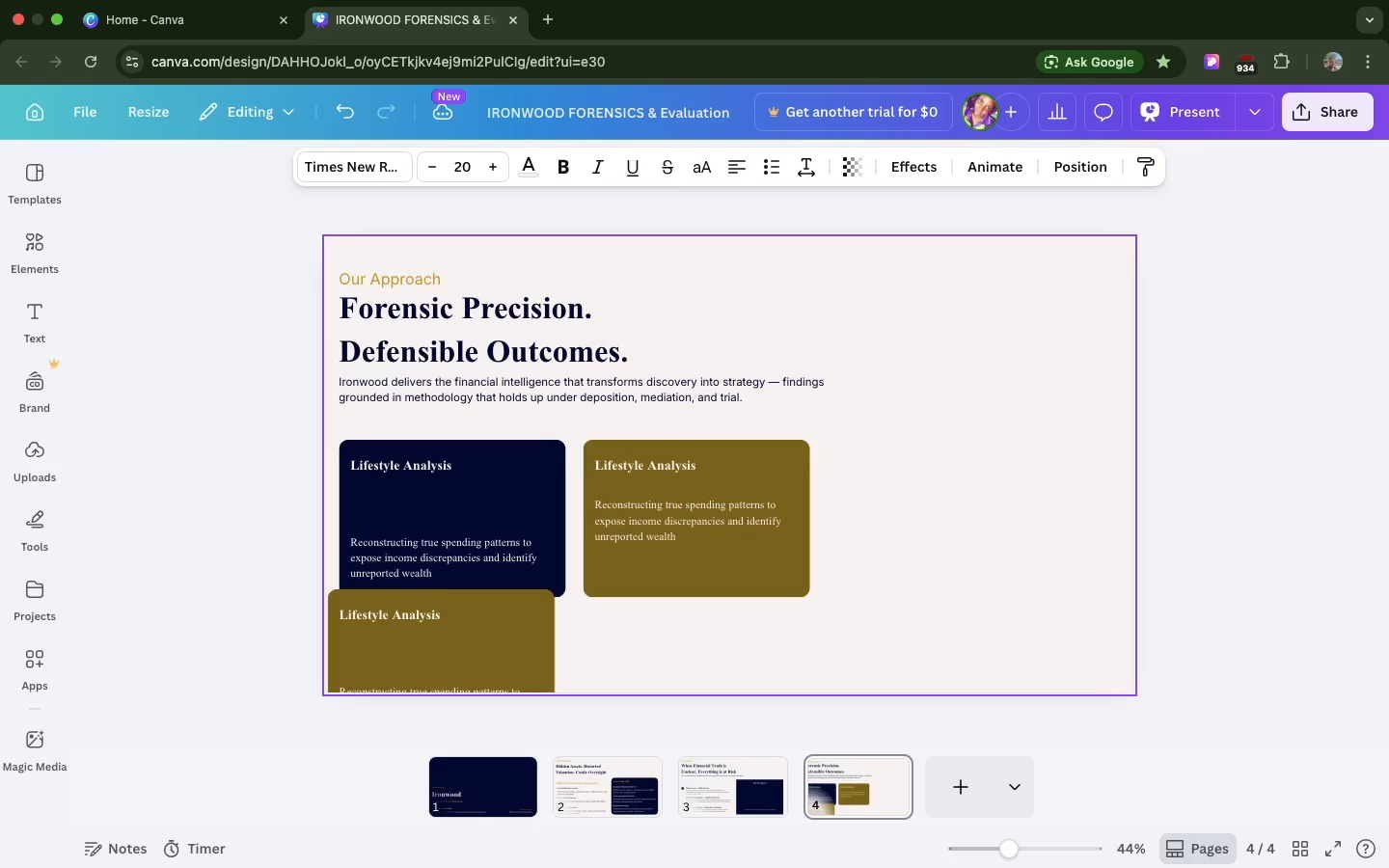 
key(ArrowDown)
 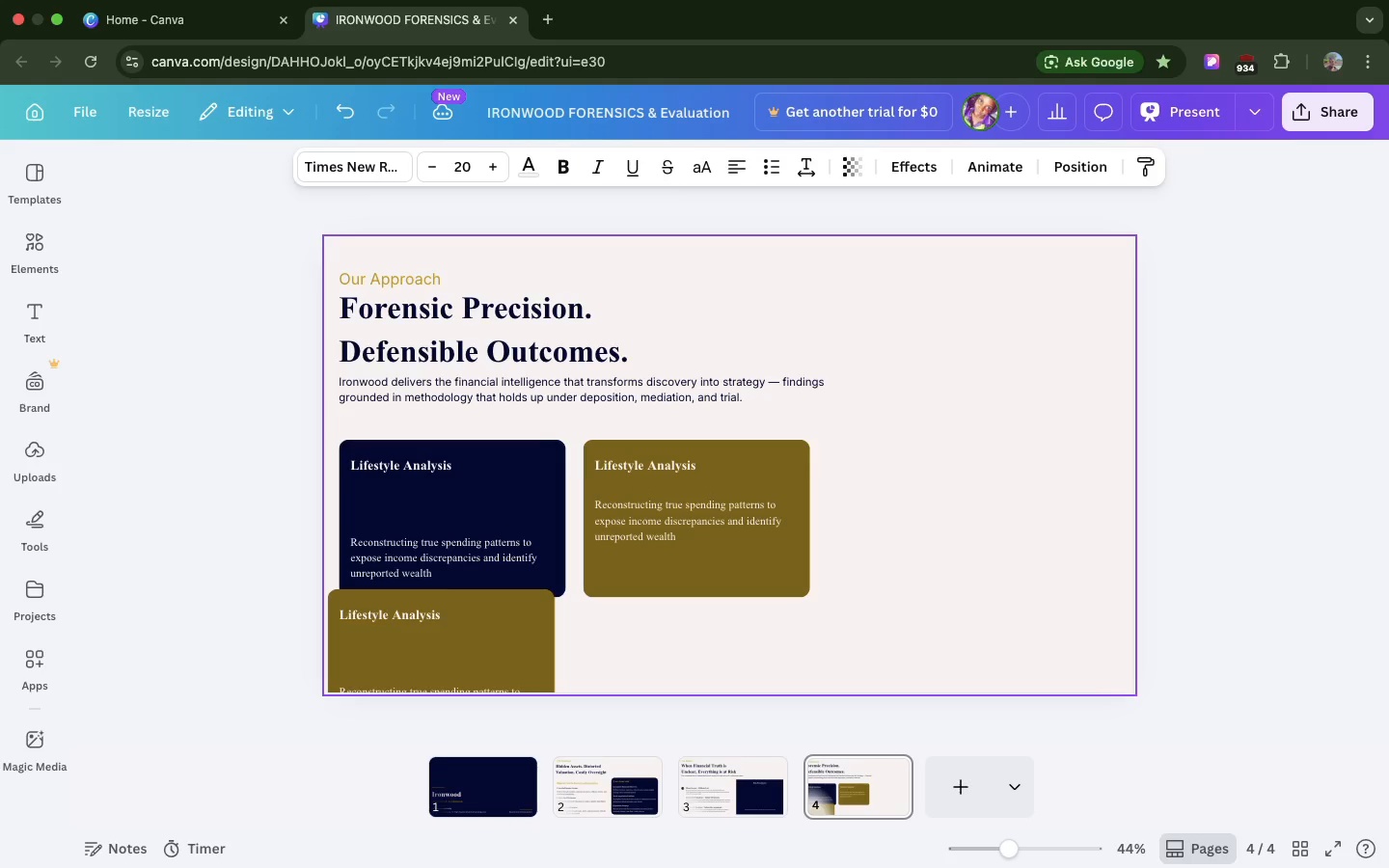 
key(ArrowDown)
 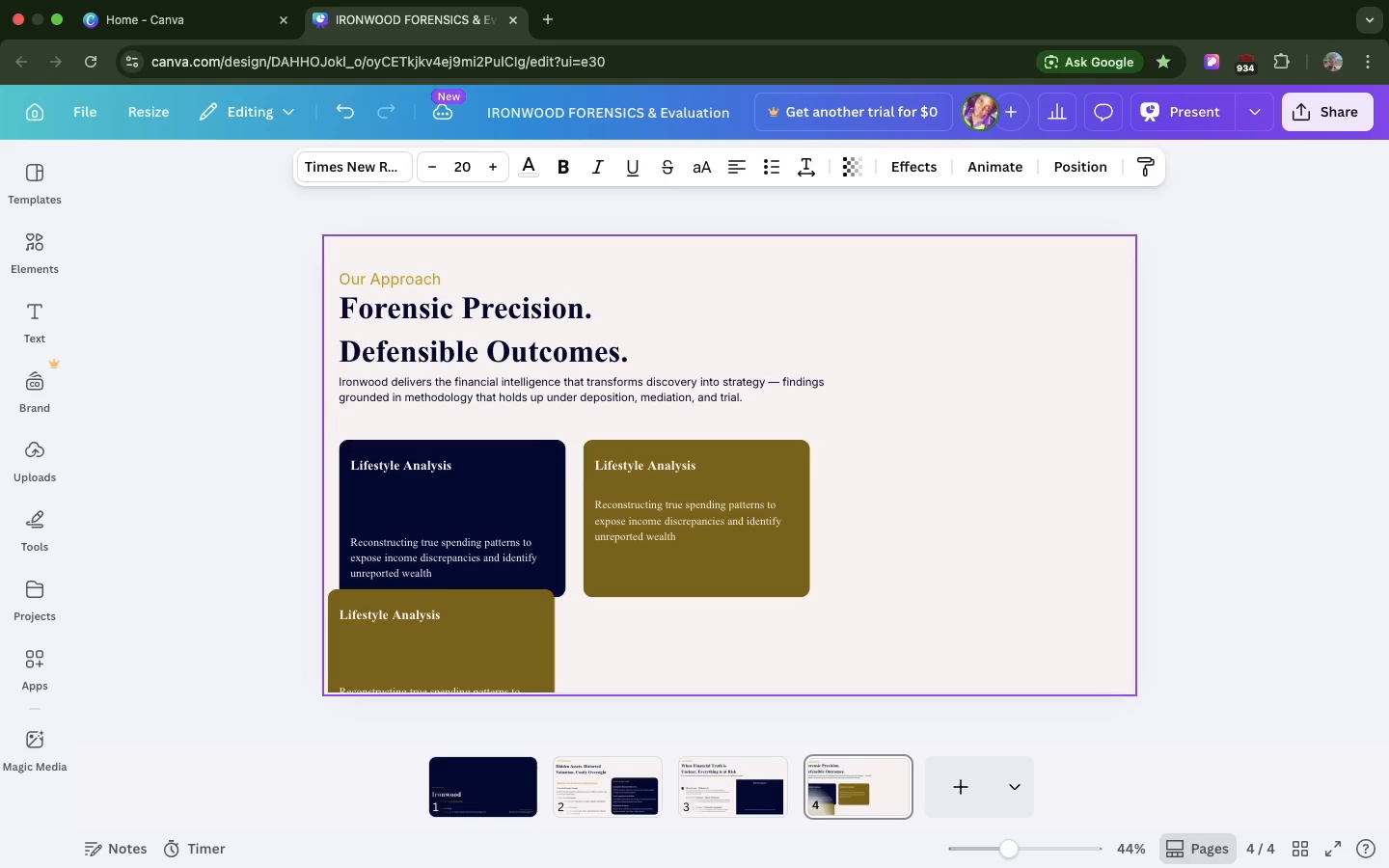 
key(ArrowDown)
 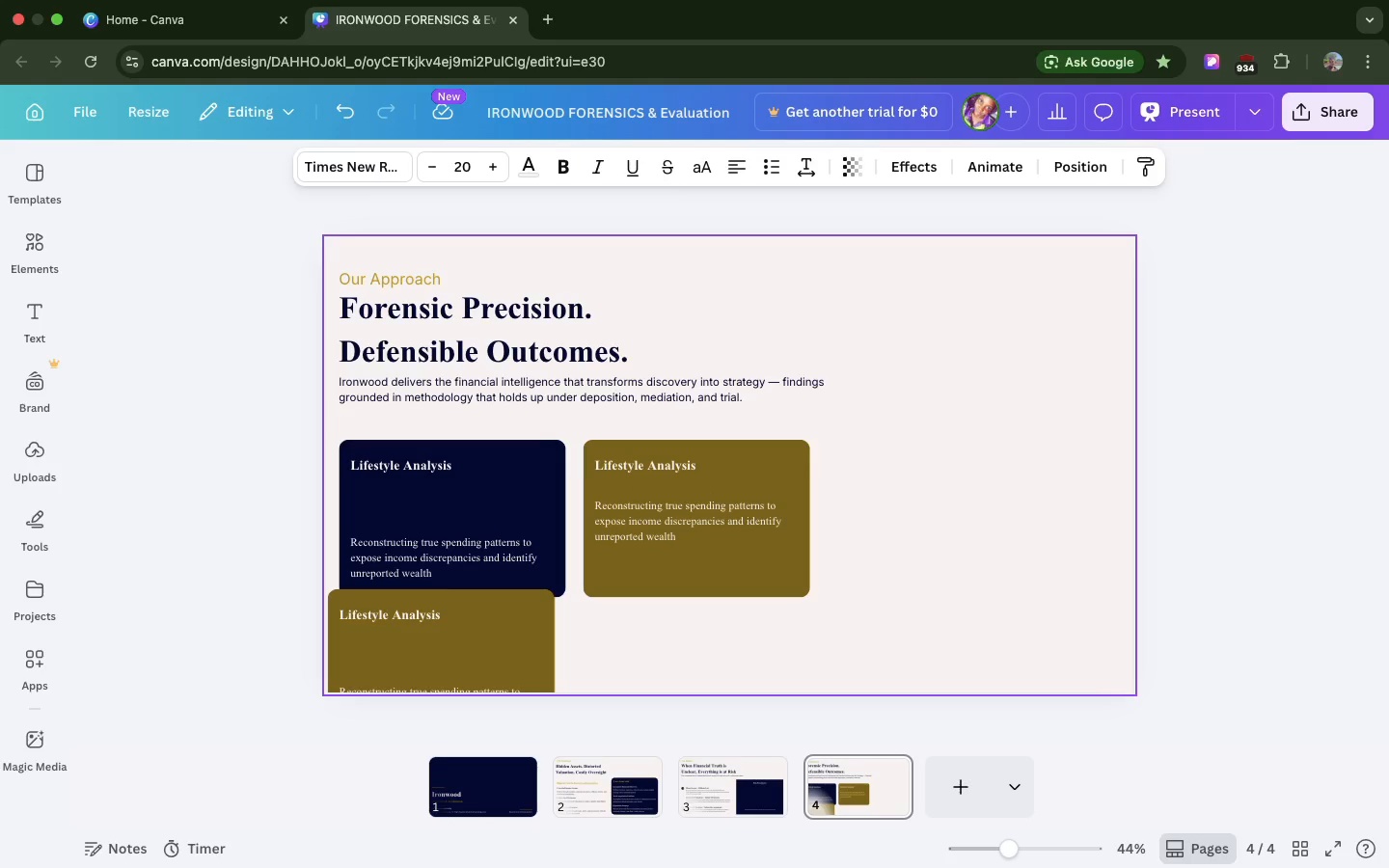 
key(ArrowDown)
 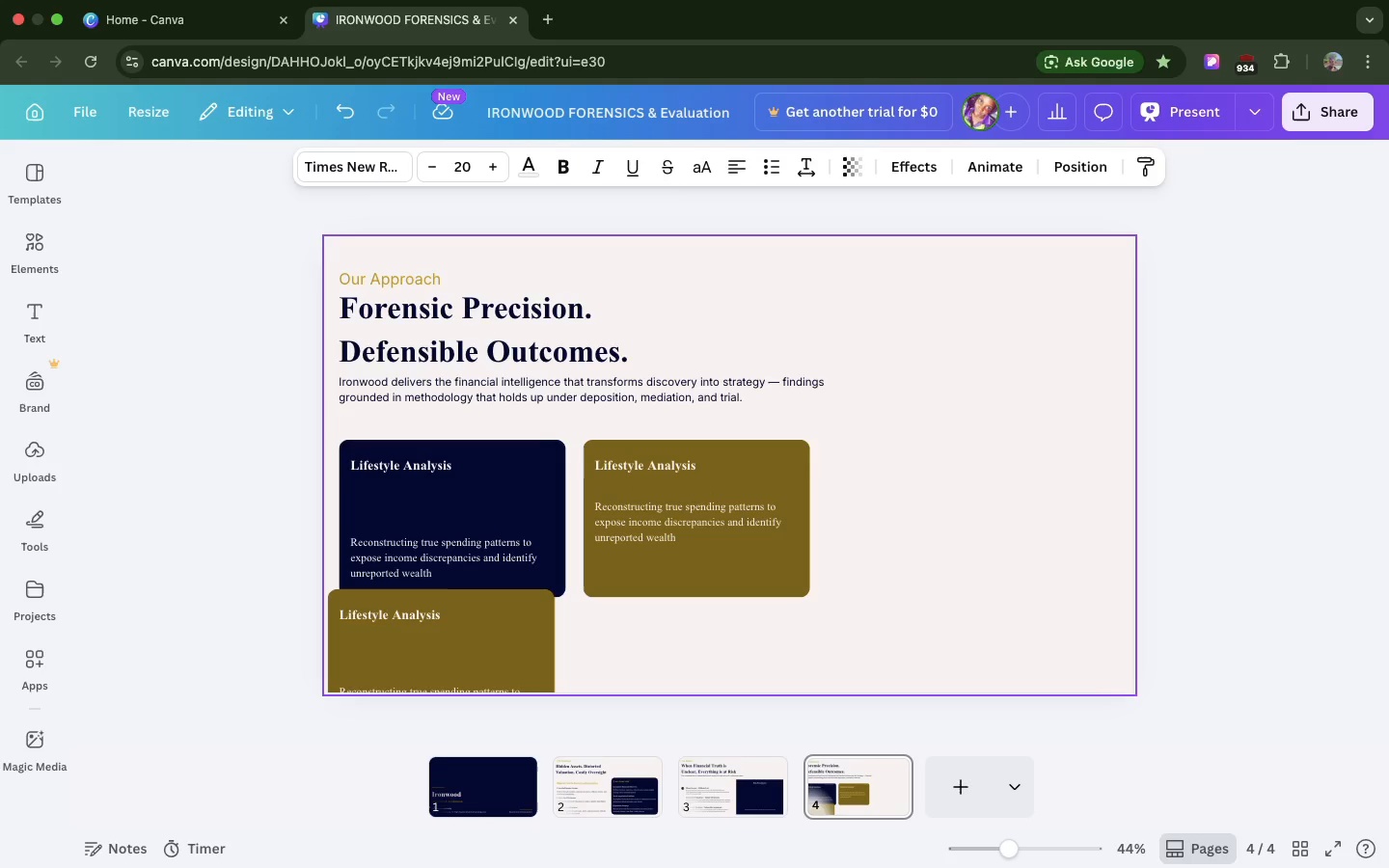 
key(ArrowDown)
 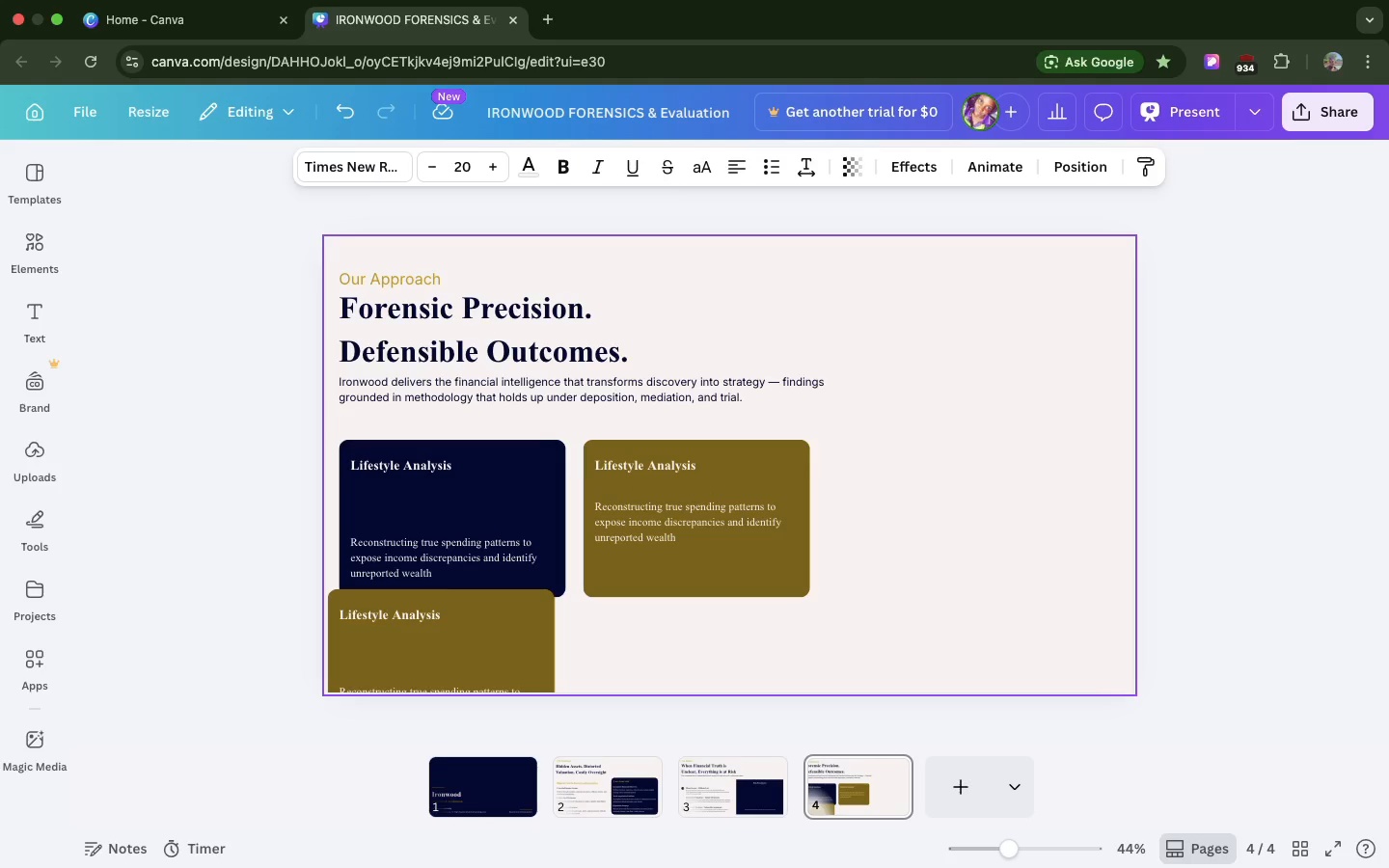 
hold_key(key=ArrowDown, duration=1.08)
 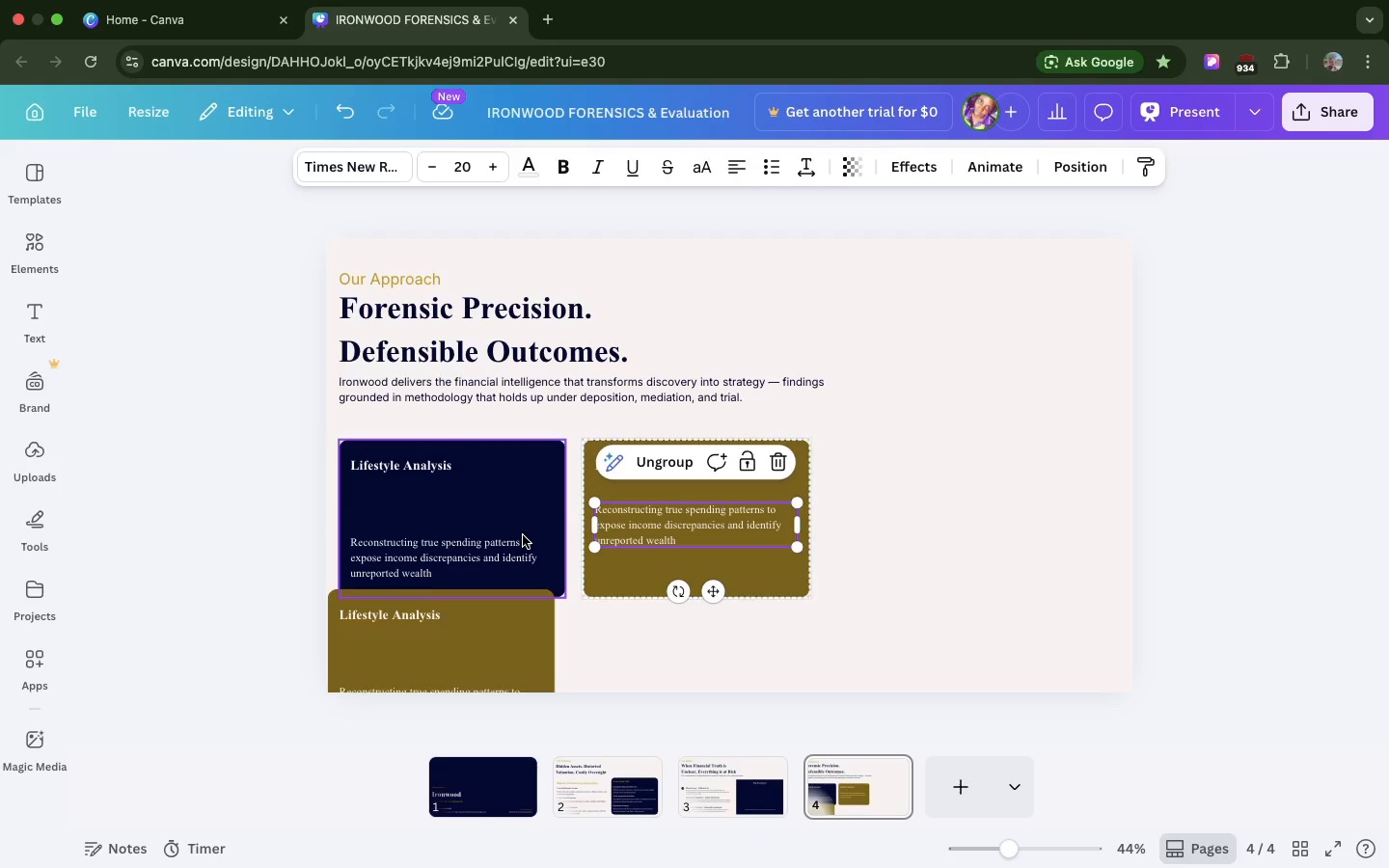 
left_click([523, 535])
 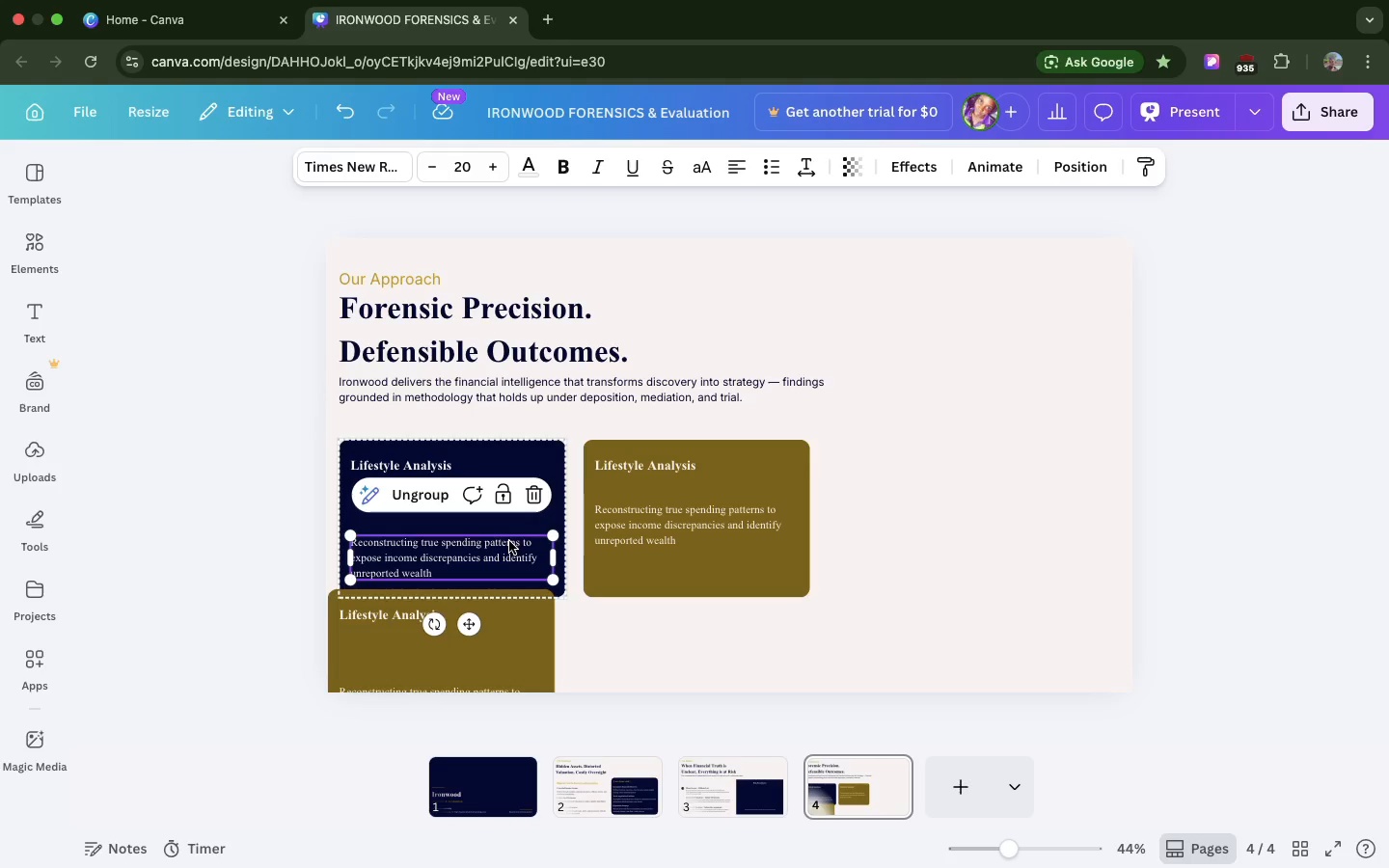 
left_click([509, 541])
 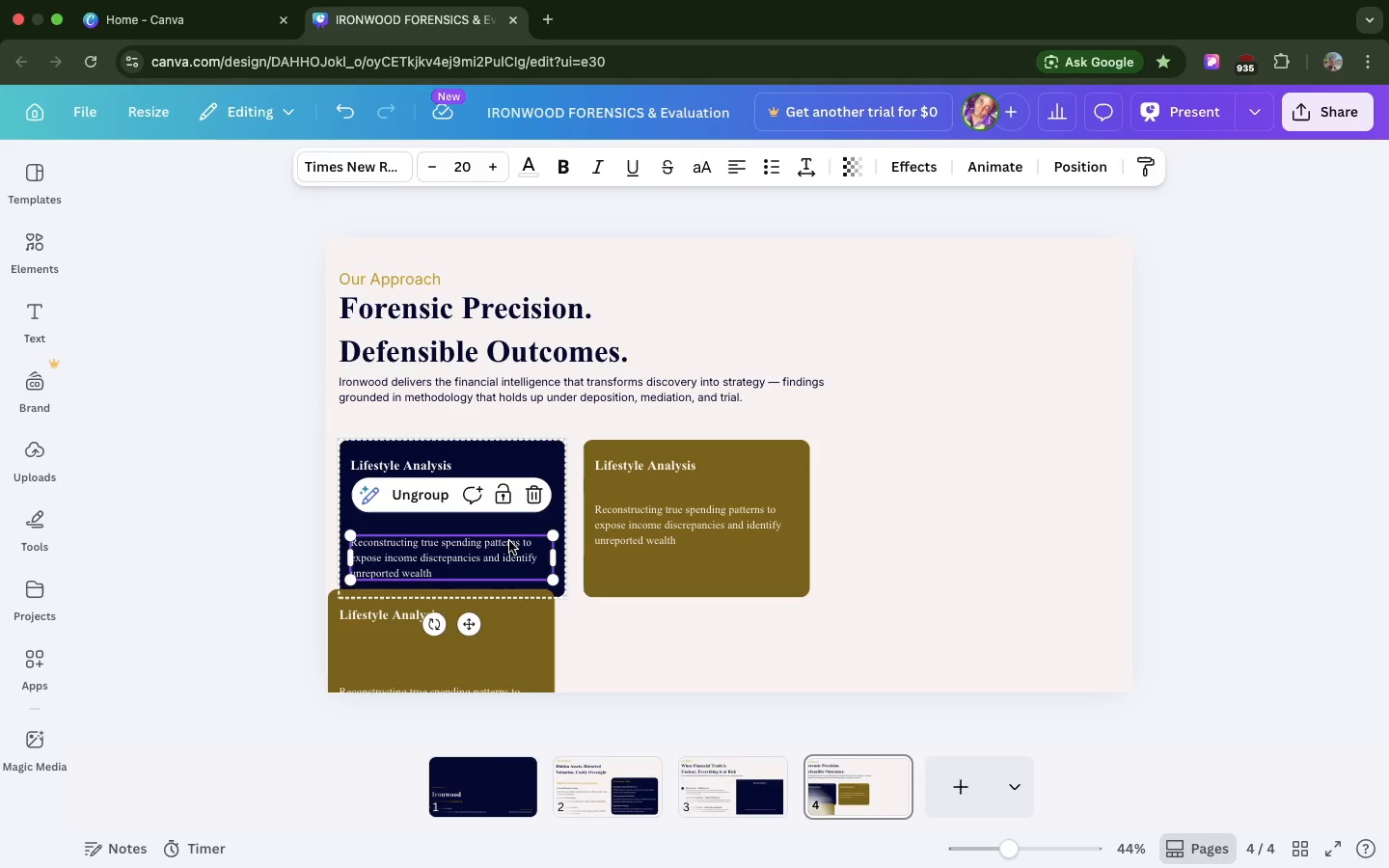 
hold_key(key=ShiftLeft, duration=1.54)
 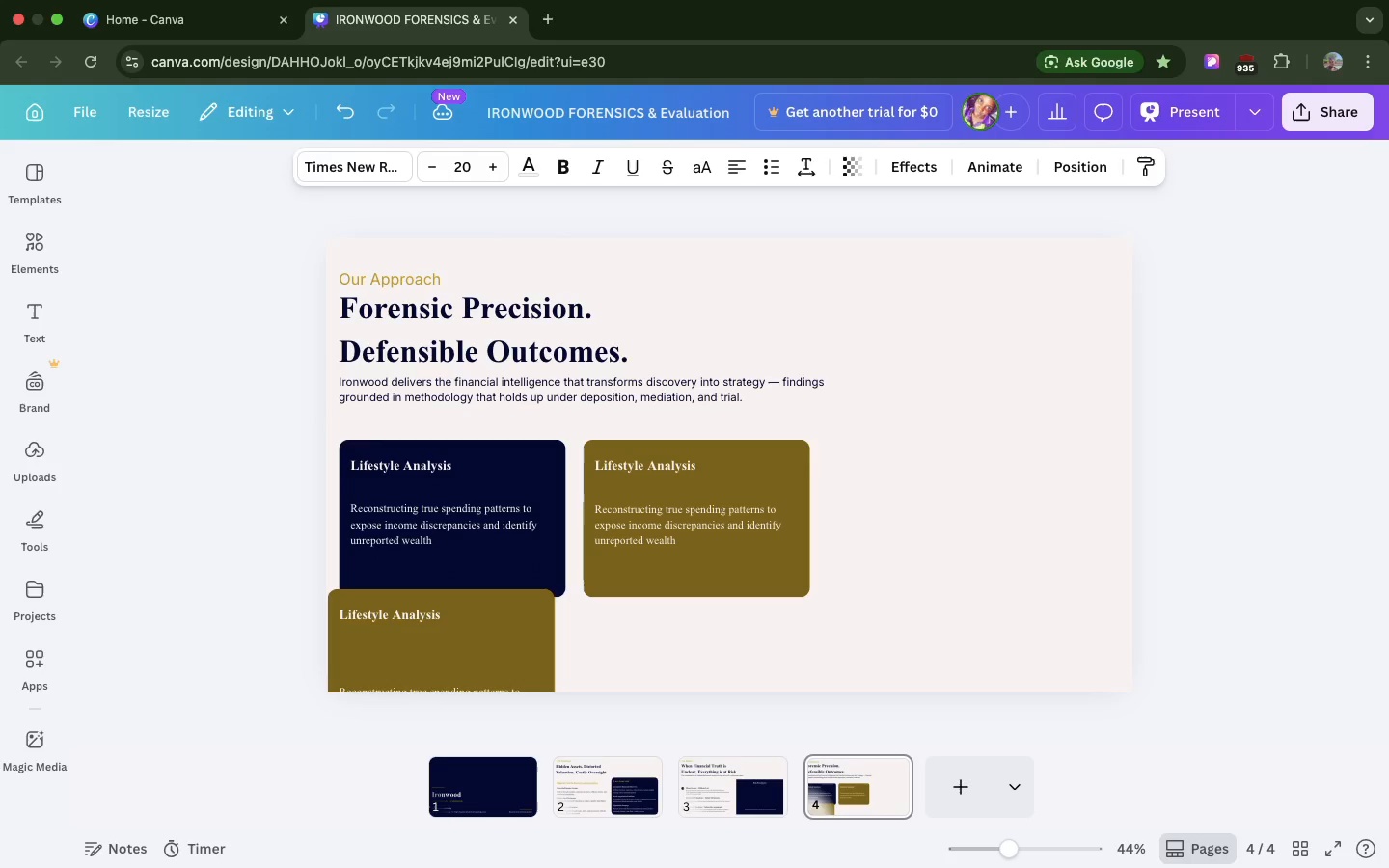 
hold_key(key=ArrowUp, duration=1.08)
 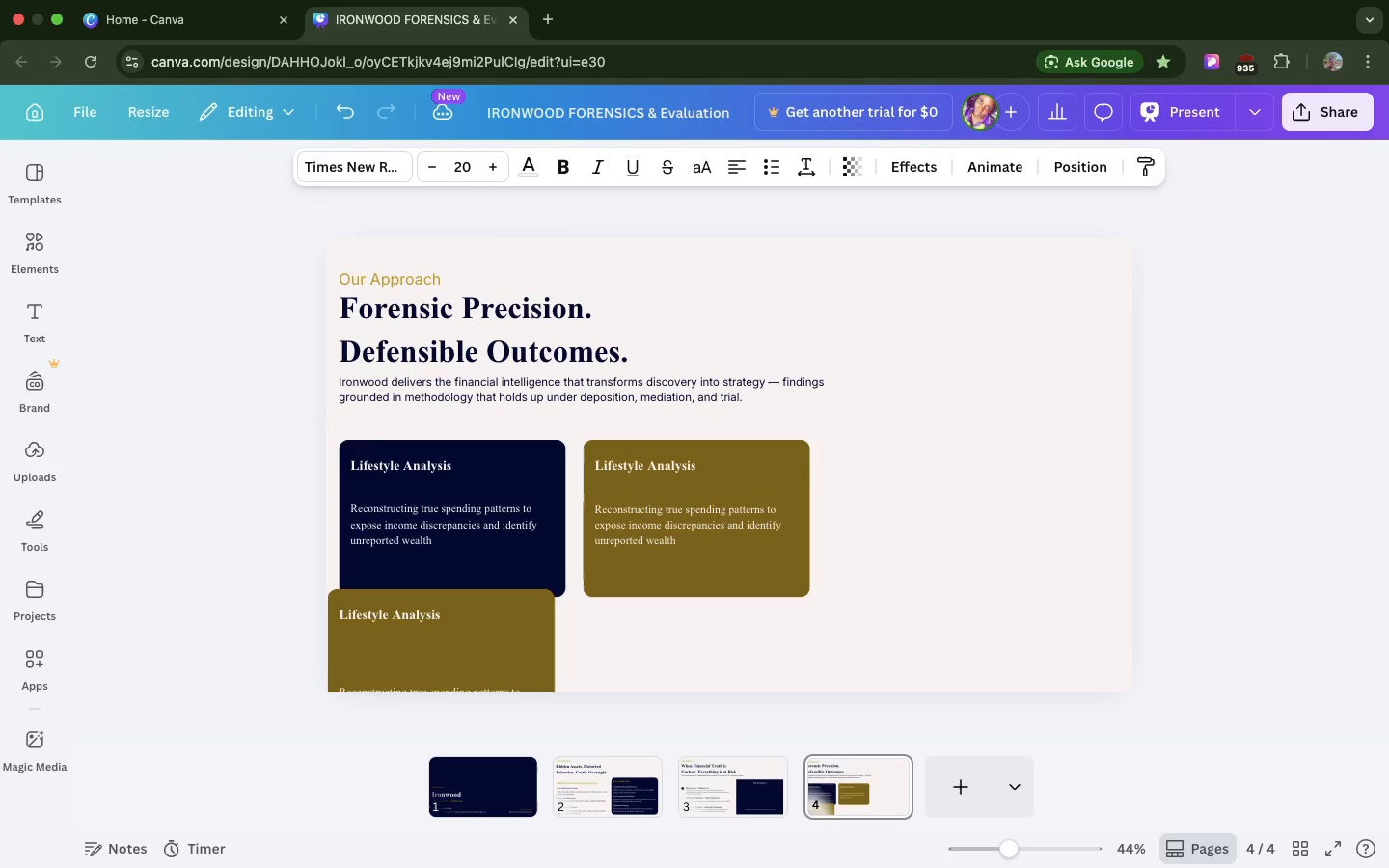 
key(ArrowDown)
 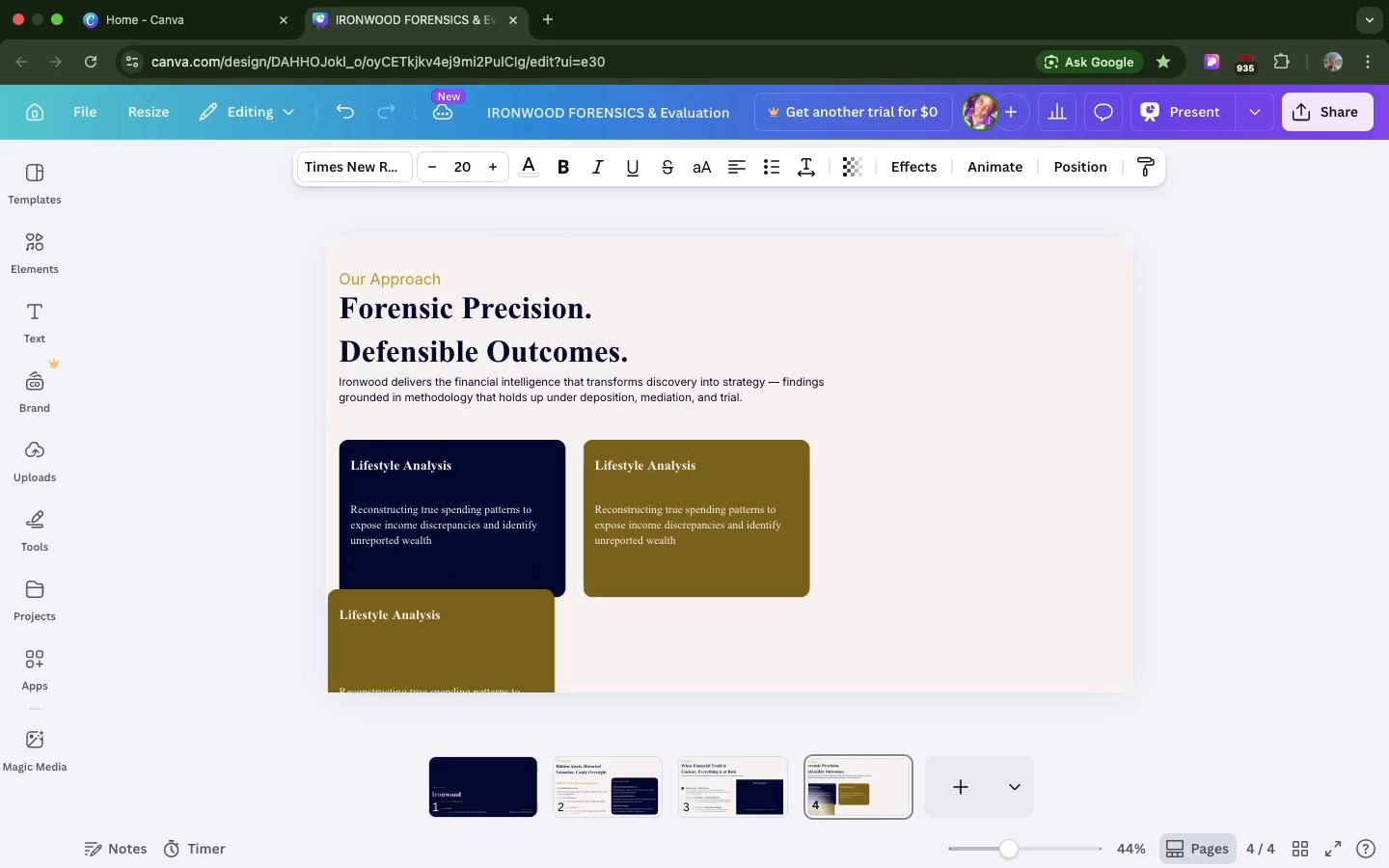 
key(ArrowDown)
 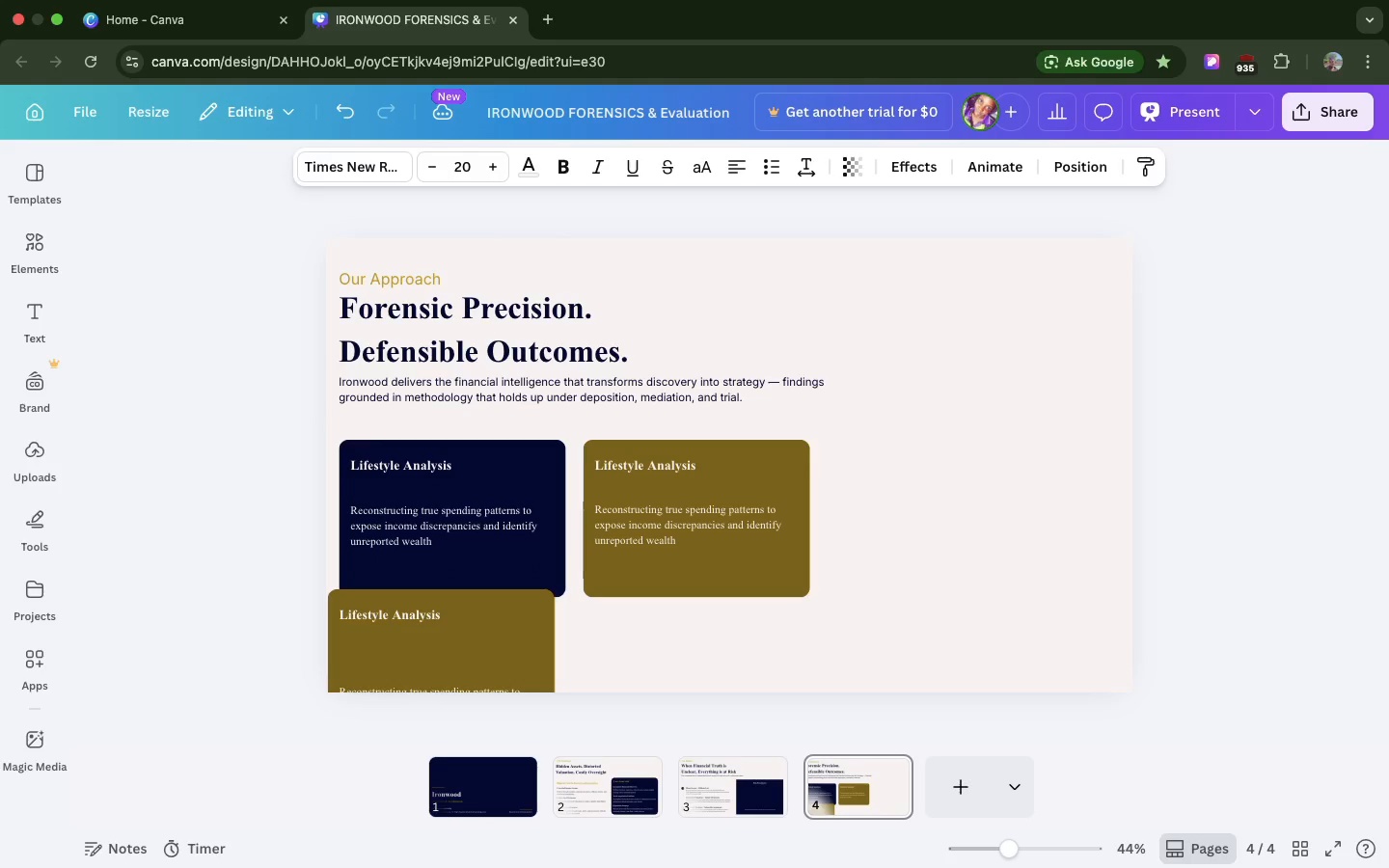 
key(ArrowDown)
 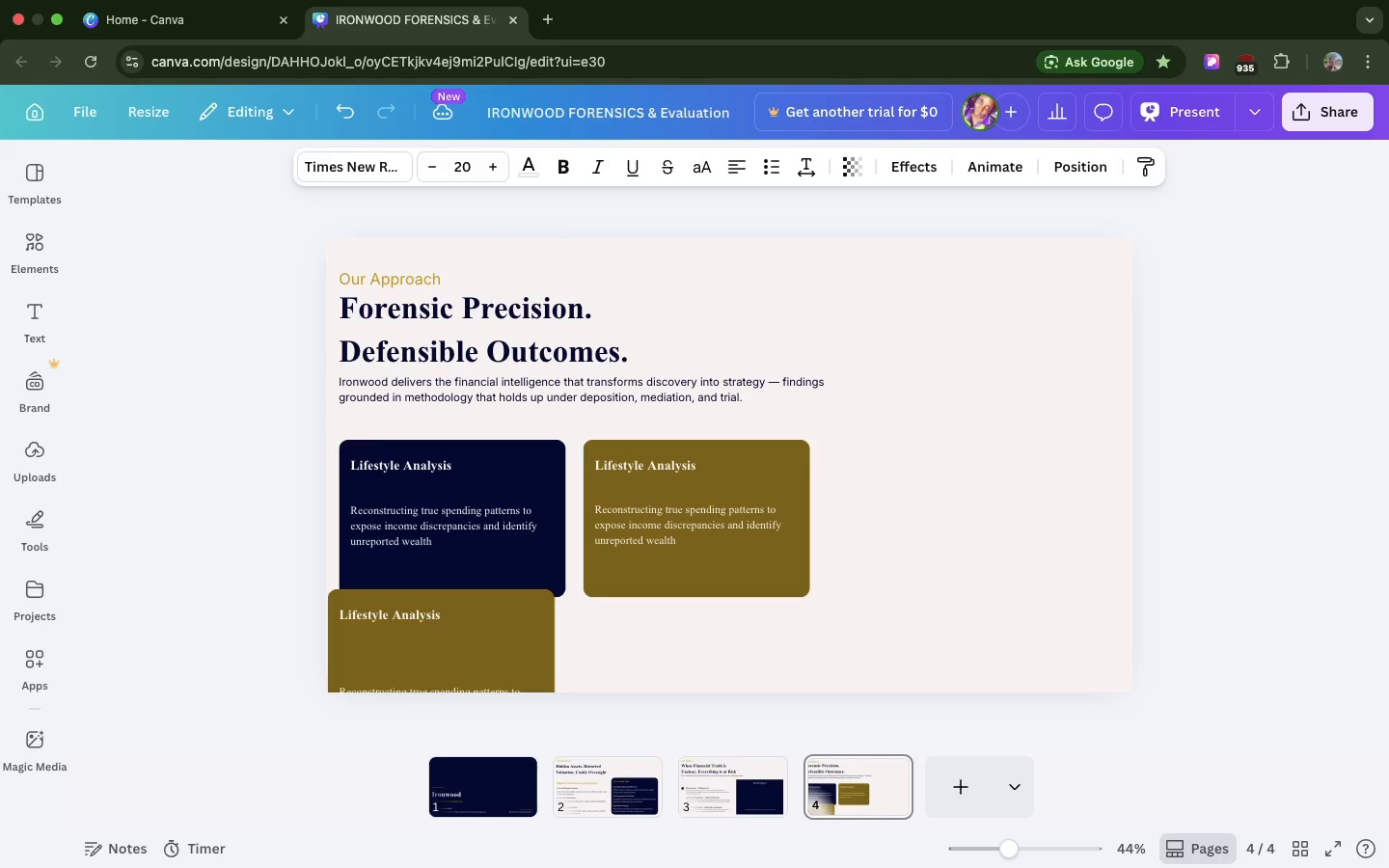 
key(ArrowDown)
 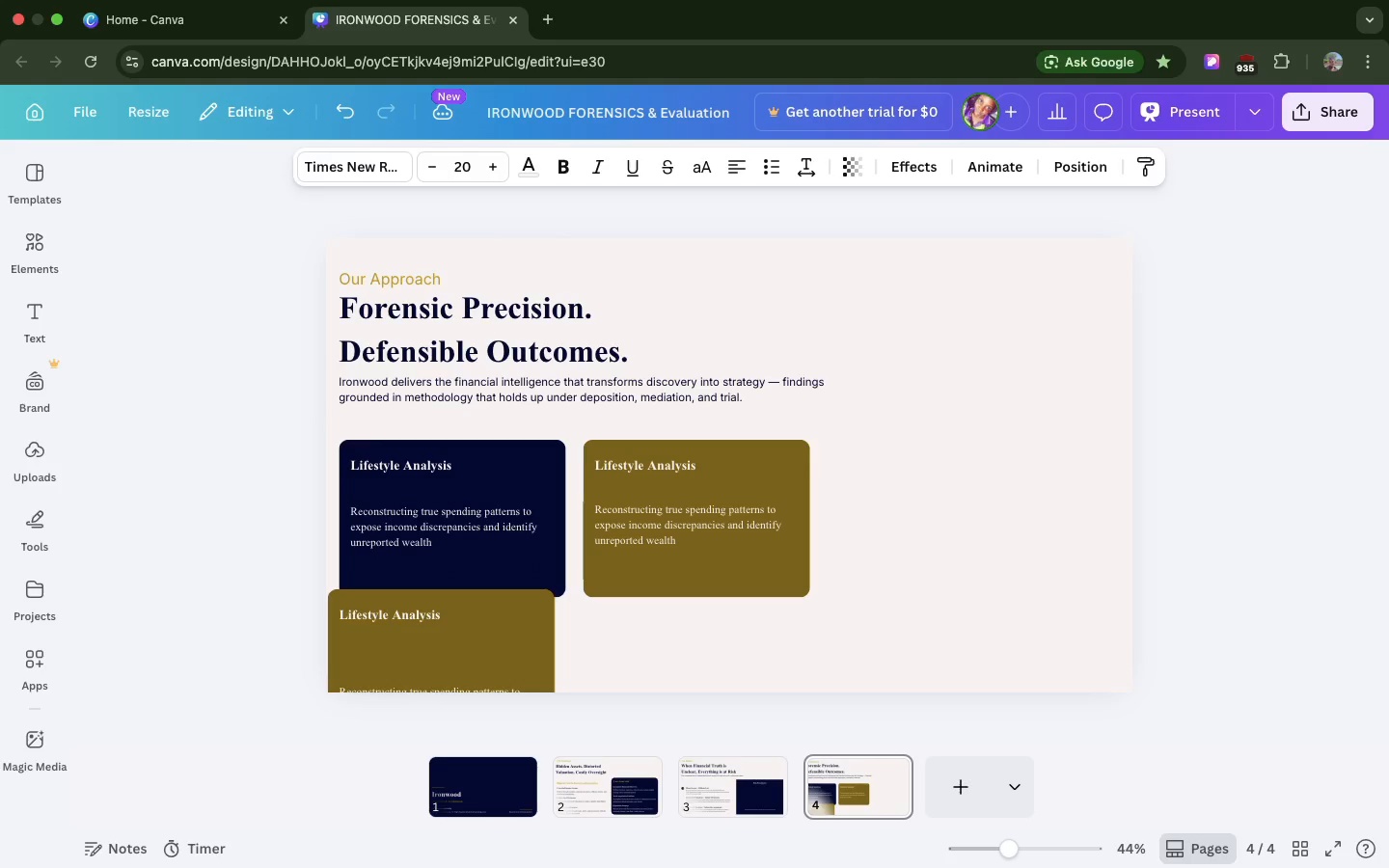 
key(ArrowDown)
 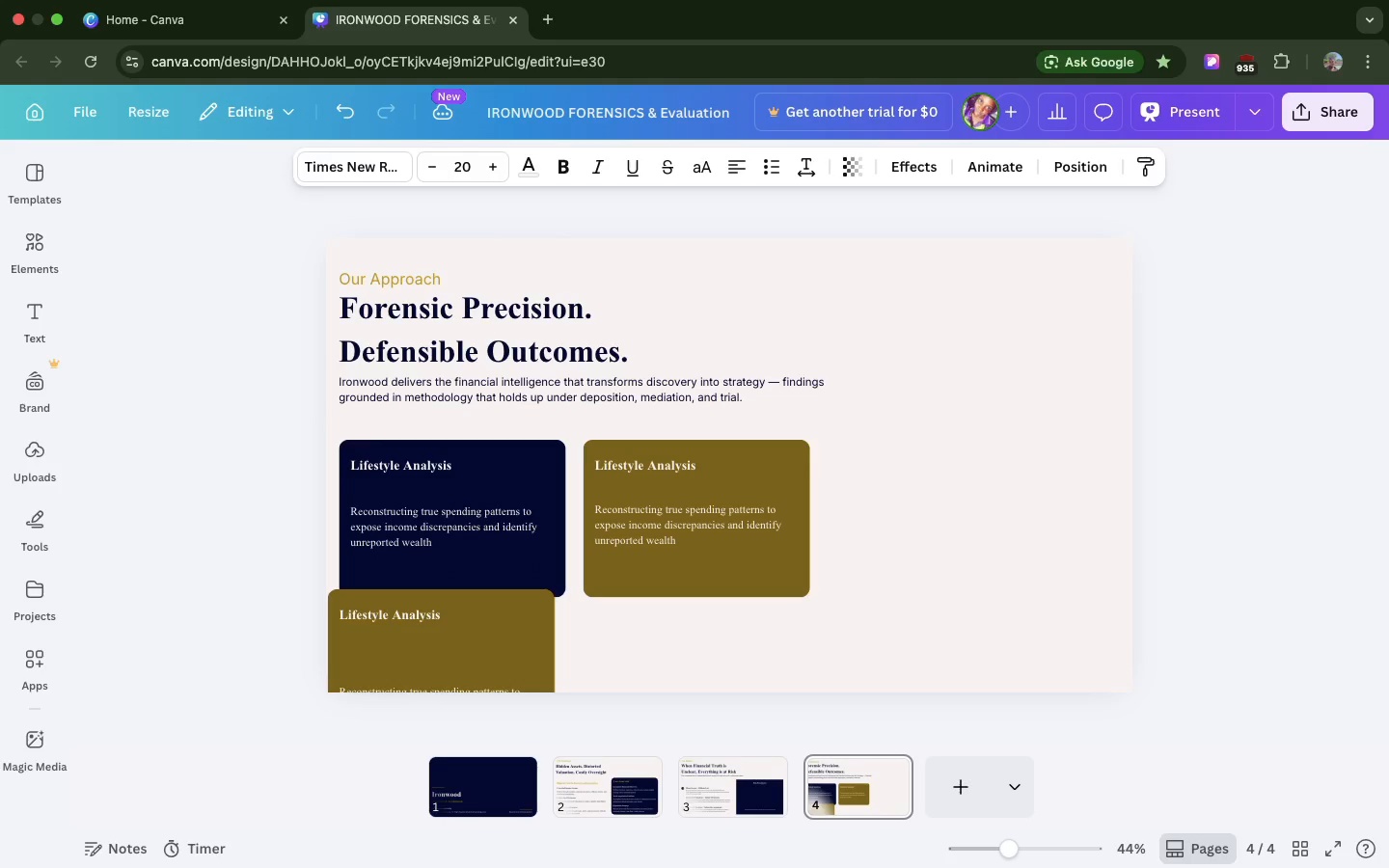 
key(ArrowDown)
 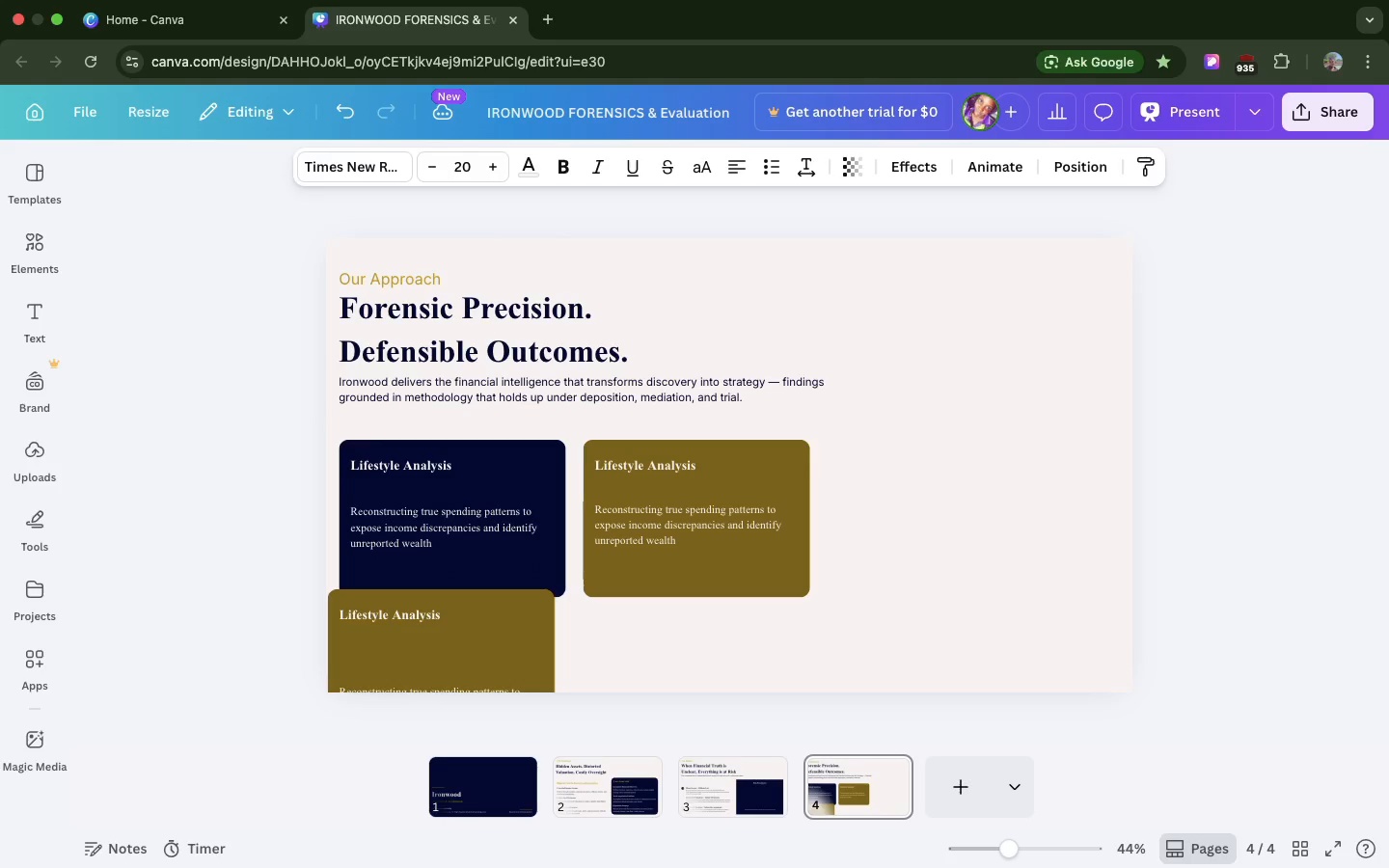 
key(ArrowDown)
 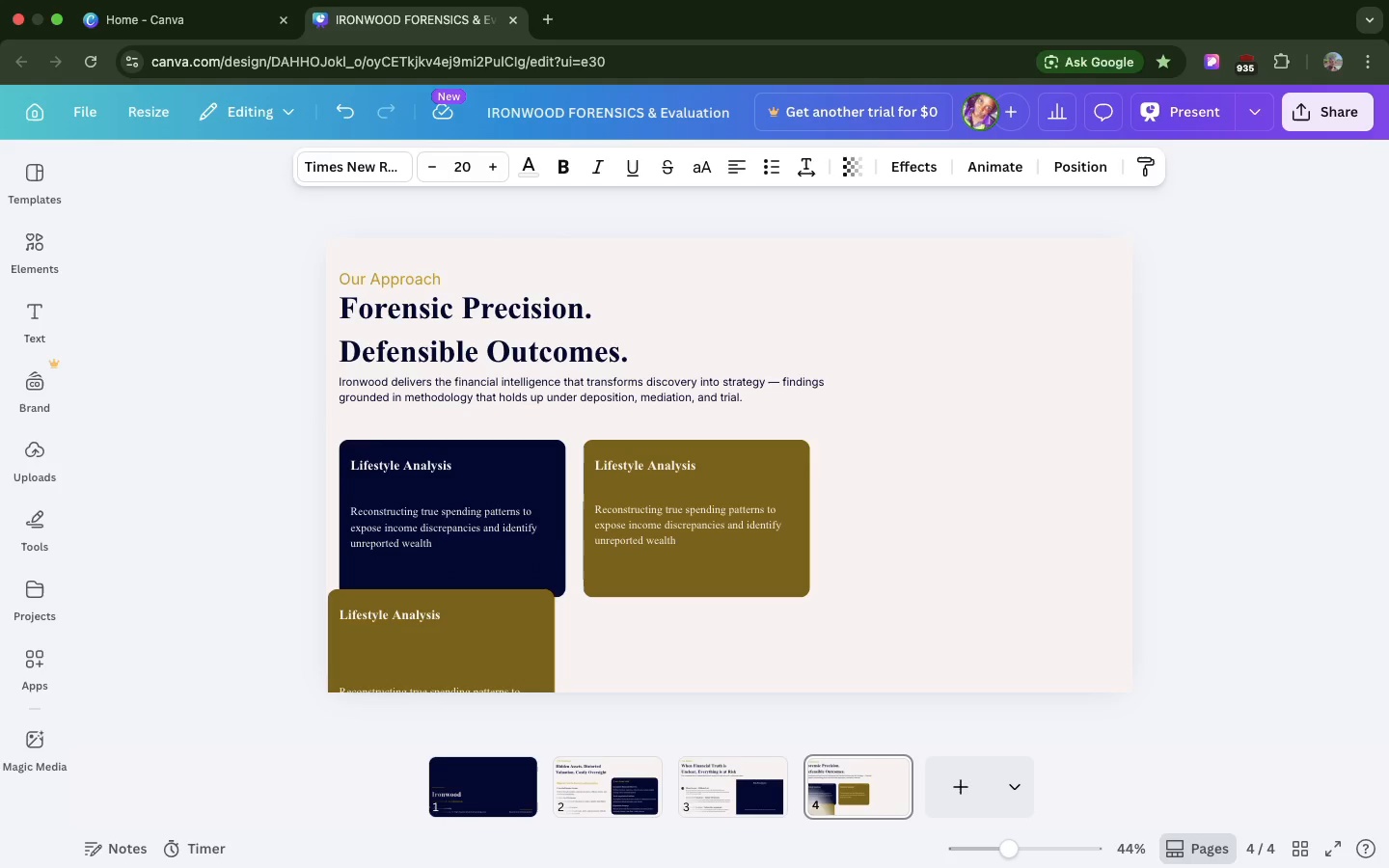 
key(ArrowDown)
 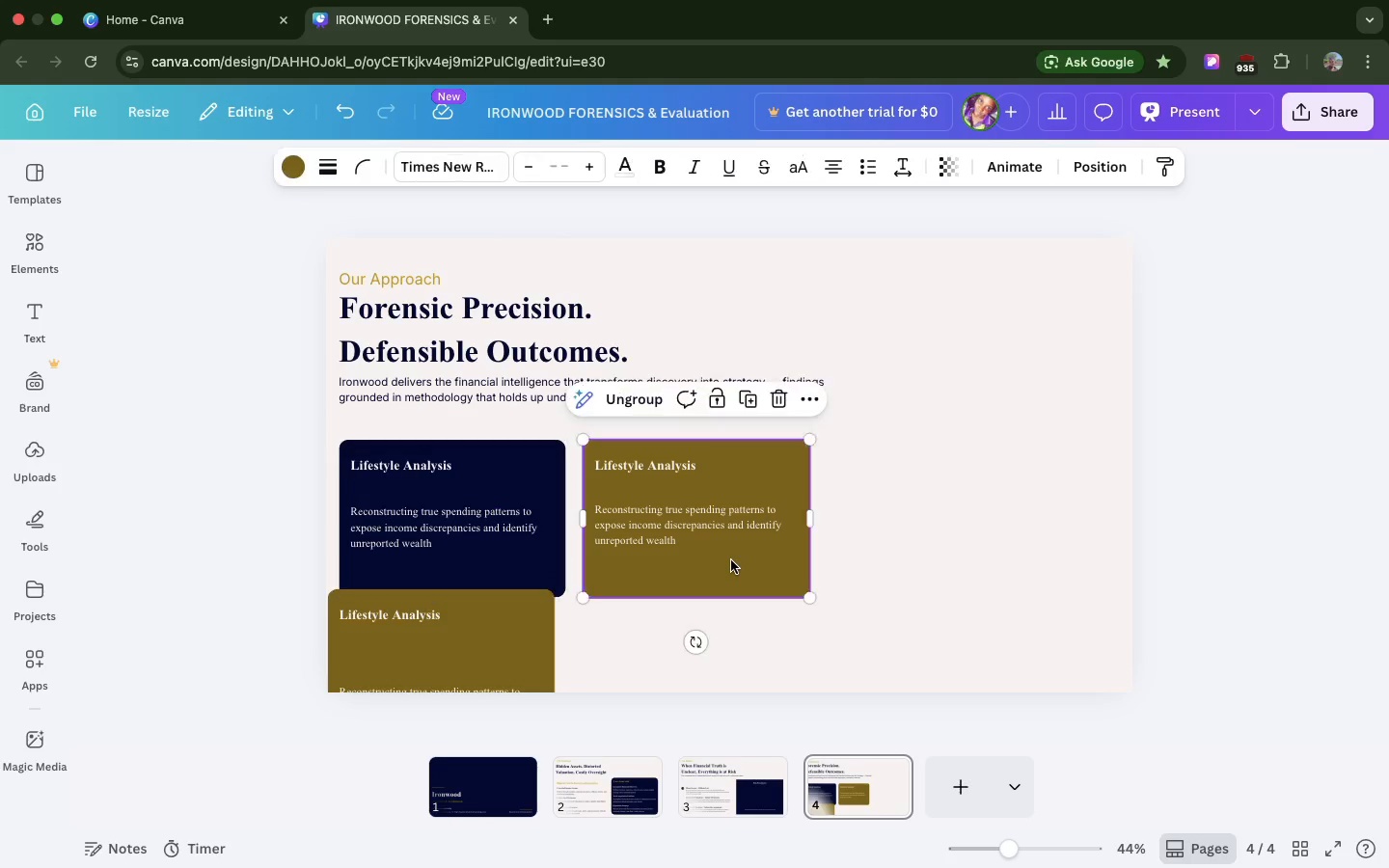 
left_click([731, 560])
 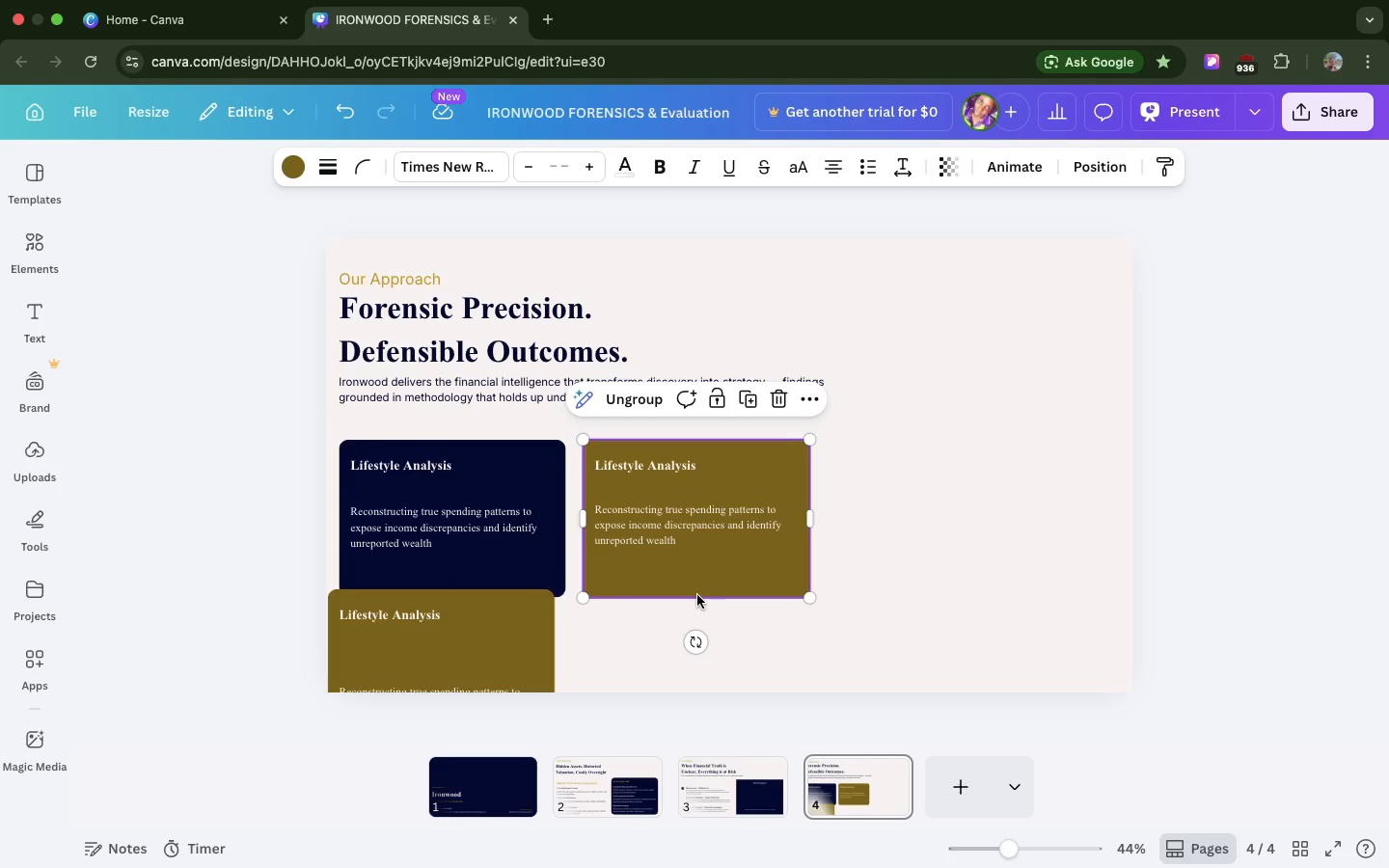 
left_click_drag(start_coordinate=[697, 595], to_coordinate=[695, 583])
 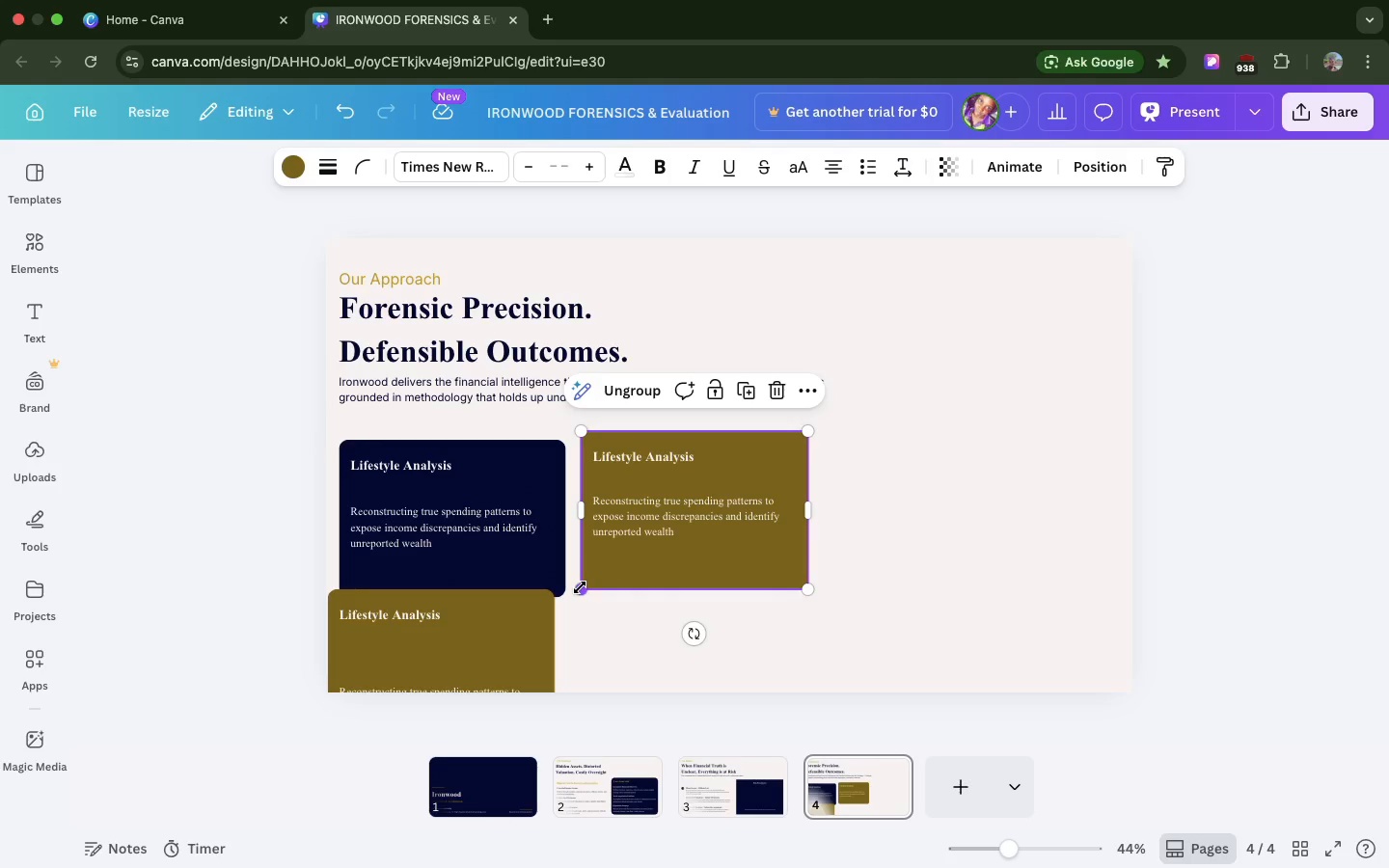 
left_click_drag(start_coordinate=[580, 588], to_coordinate=[588, 565])
 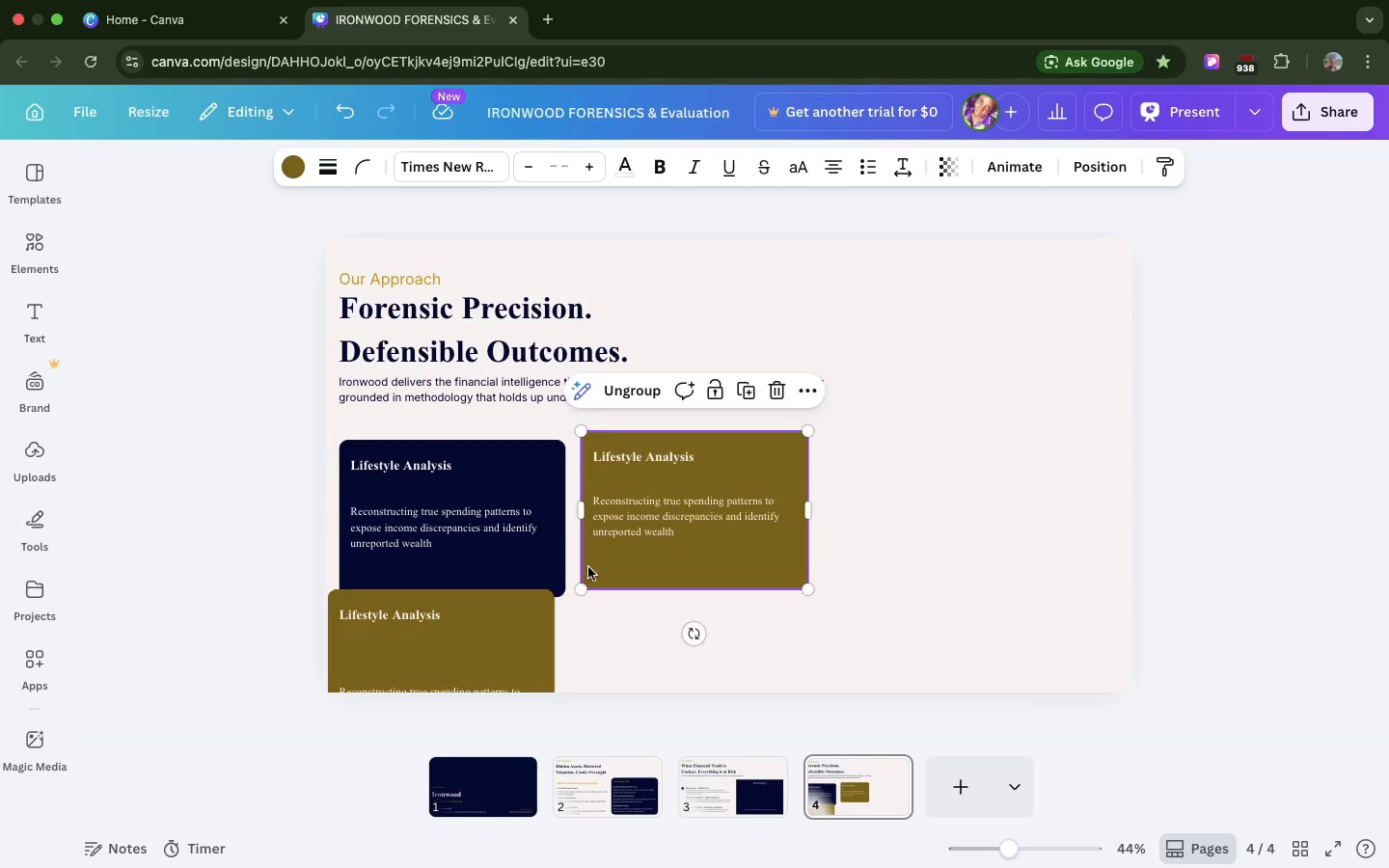 
key(Meta+Z)
 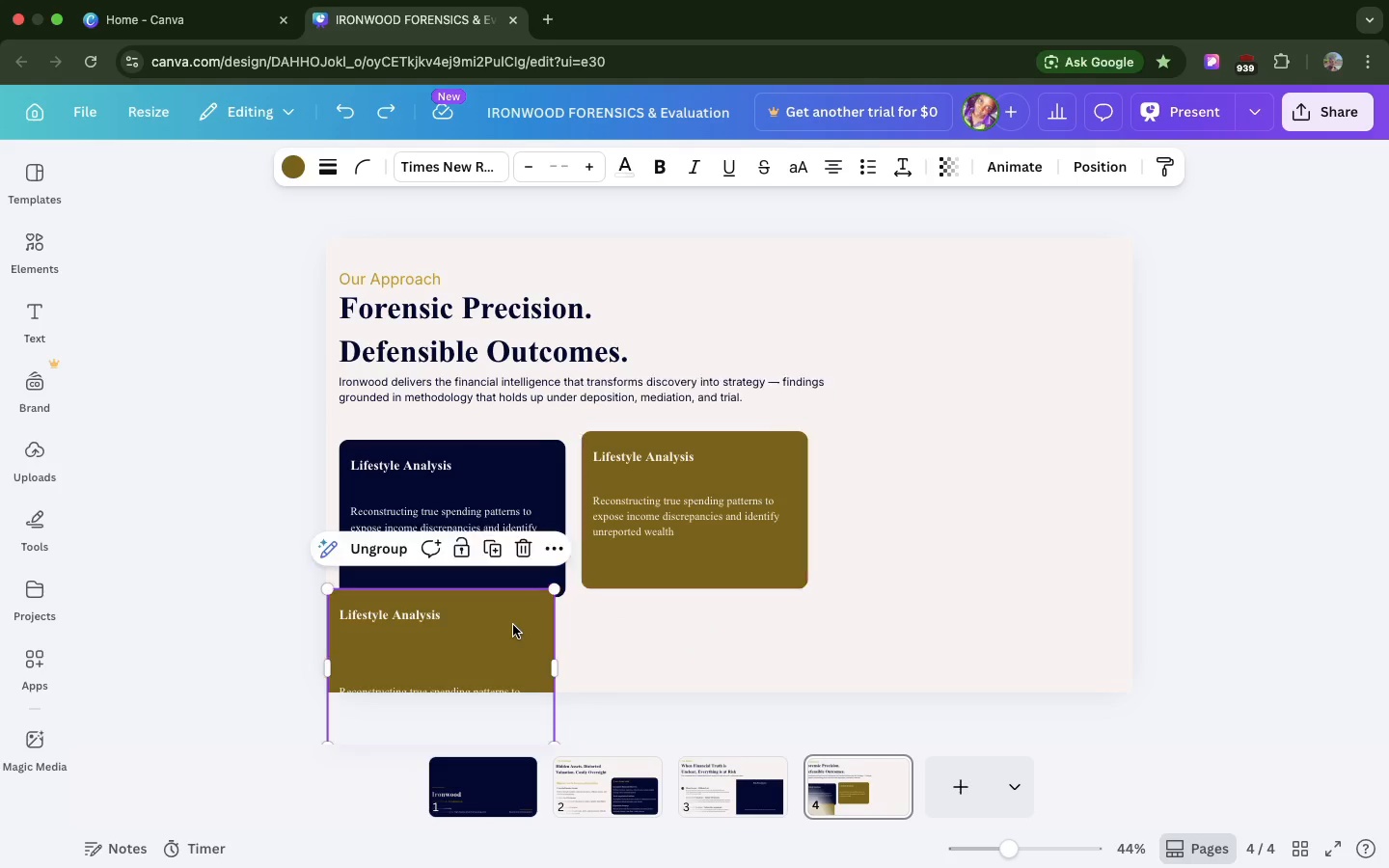 
left_click([513, 625])
 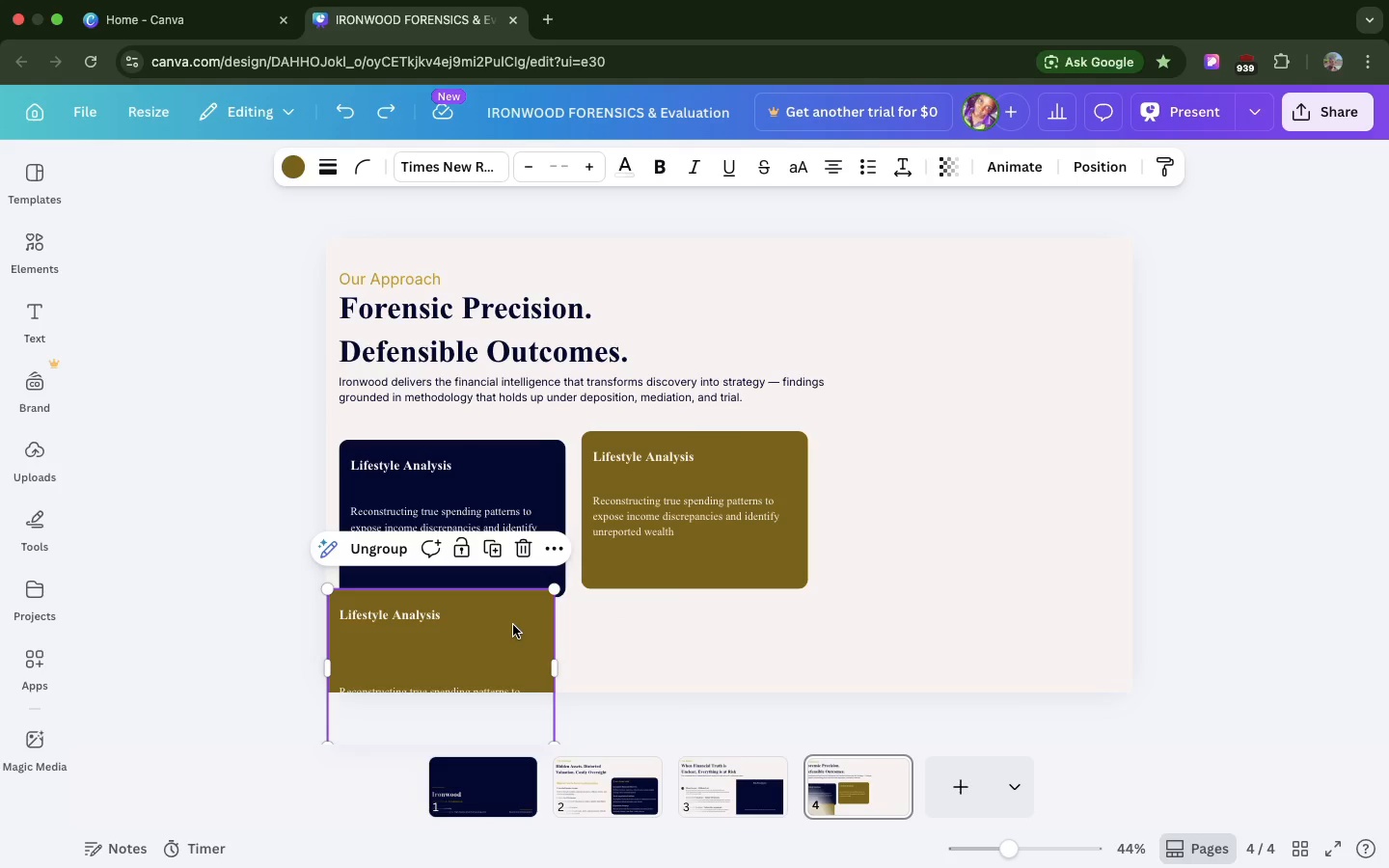 
left_click_drag(start_coordinate=[513, 625], to_coordinate=[1014, 464])
 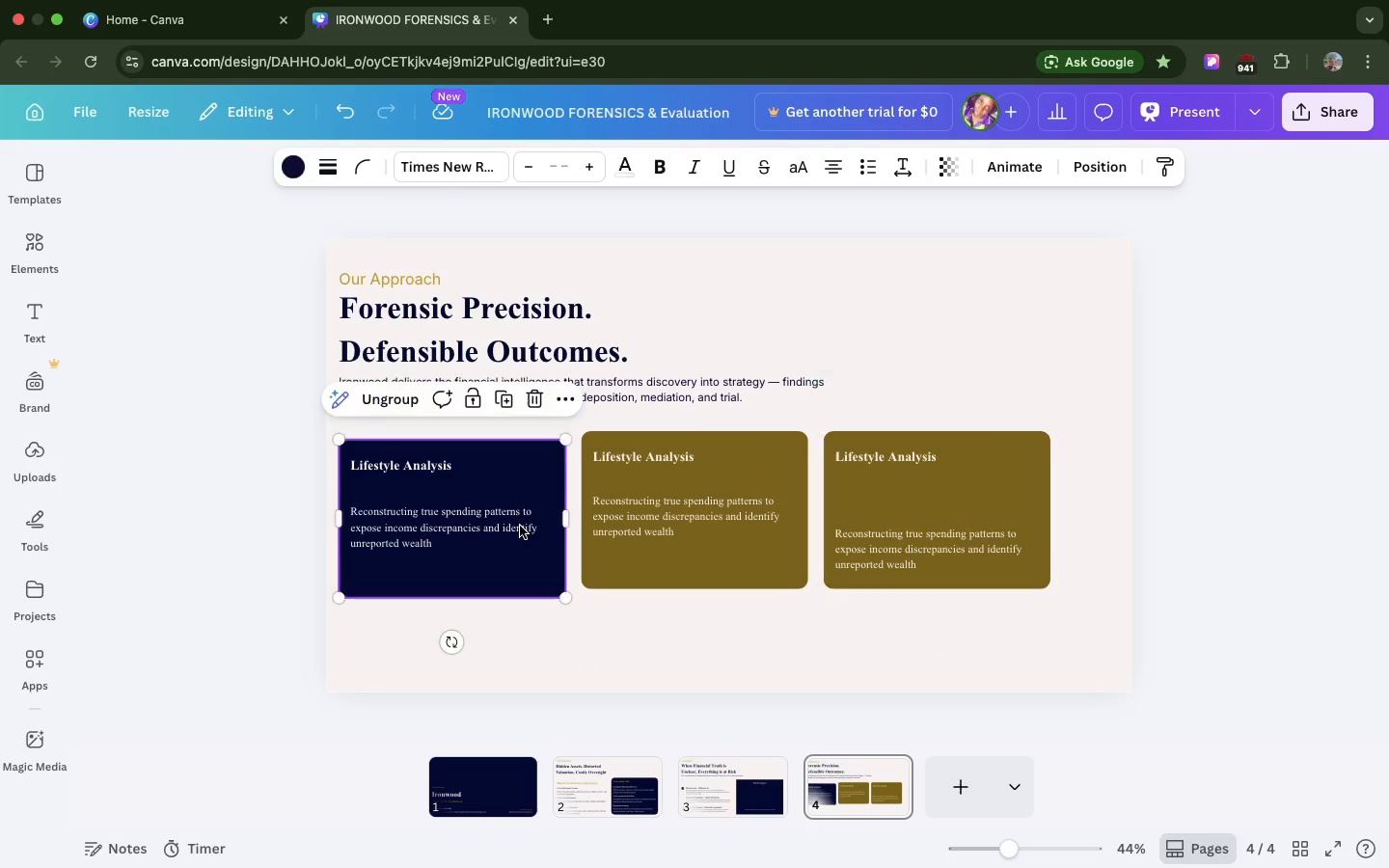 
left_click([520, 526])
 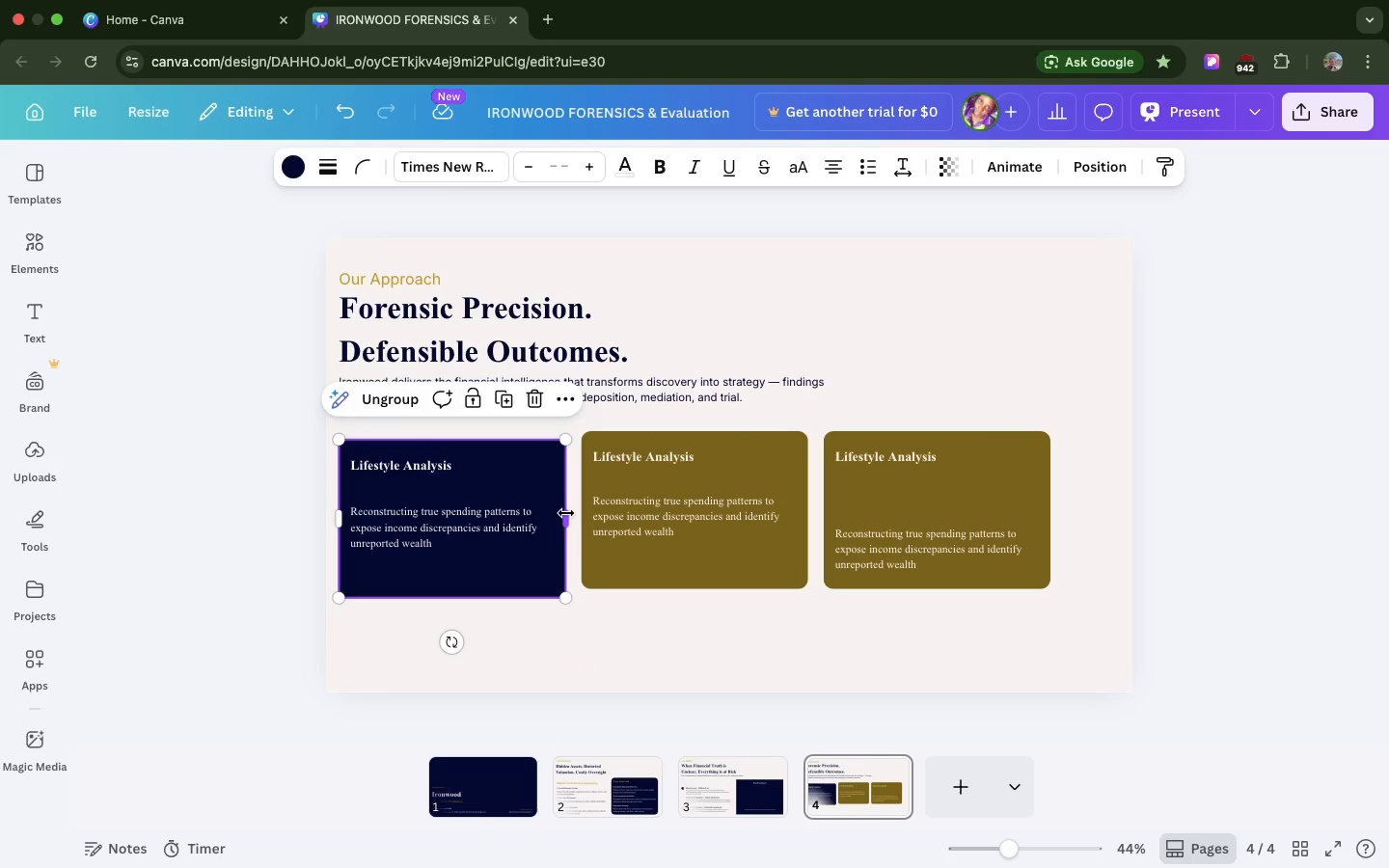 
left_click_drag(start_coordinate=[566, 513], to_coordinate=[539, 512])
 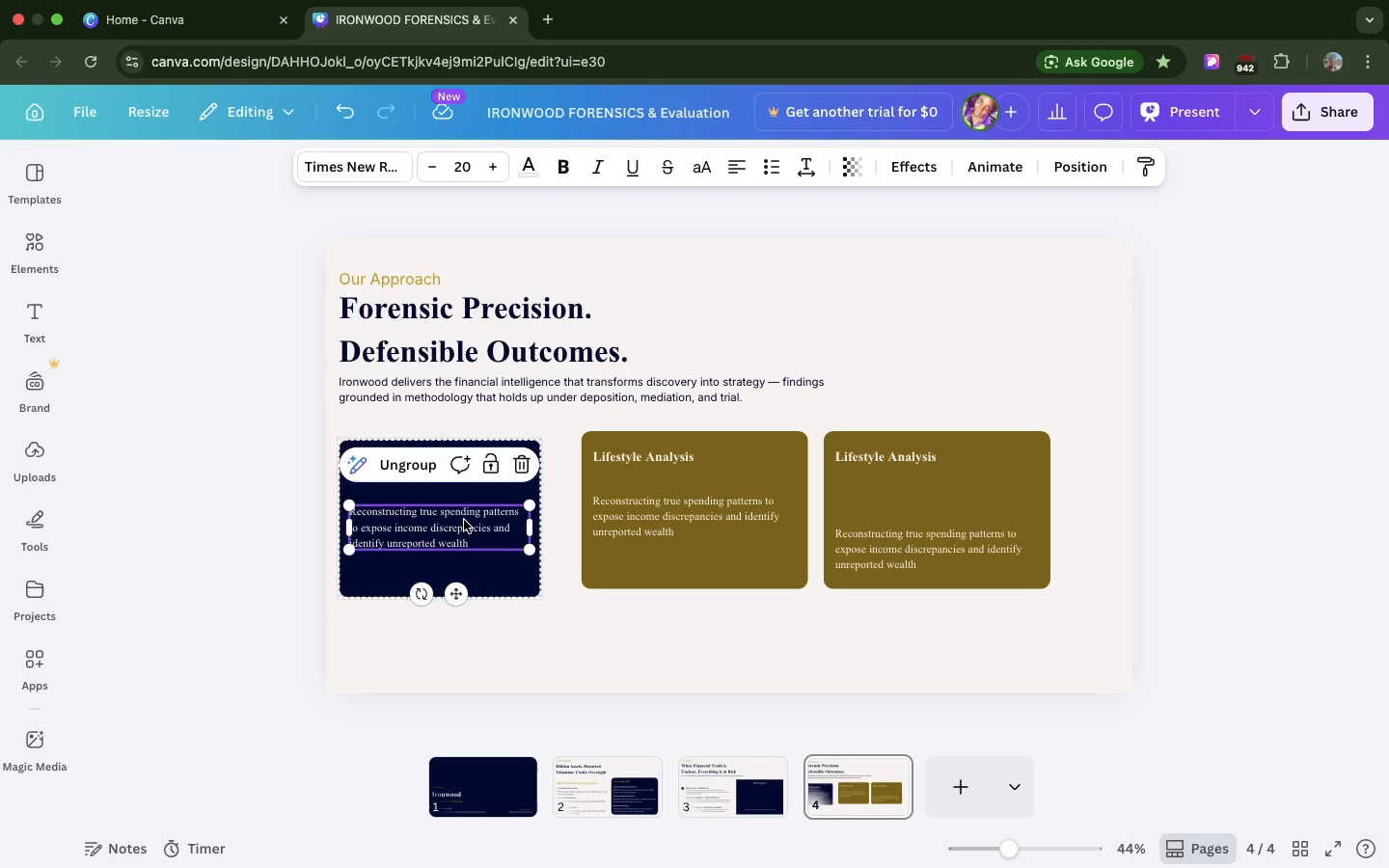 
left_click([464, 520])
 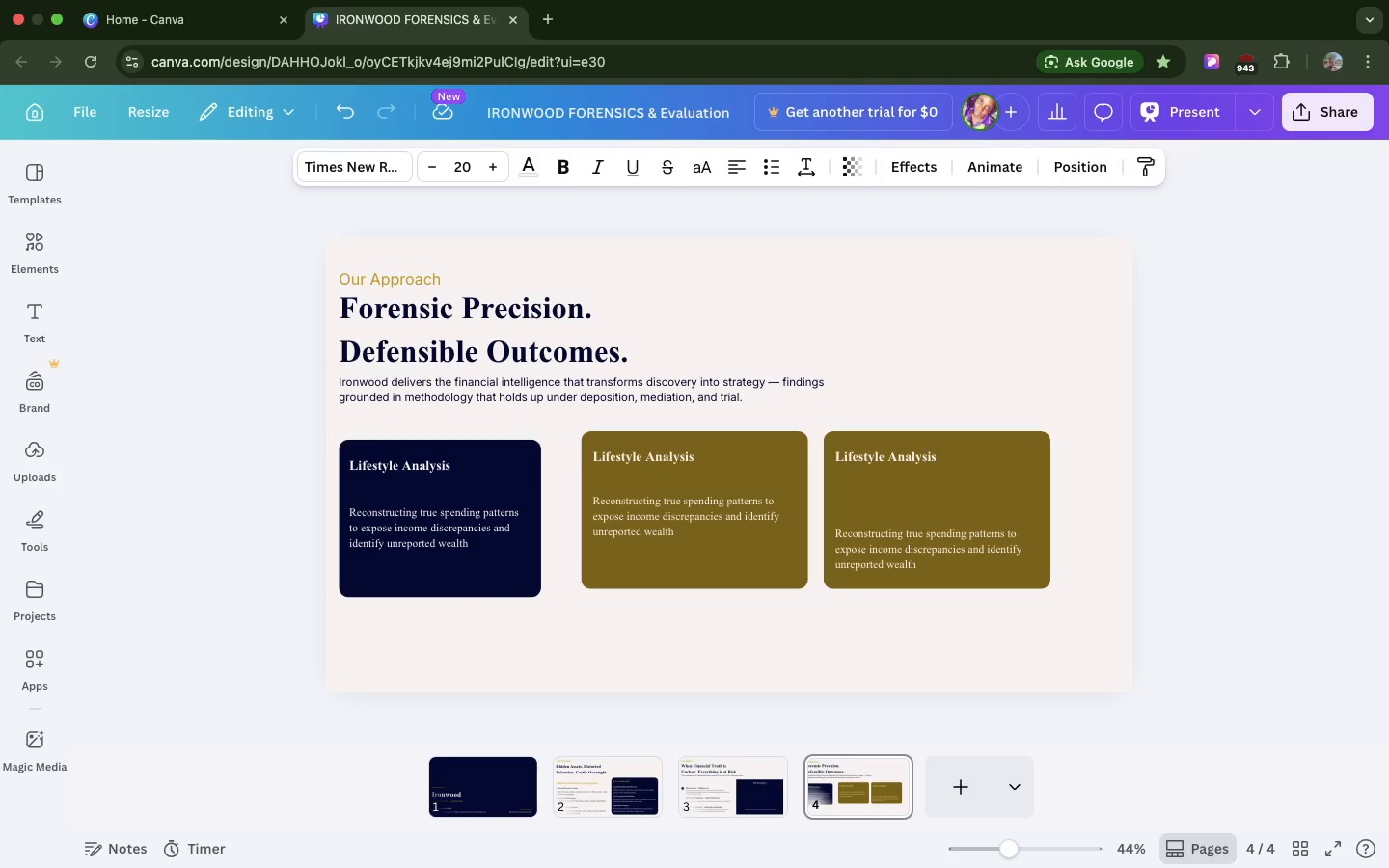 
hold_key(key=ArrowDown, duration=1.5)
 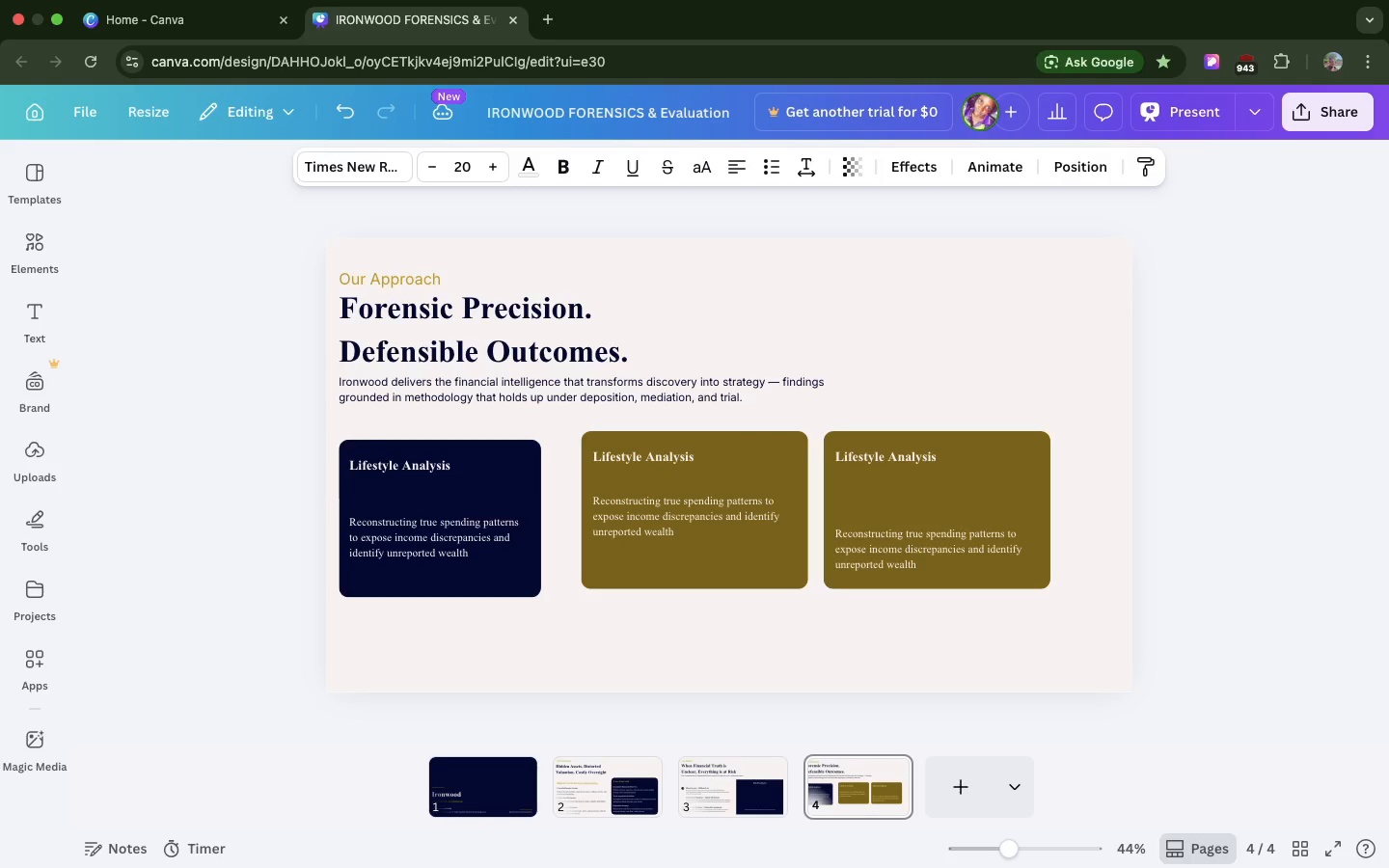 
hold_key(key=ArrowDown, duration=1.5)
 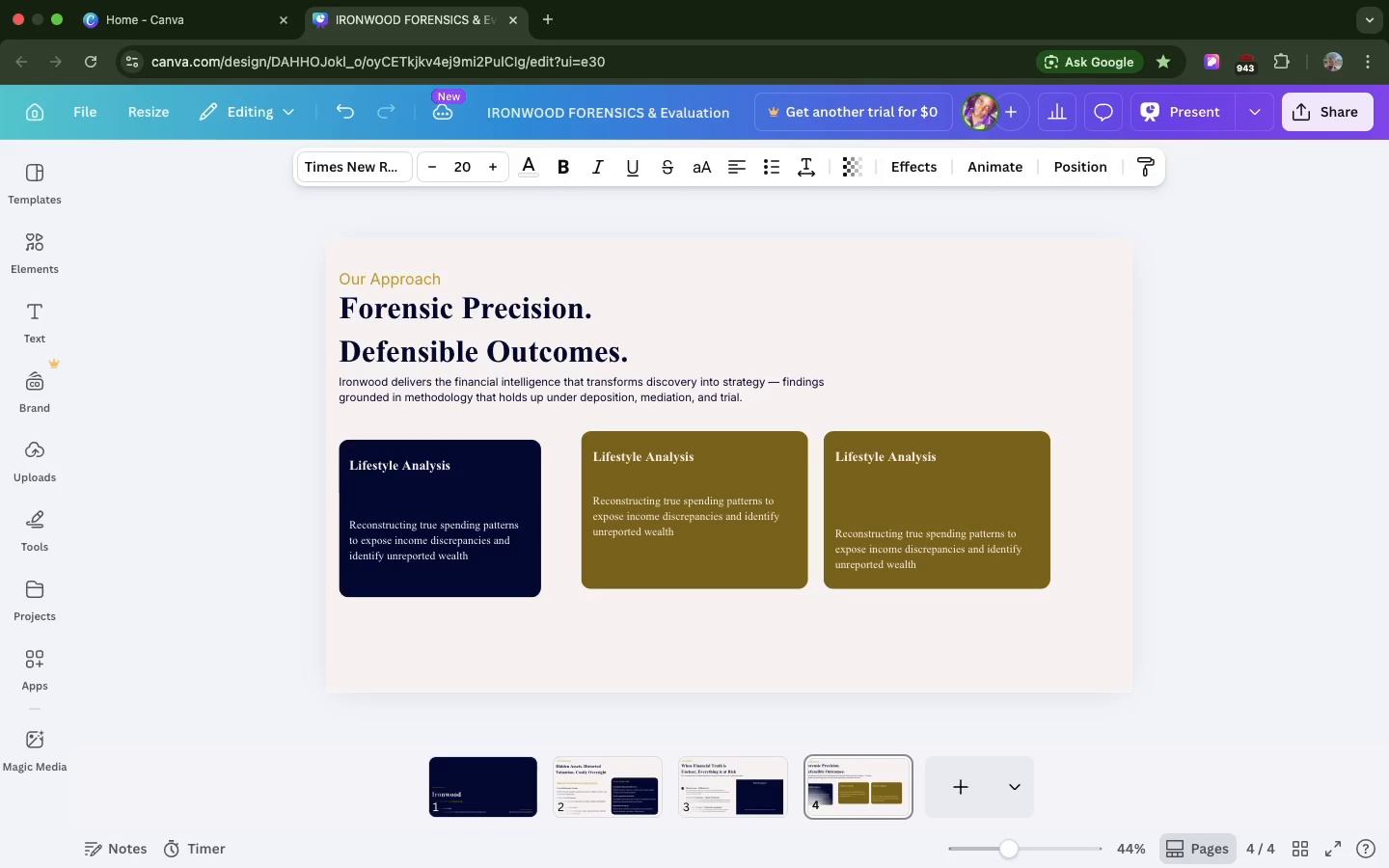 
hold_key(key=ArrowDown, duration=1.5)
 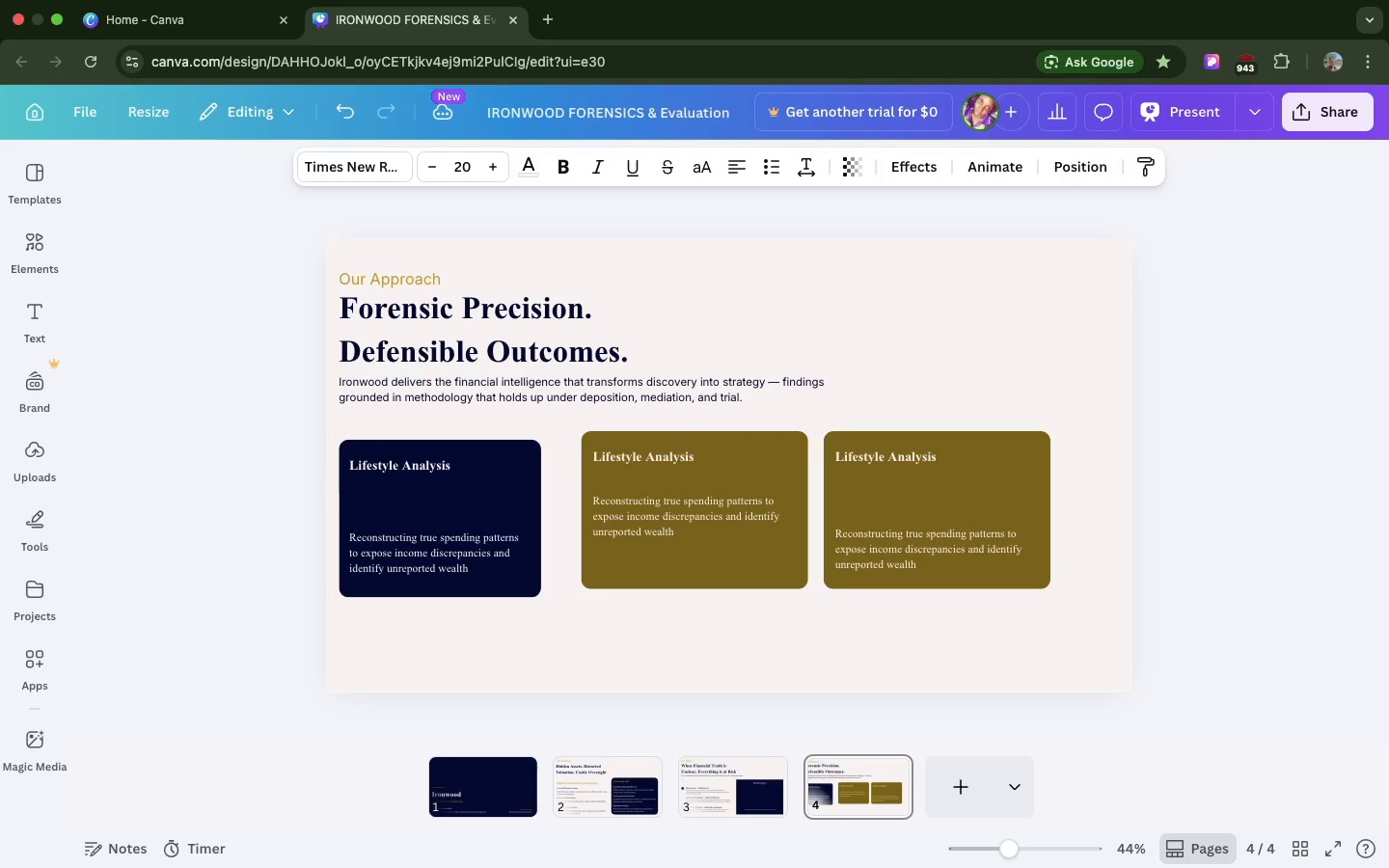 
hold_key(key=ArrowDown, duration=1.51)
 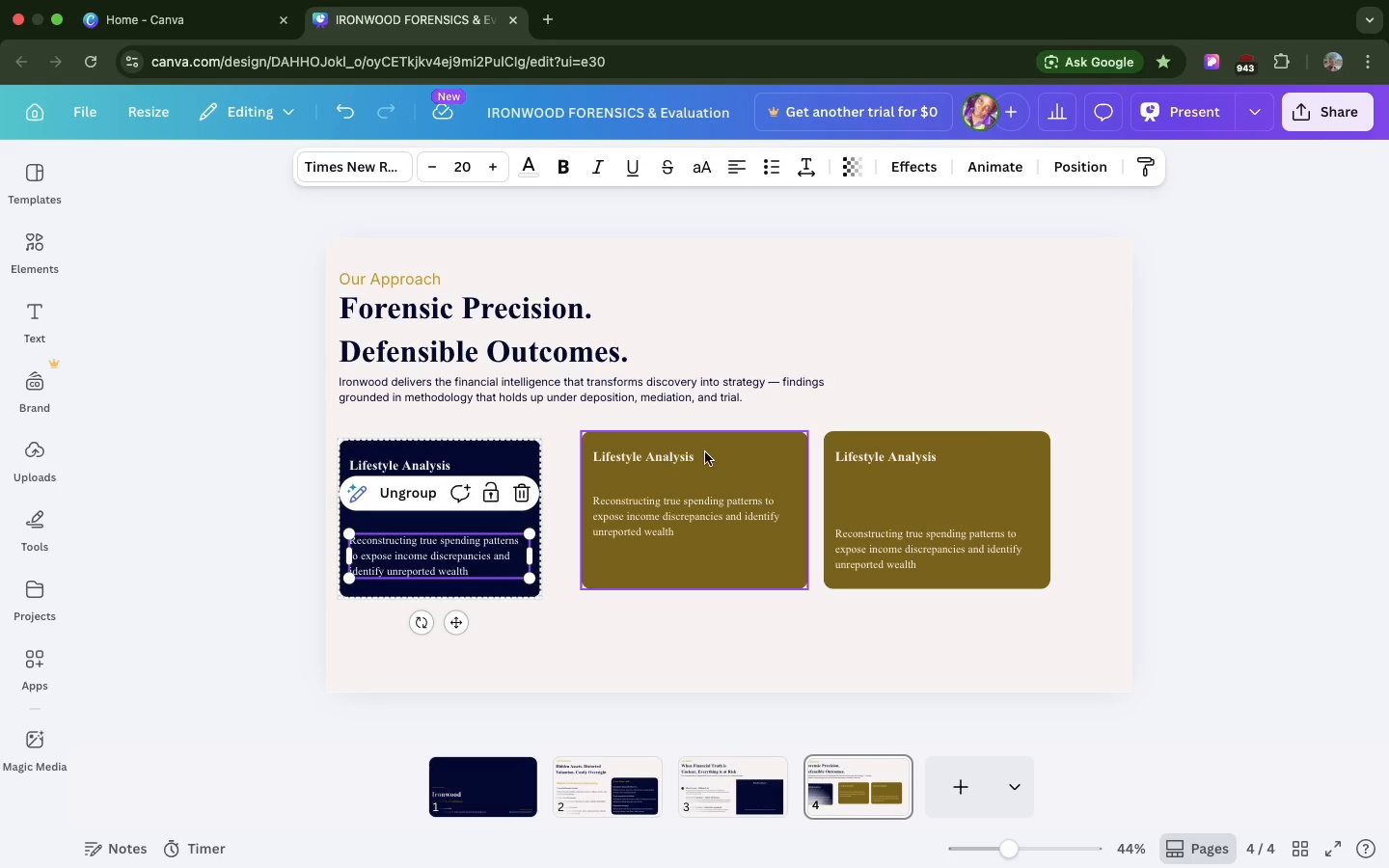 
left_click([681, 497])
 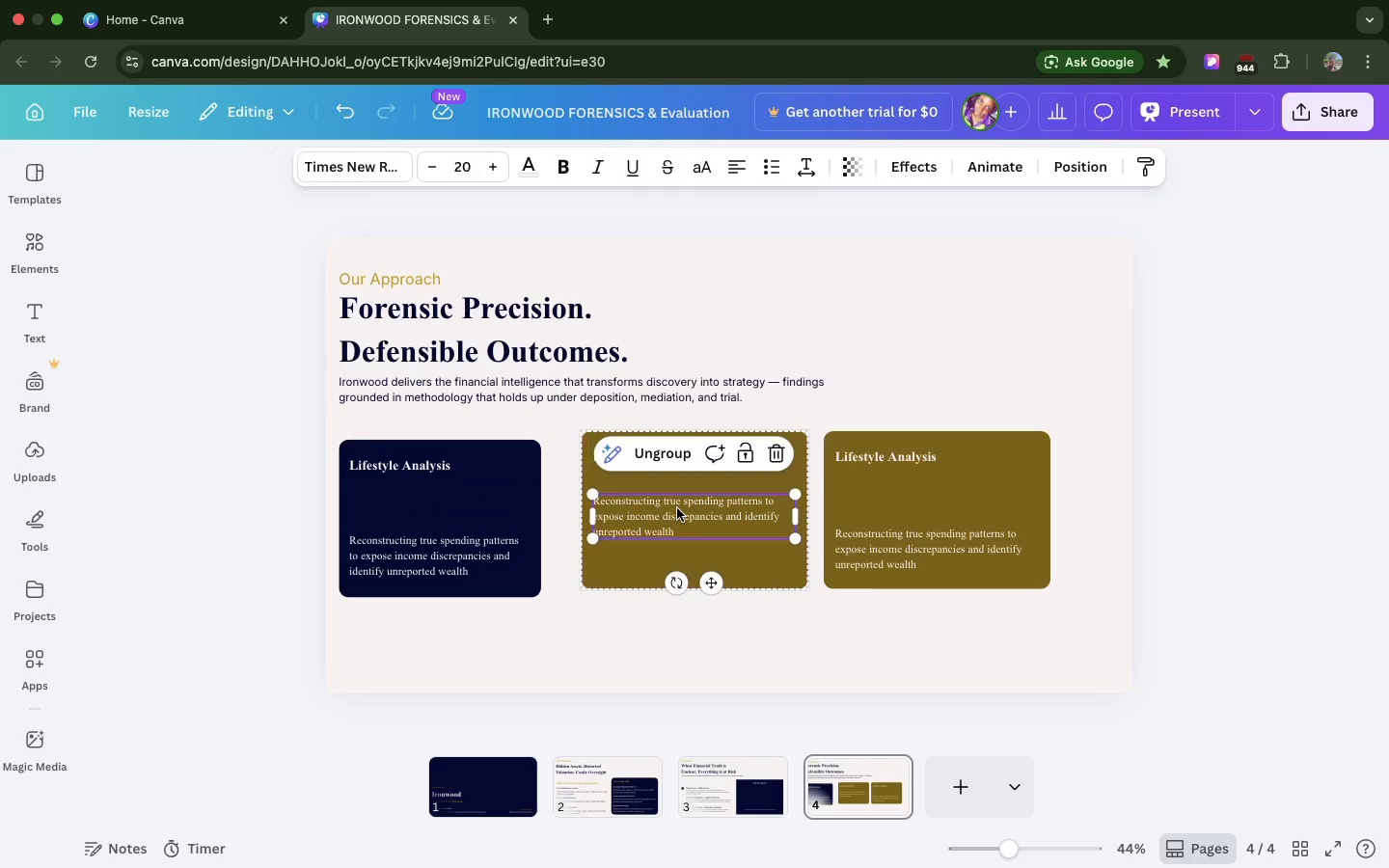 
left_click([677, 508])
 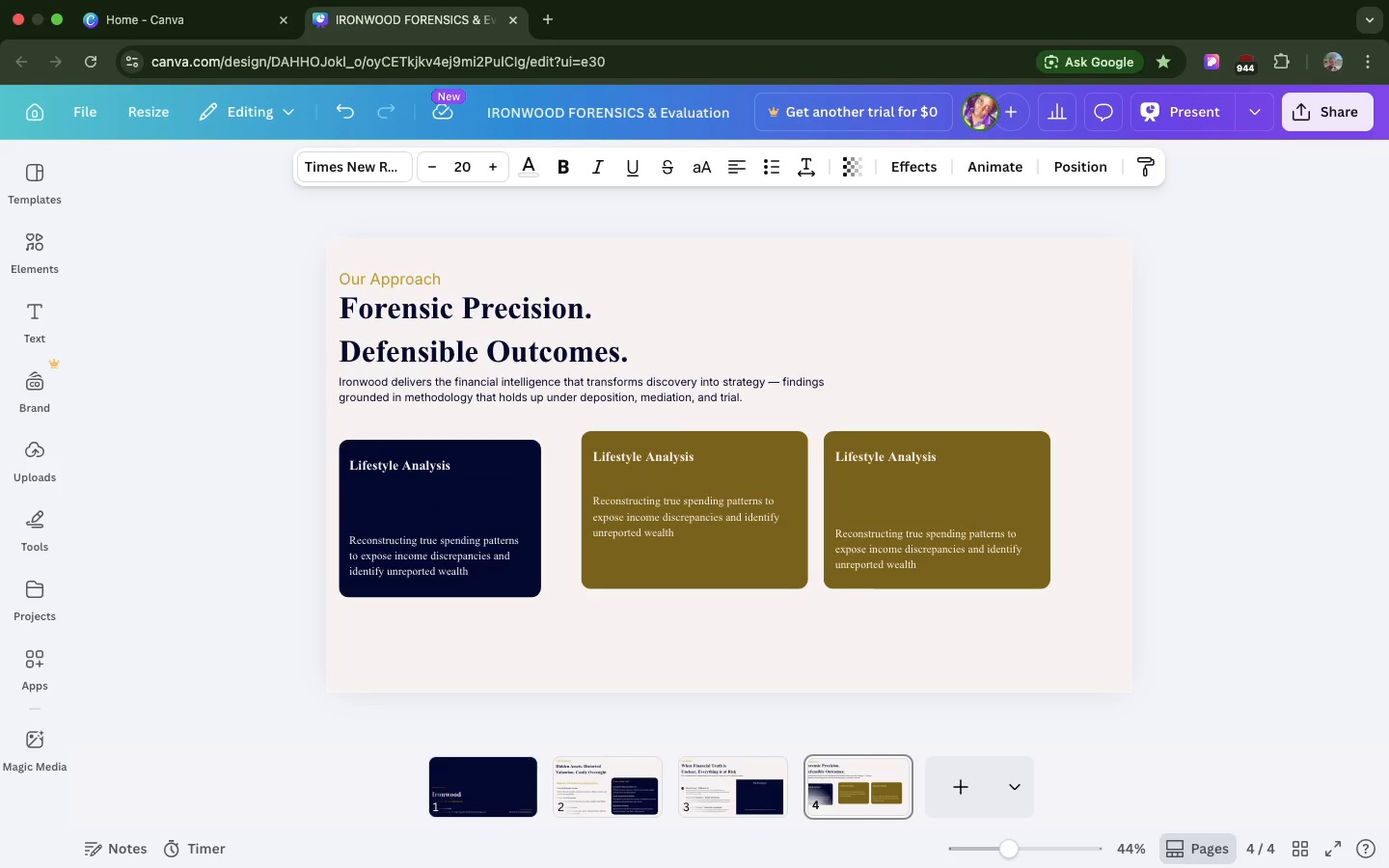 
hold_key(key=ArrowDown, duration=1.51)
 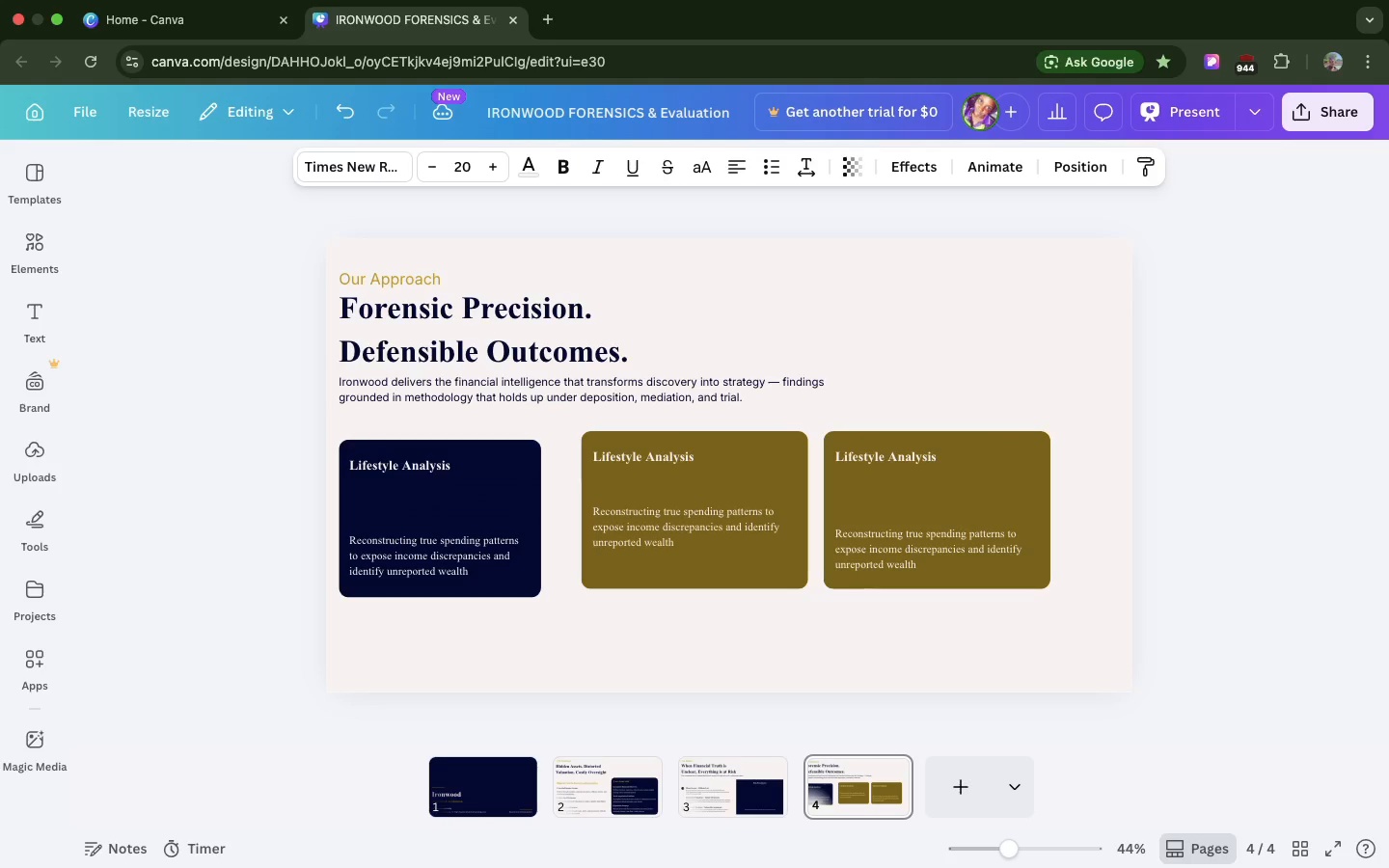 
hold_key(key=ArrowDown, duration=1.3)
 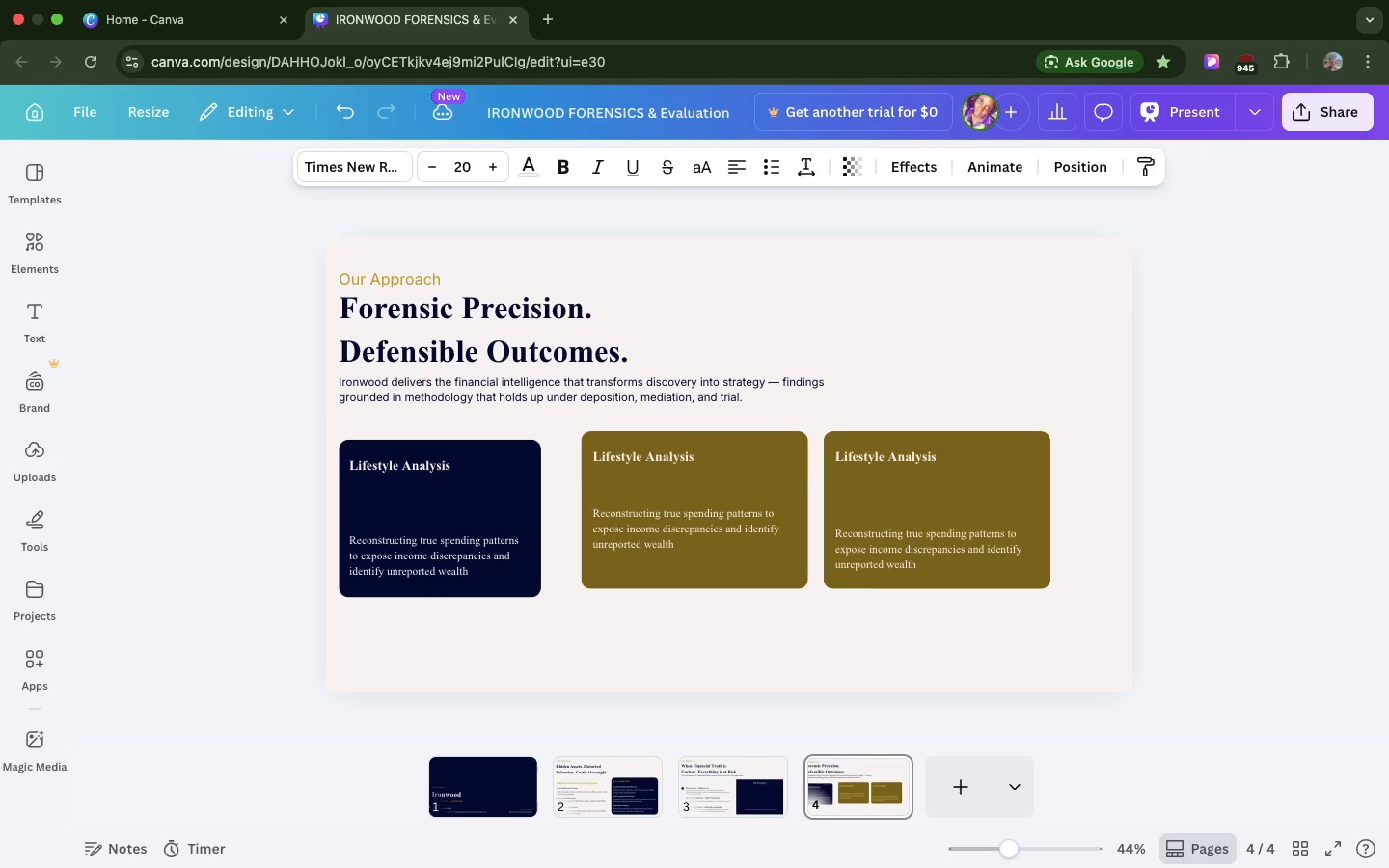 
hold_key(key=ArrowDown, duration=1.5)
 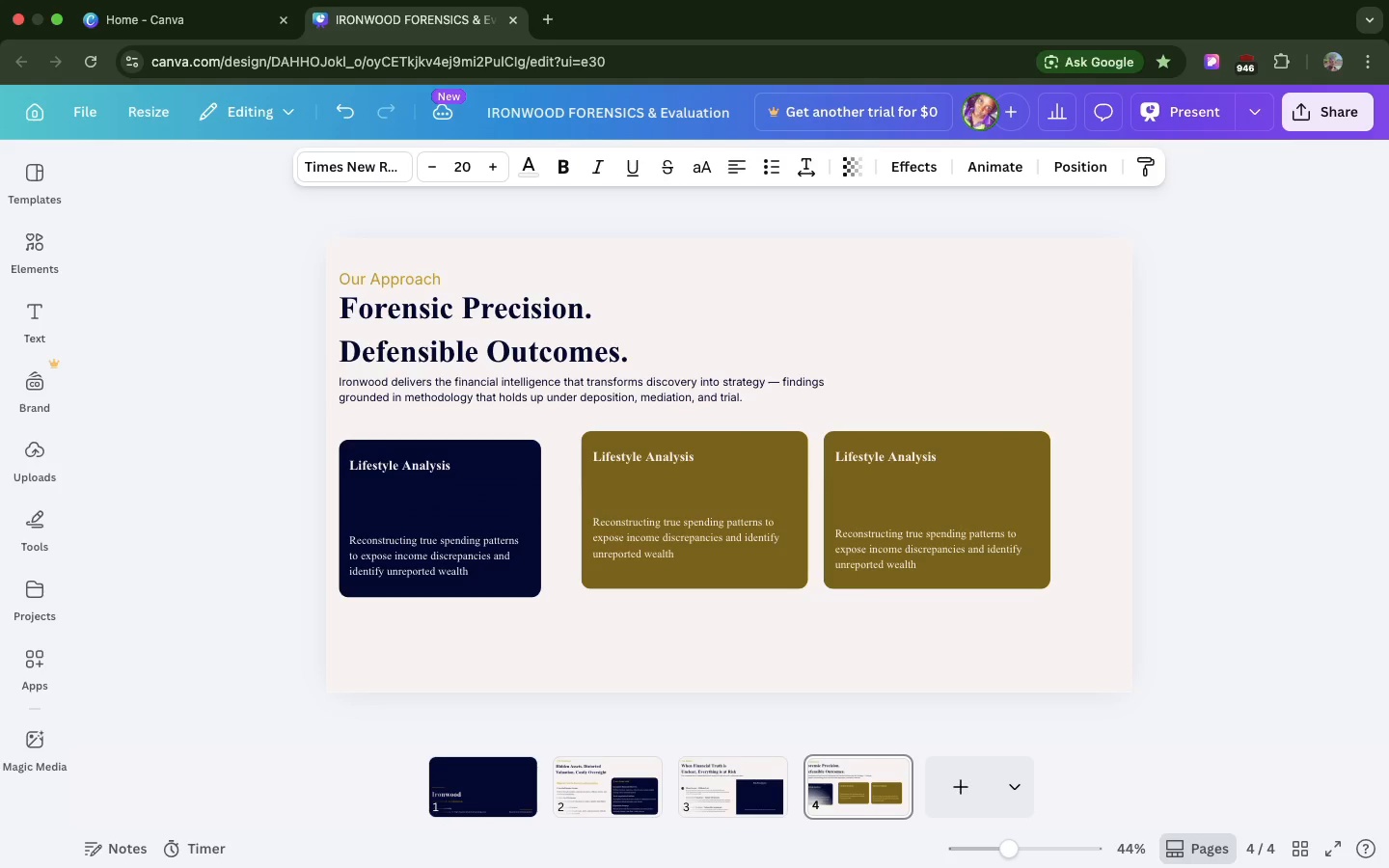 
hold_key(key=ArrowDown, duration=1.51)
 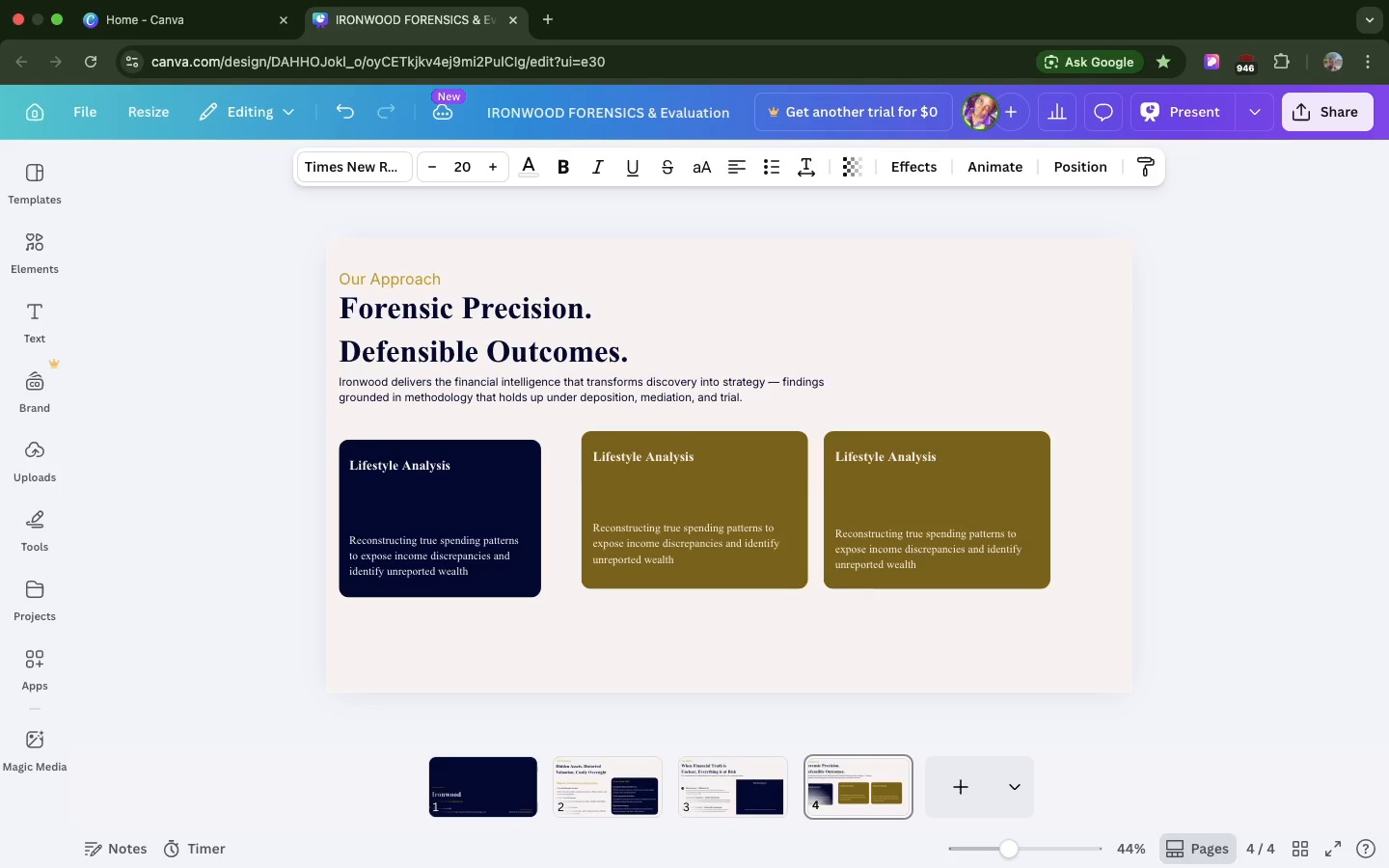 
hold_key(key=ArrowDown, duration=1.5)
 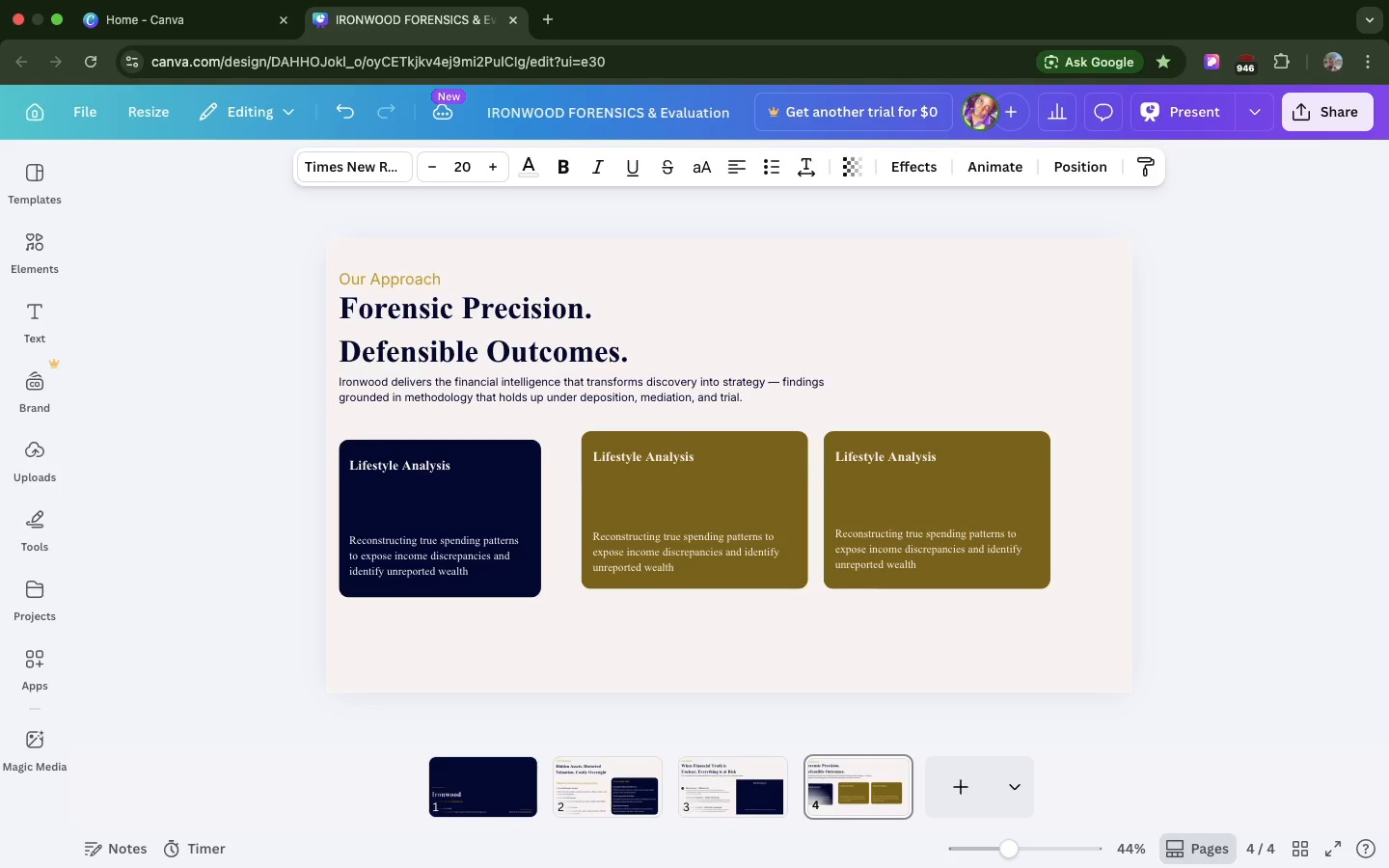 
hold_key(key=ArrowDown, duration=0.6)
 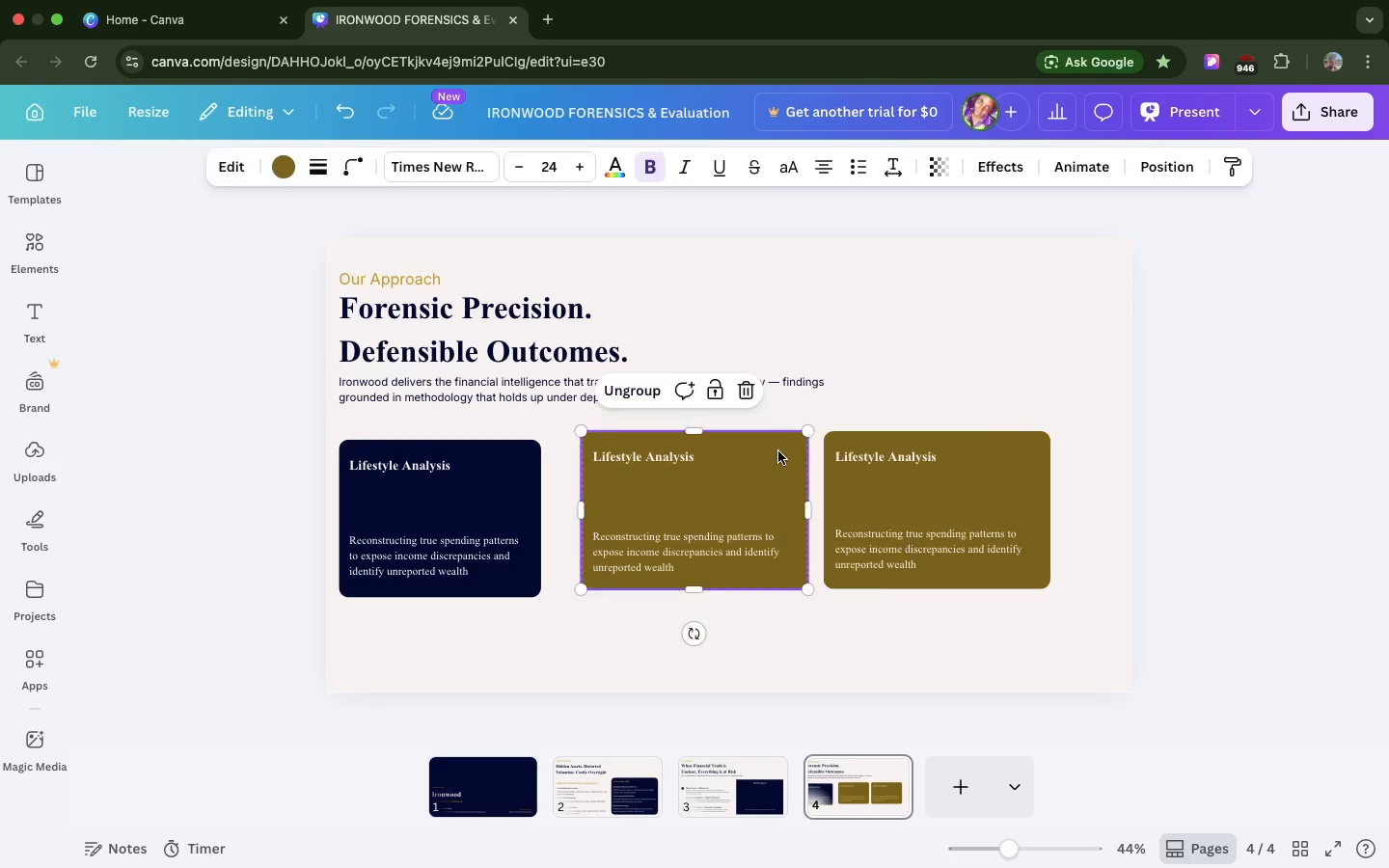 
left_click([778, 451])
 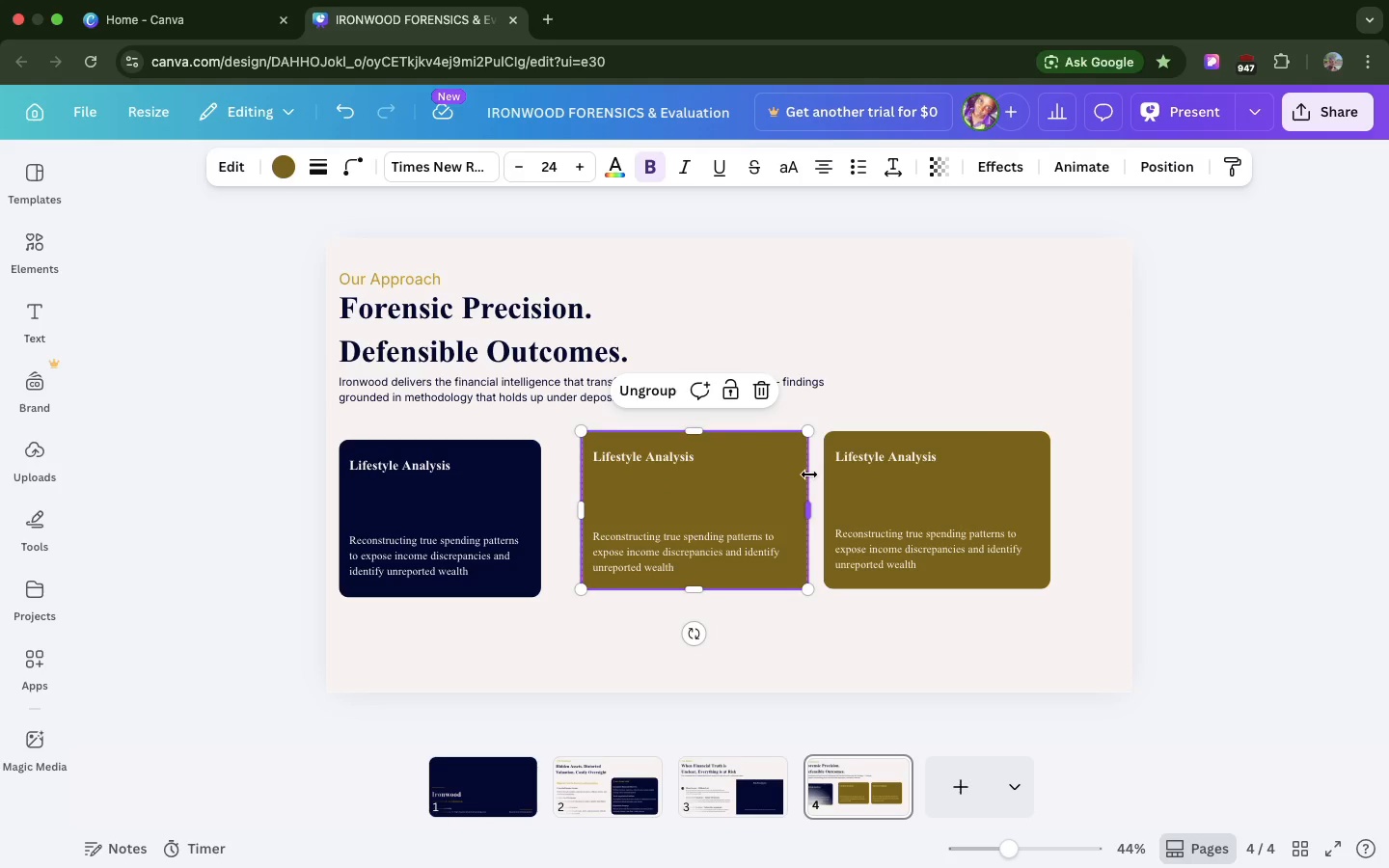 
left_click_drag(start_coordinate=[809, 475], to_coordinate=[768, 475])
 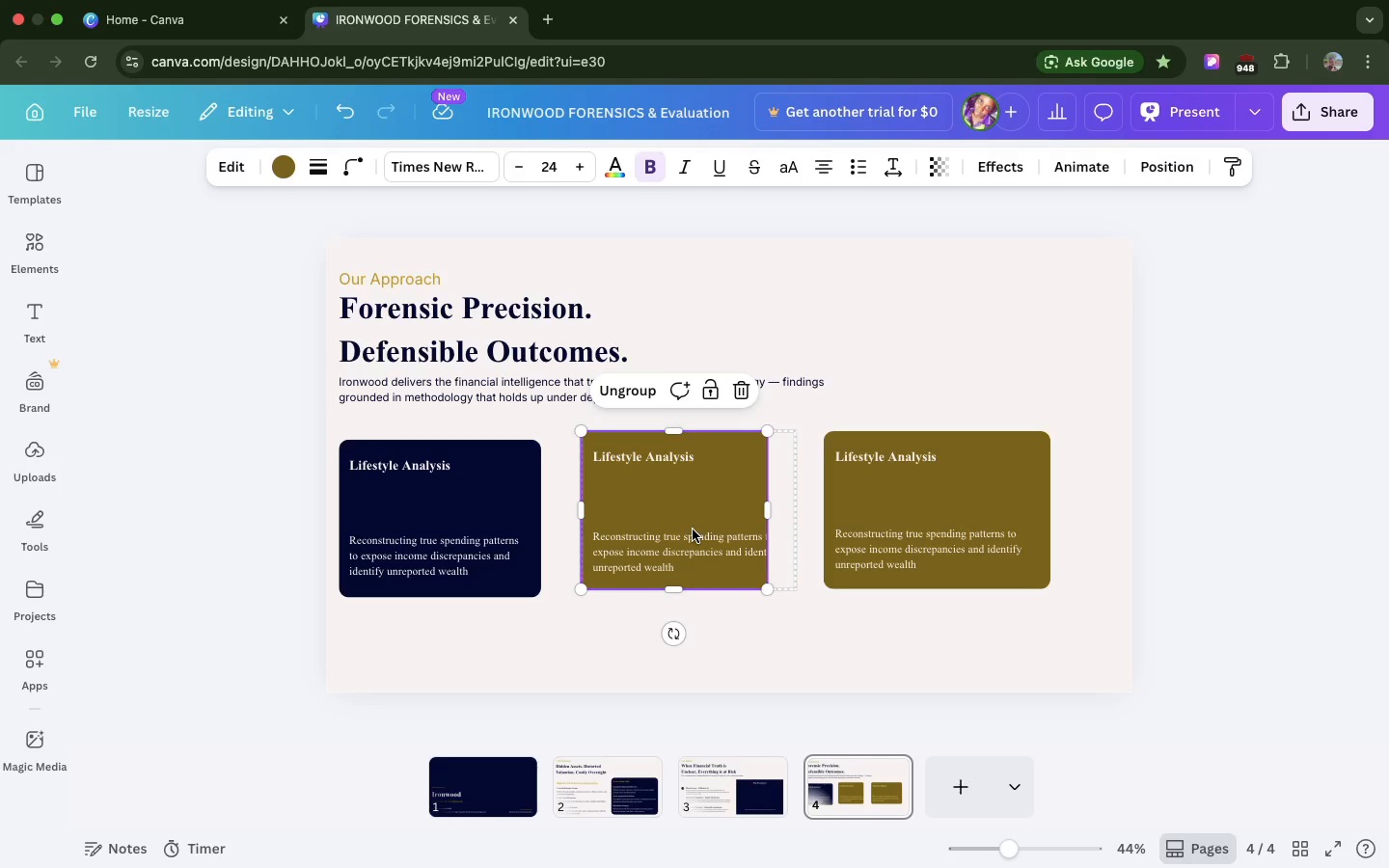 
key(Meta+Z)
 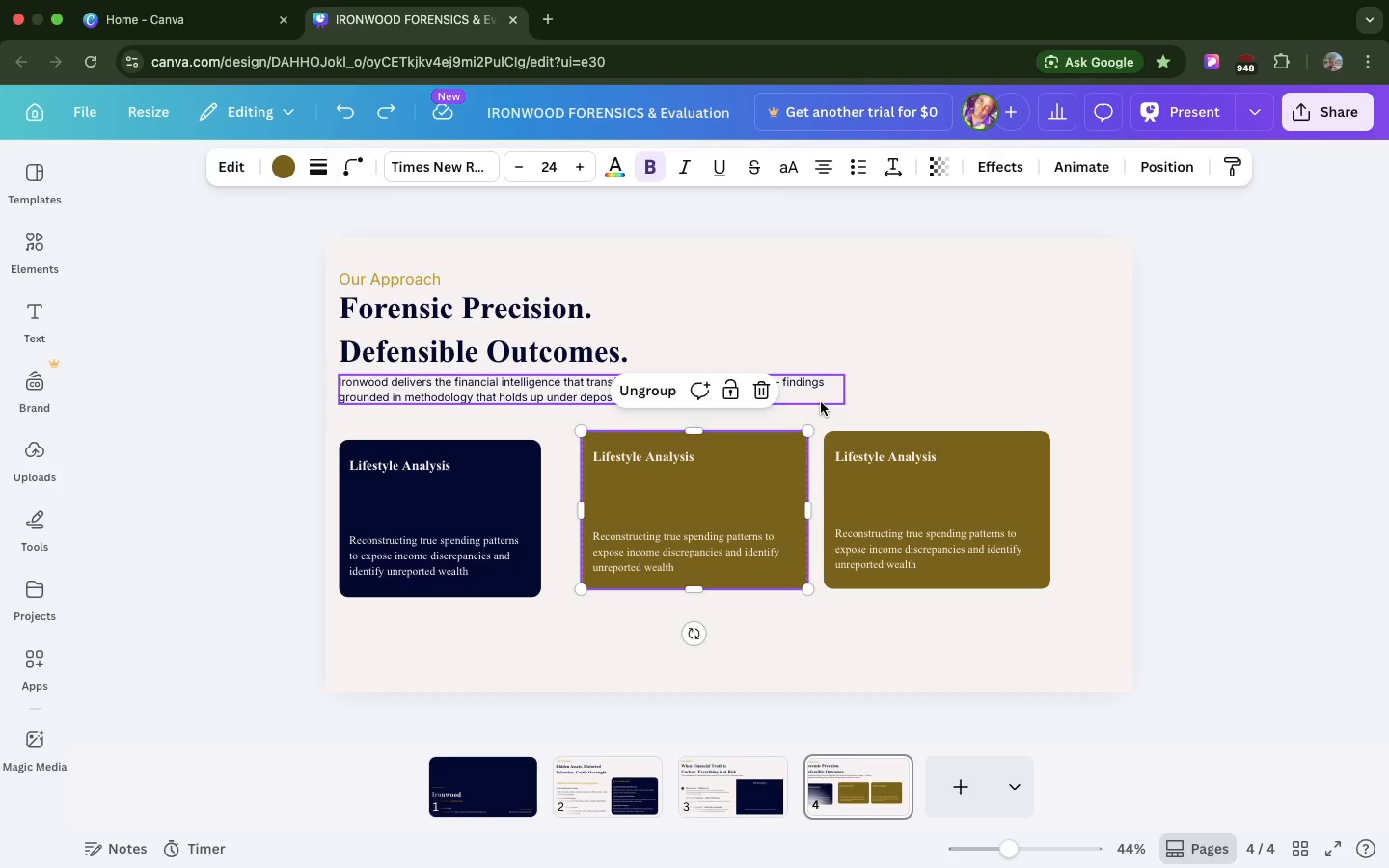 
left_click([821, 402])
 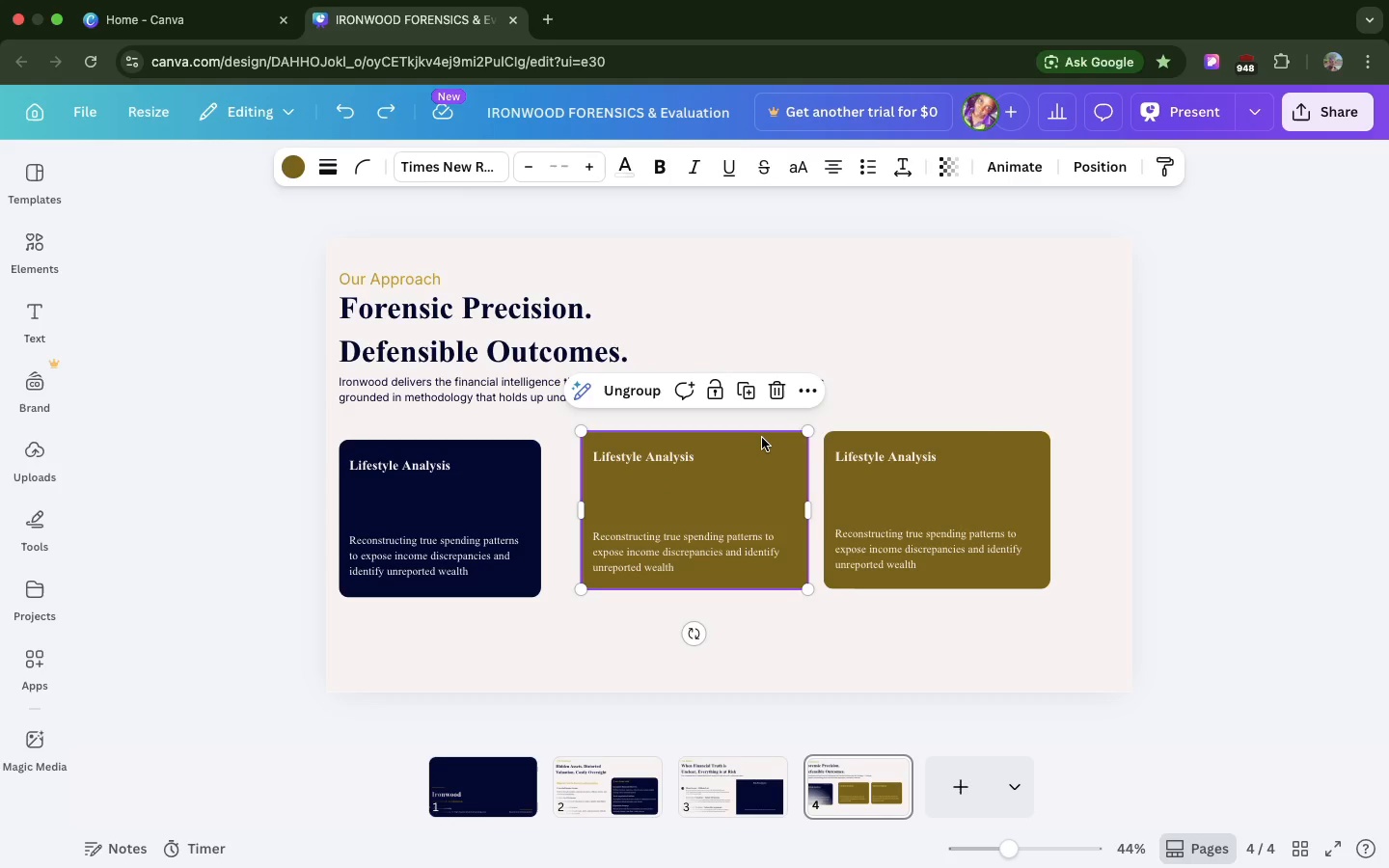 
left_click([762, 438])
 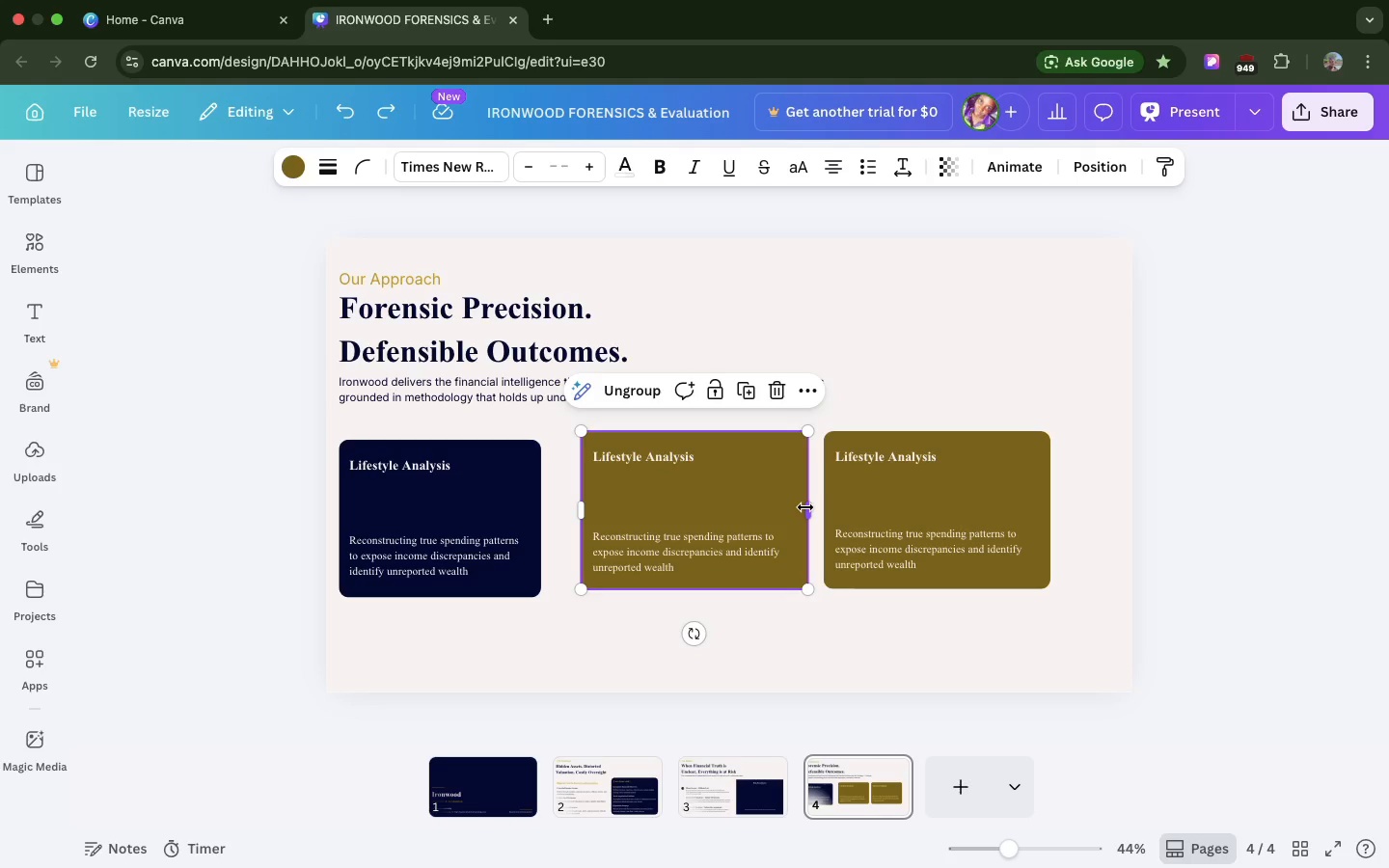 
left_click_drag(start_coordinate=[805, 507], to_coordinate=[775, 506])
 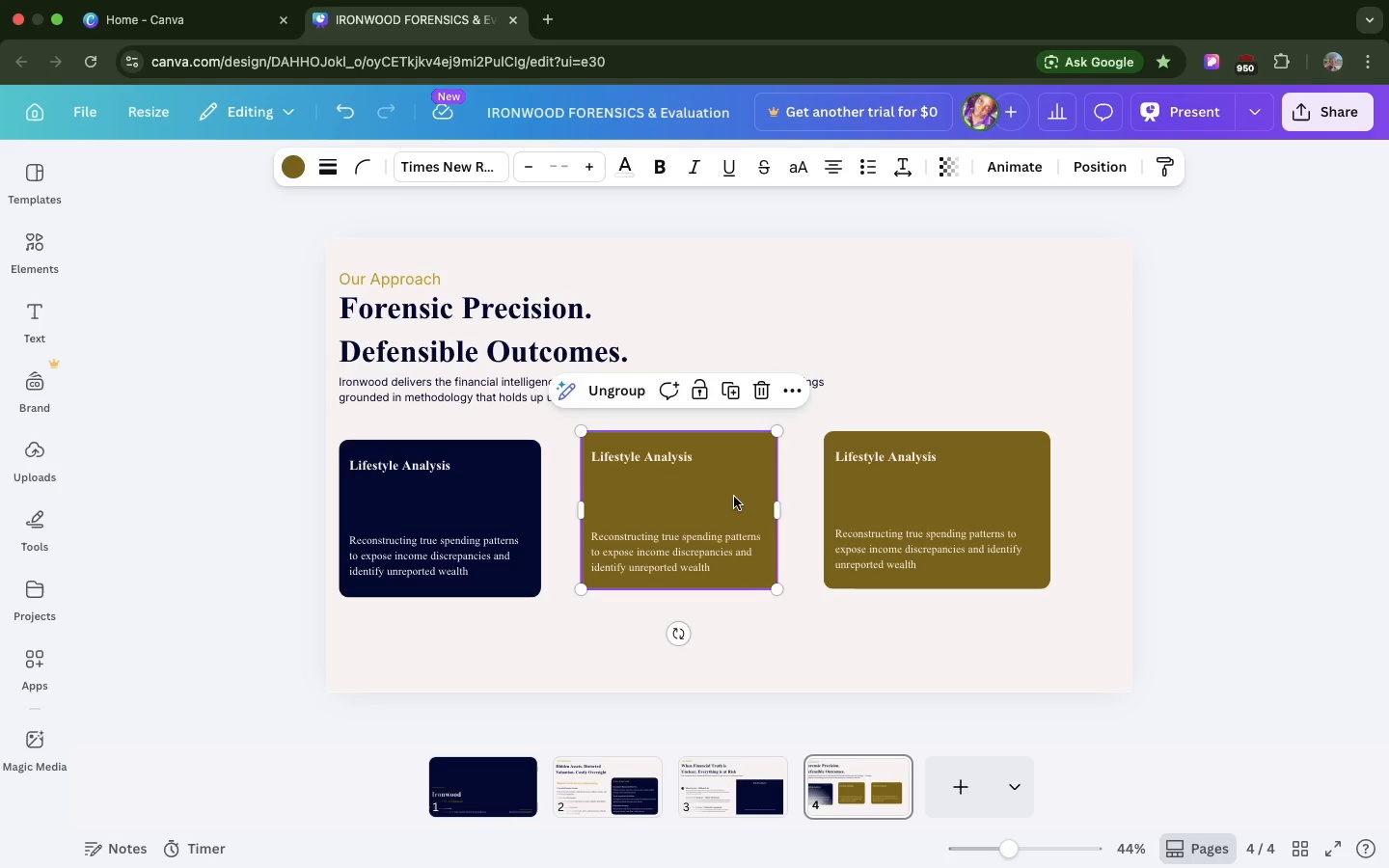 
left_click_drag(start_coordinate=[734, 497], to_coordinate=[729, 502])
 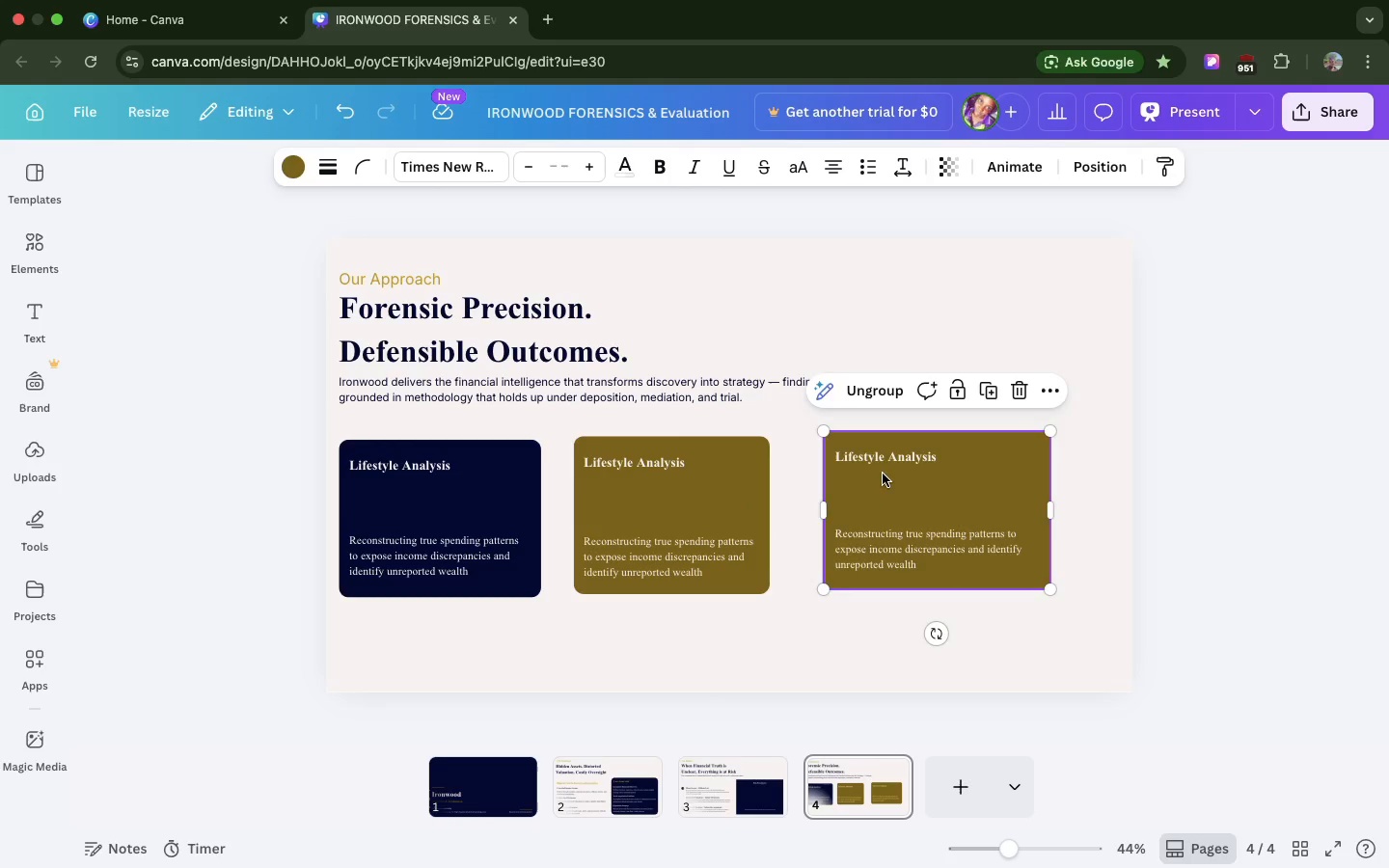 
left_click([883, 474])
 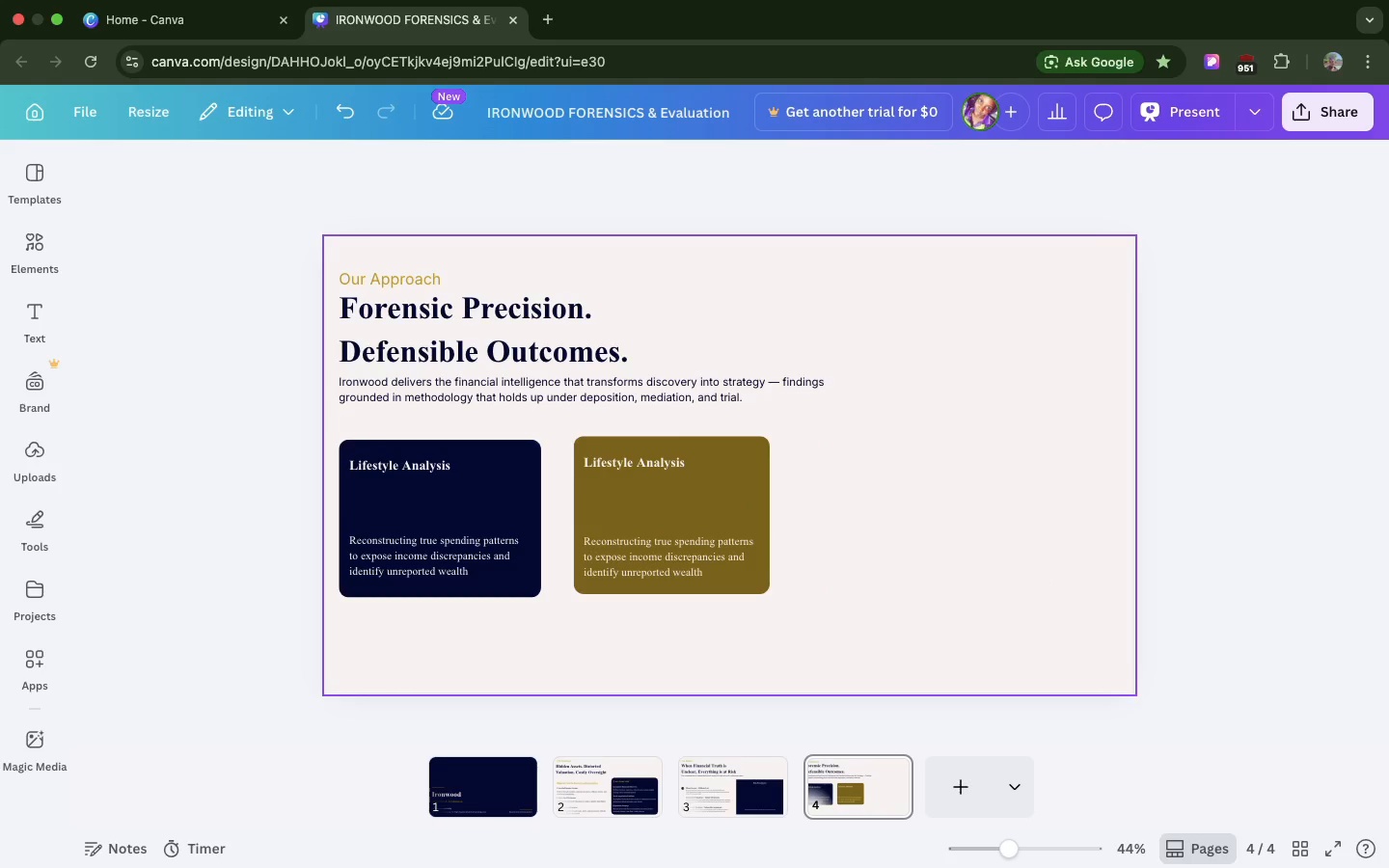 
key(Backspace)
 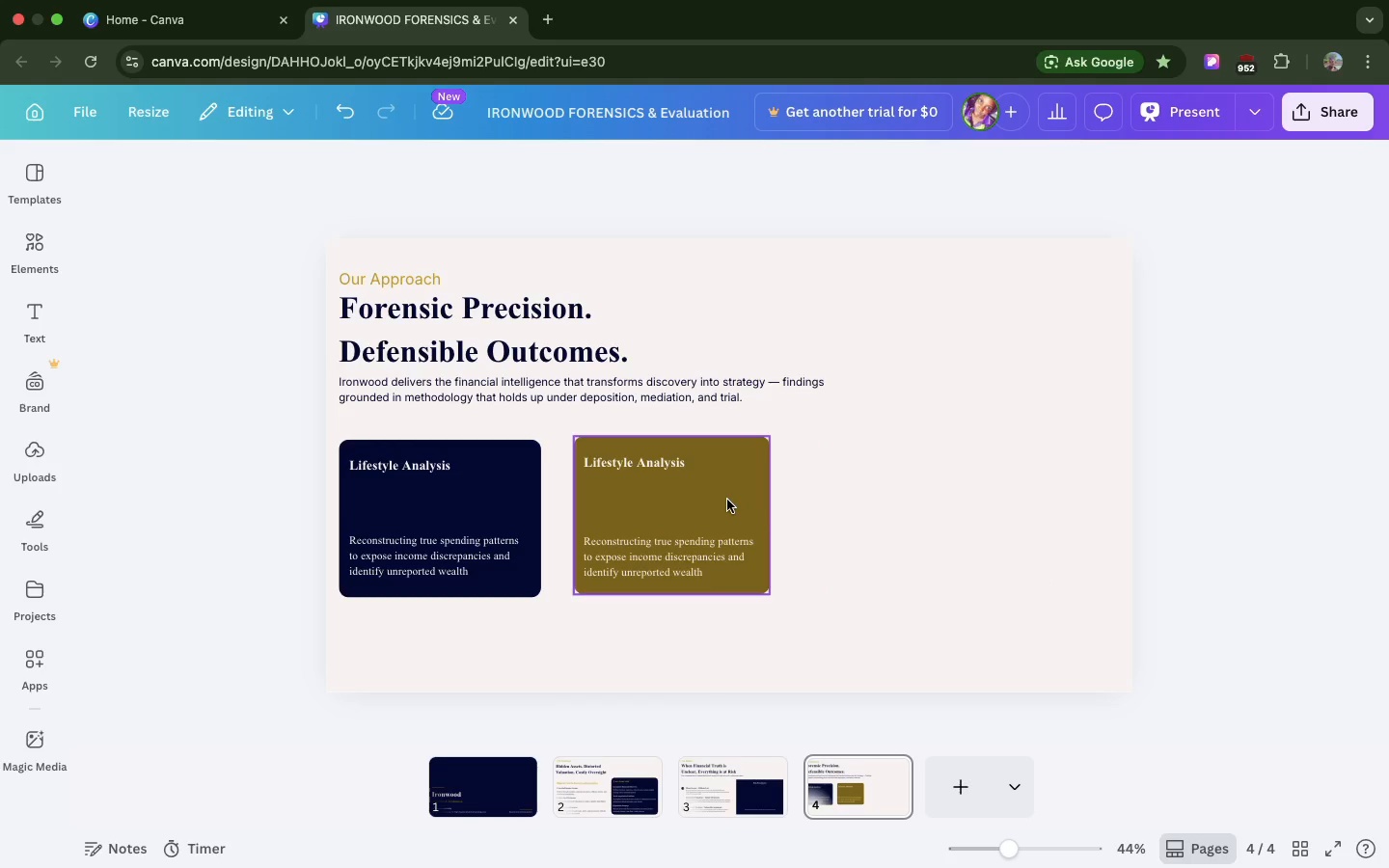 
left_click([727, 500])
 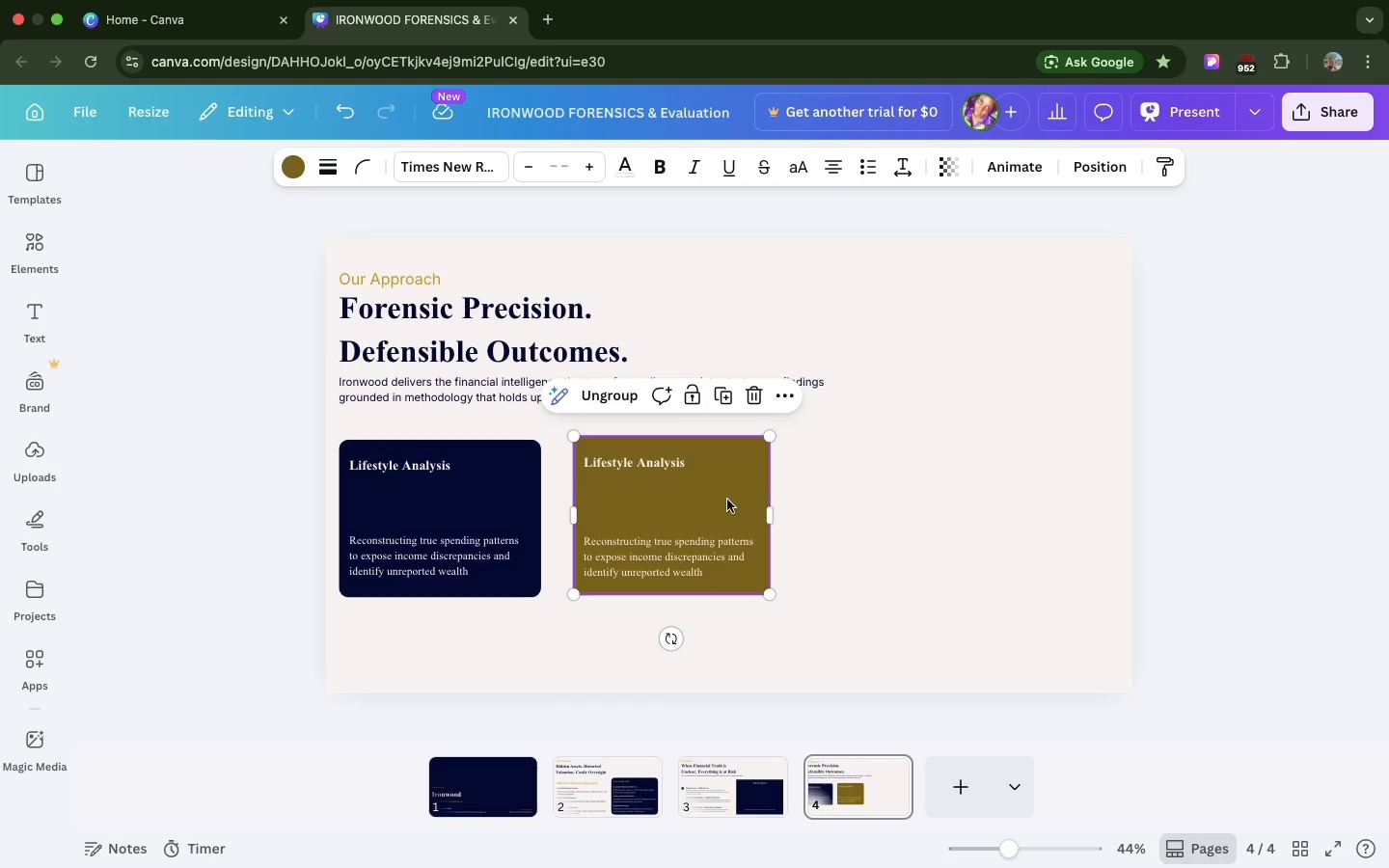 
key(Meta+D)
 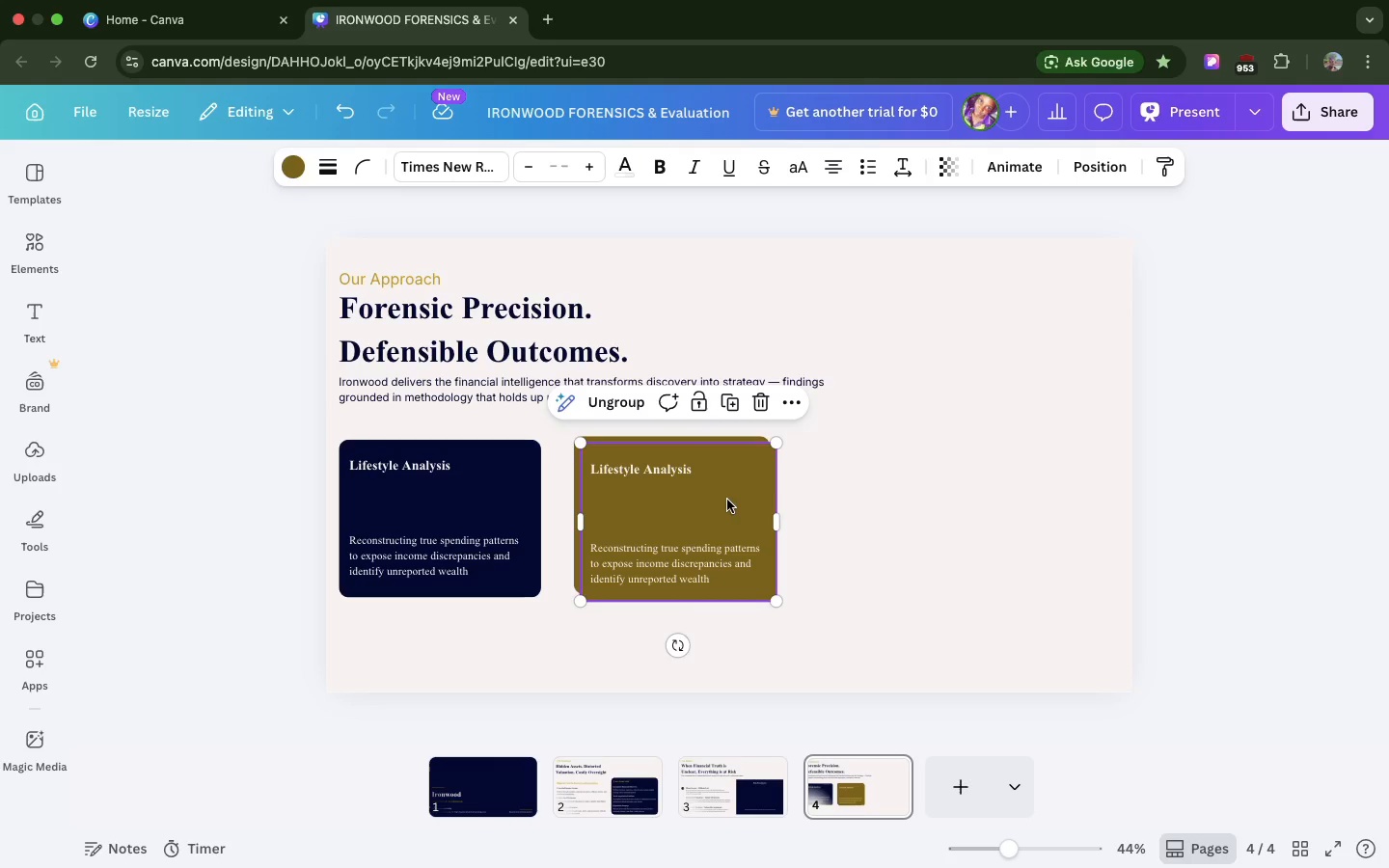 
left_click_drag(start_coordinate=[727, 500], to_coordinate=[1066, 490])
 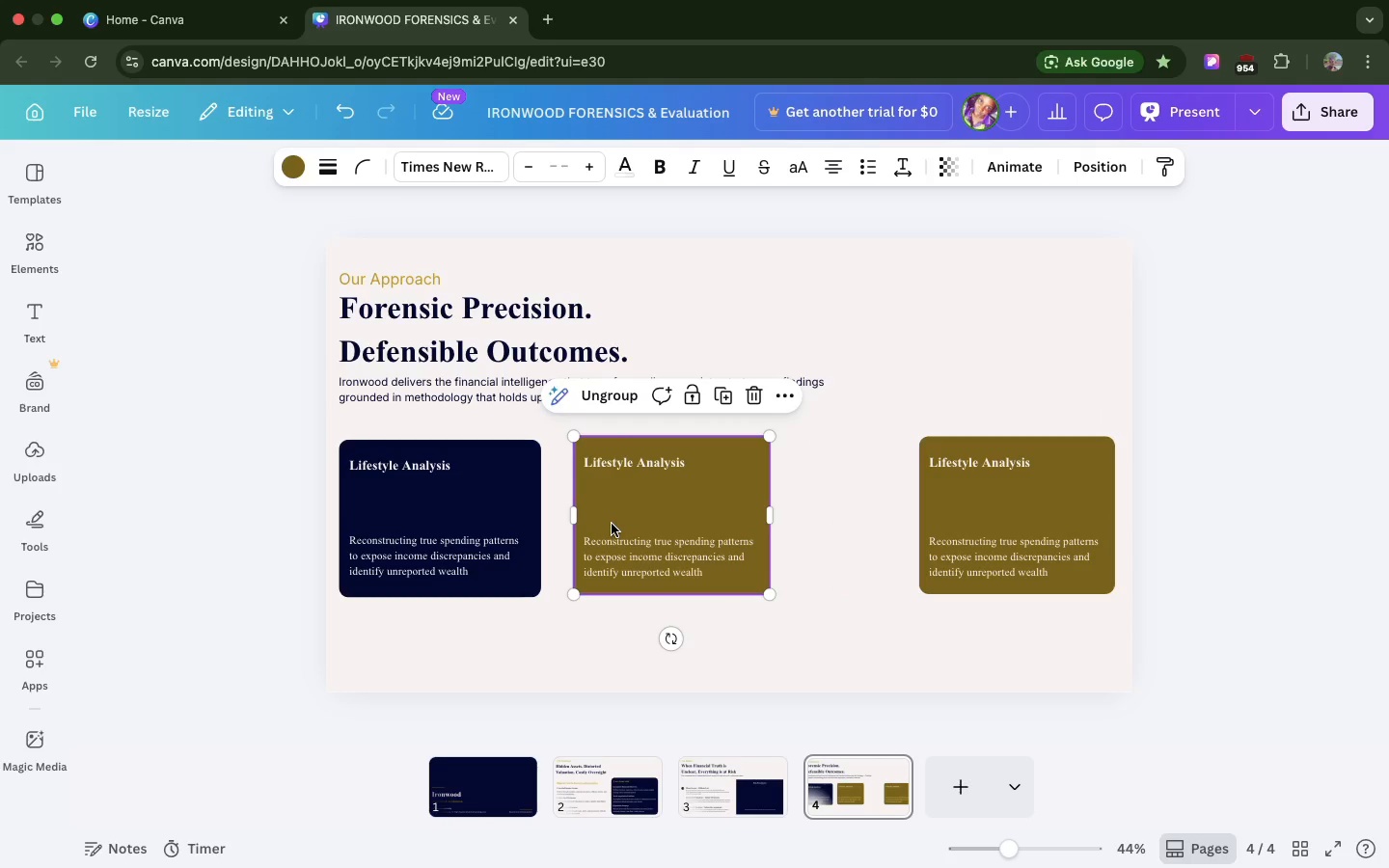 
left_click_drag(start_coordinate=[612, 524], to_coordinate=[591, 529])
 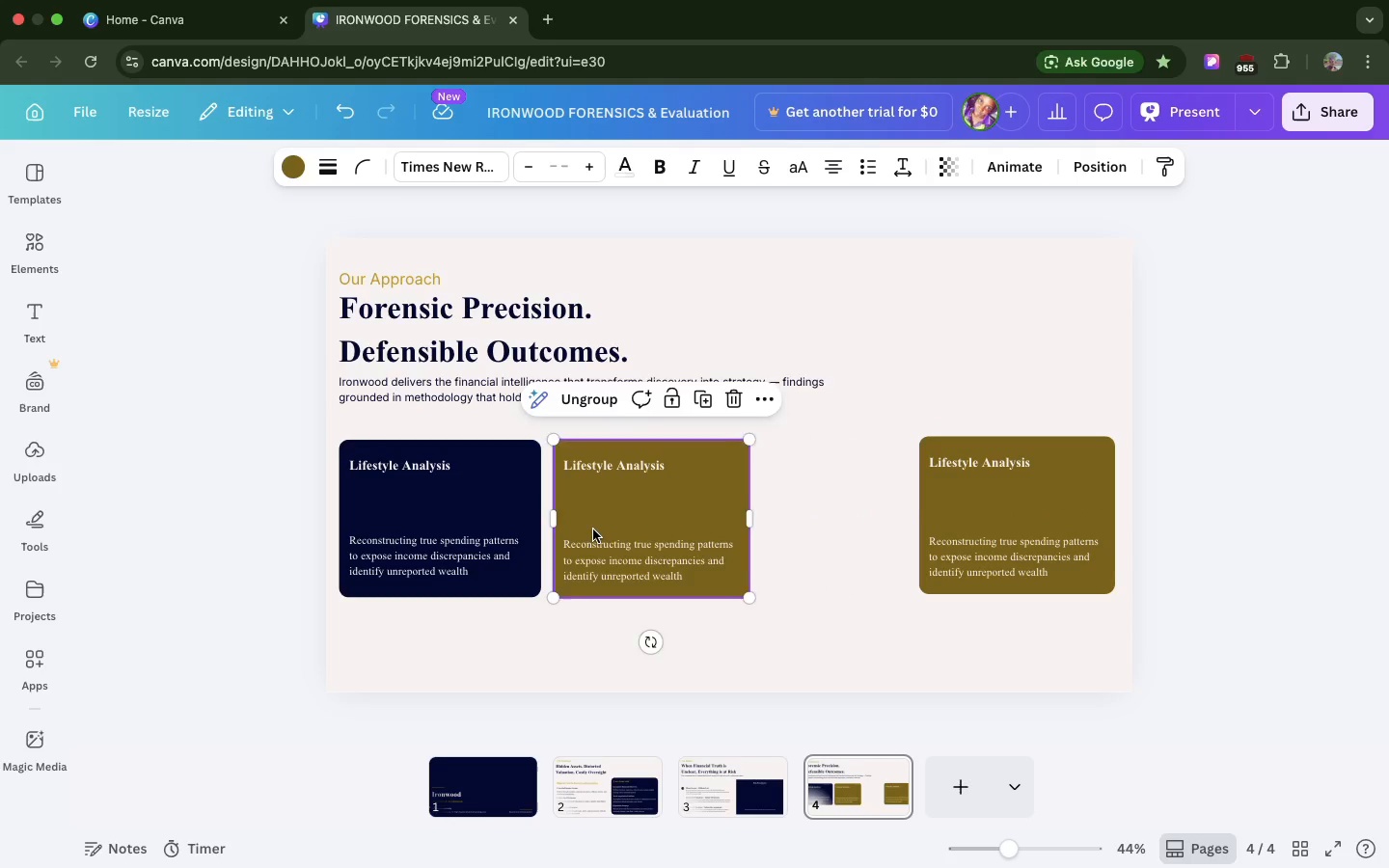 
key(Meta+D)
 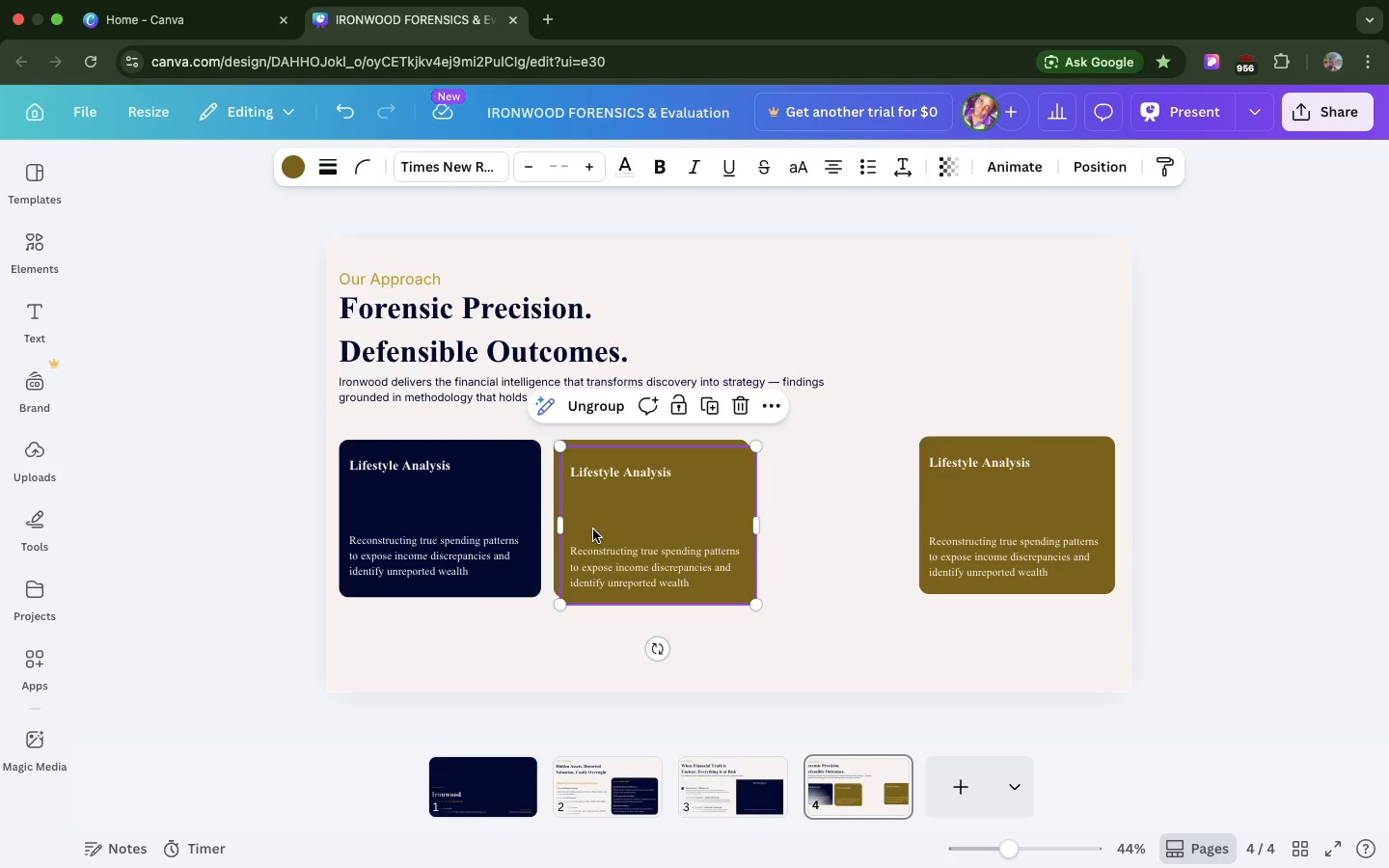 
left_click_drag(start_coordinate=[593, 529], to_coordinate=[754, 614])
 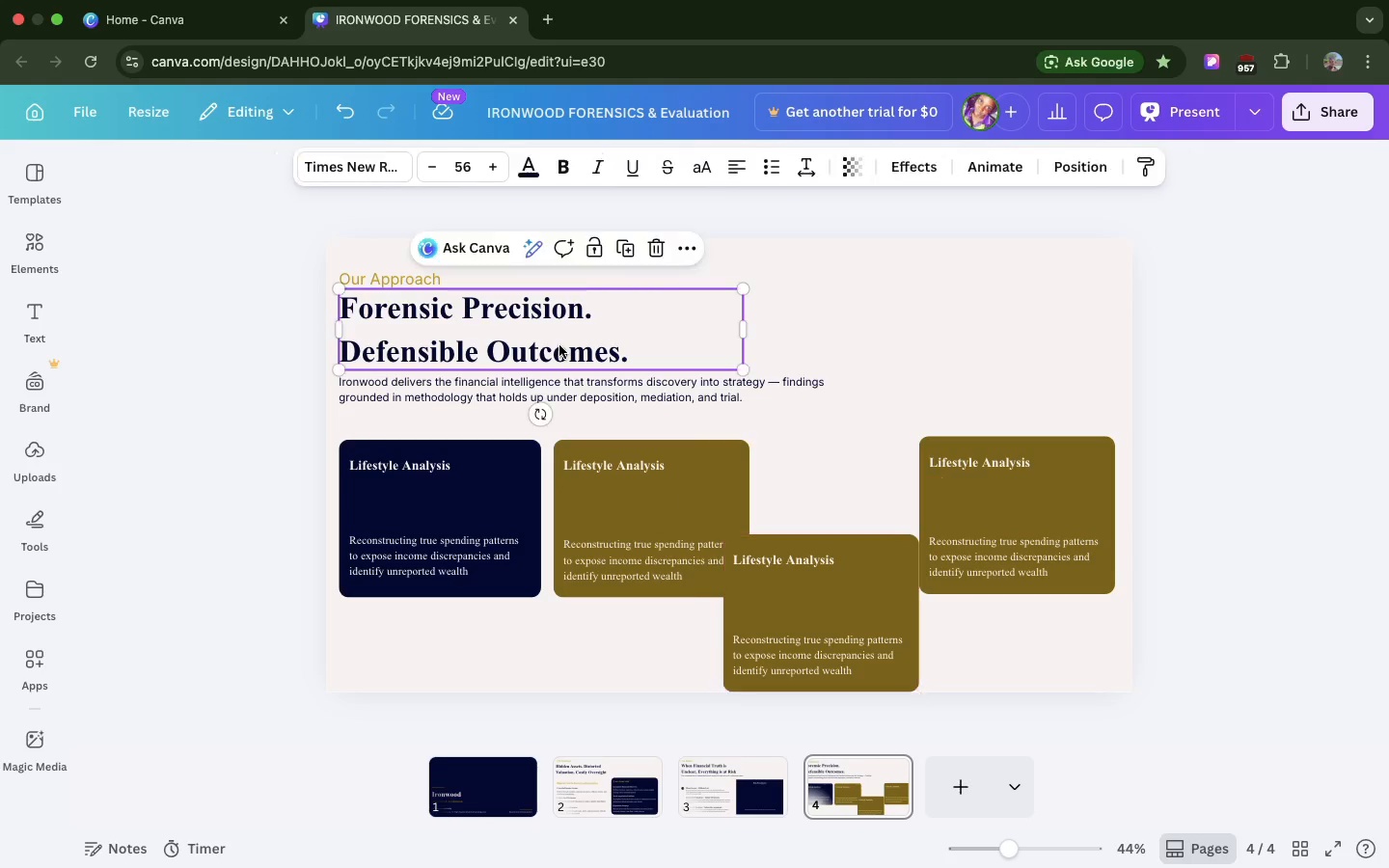 
left_click([559, 345])
 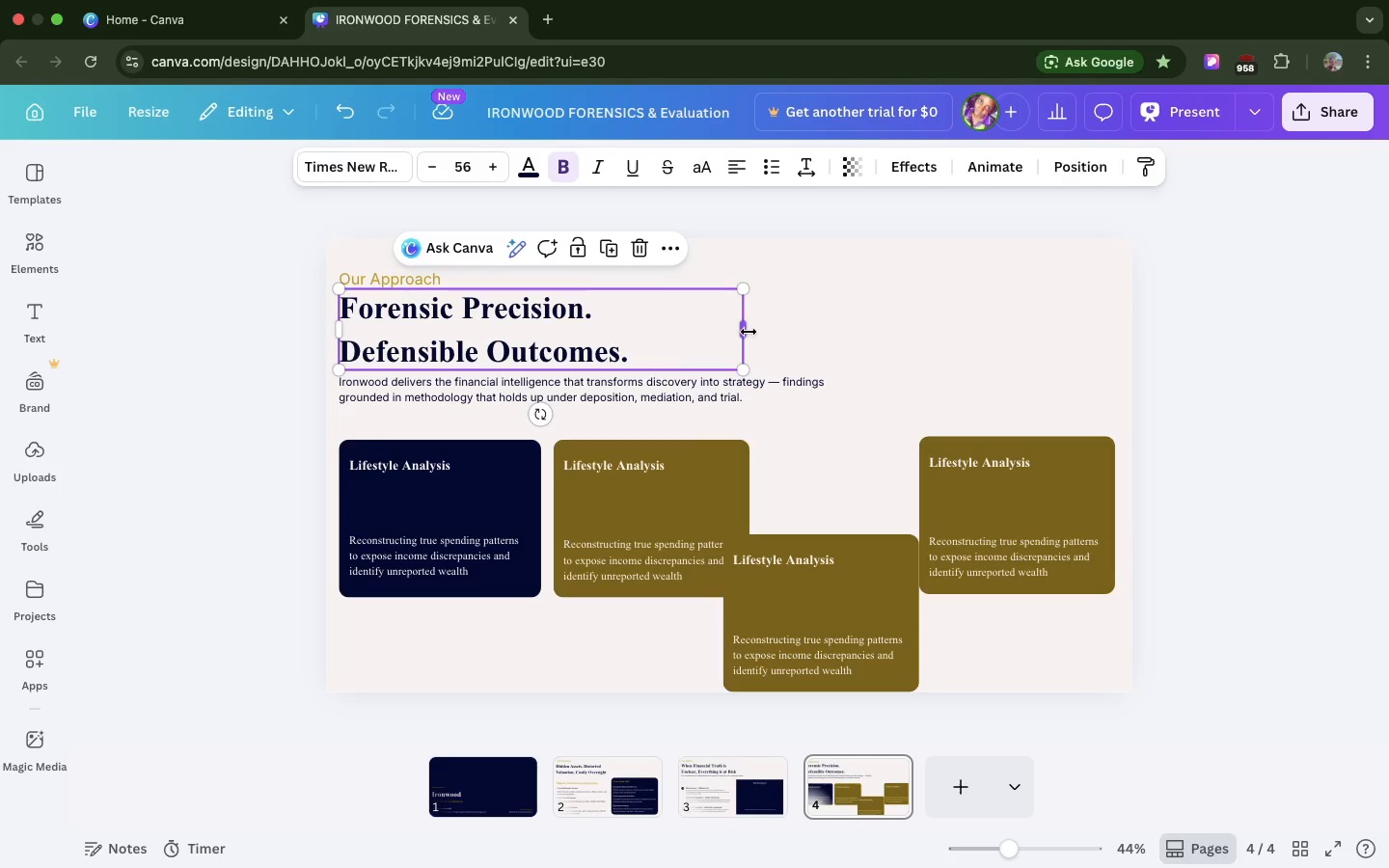 
left_click_drag(start_coordinate=[749, 332], to_coordinate=[1080, 286])
 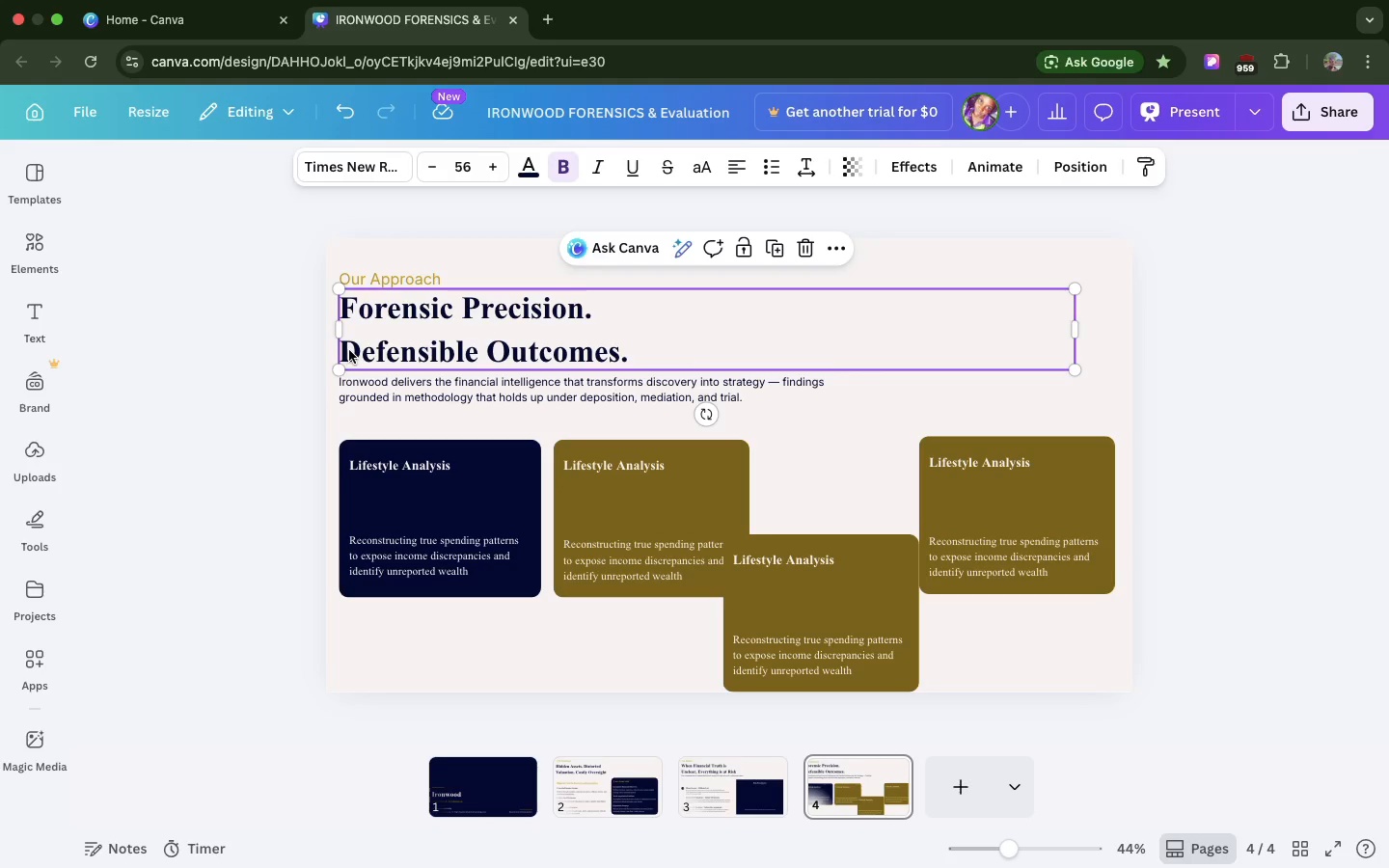 
double_click([349, 350])
 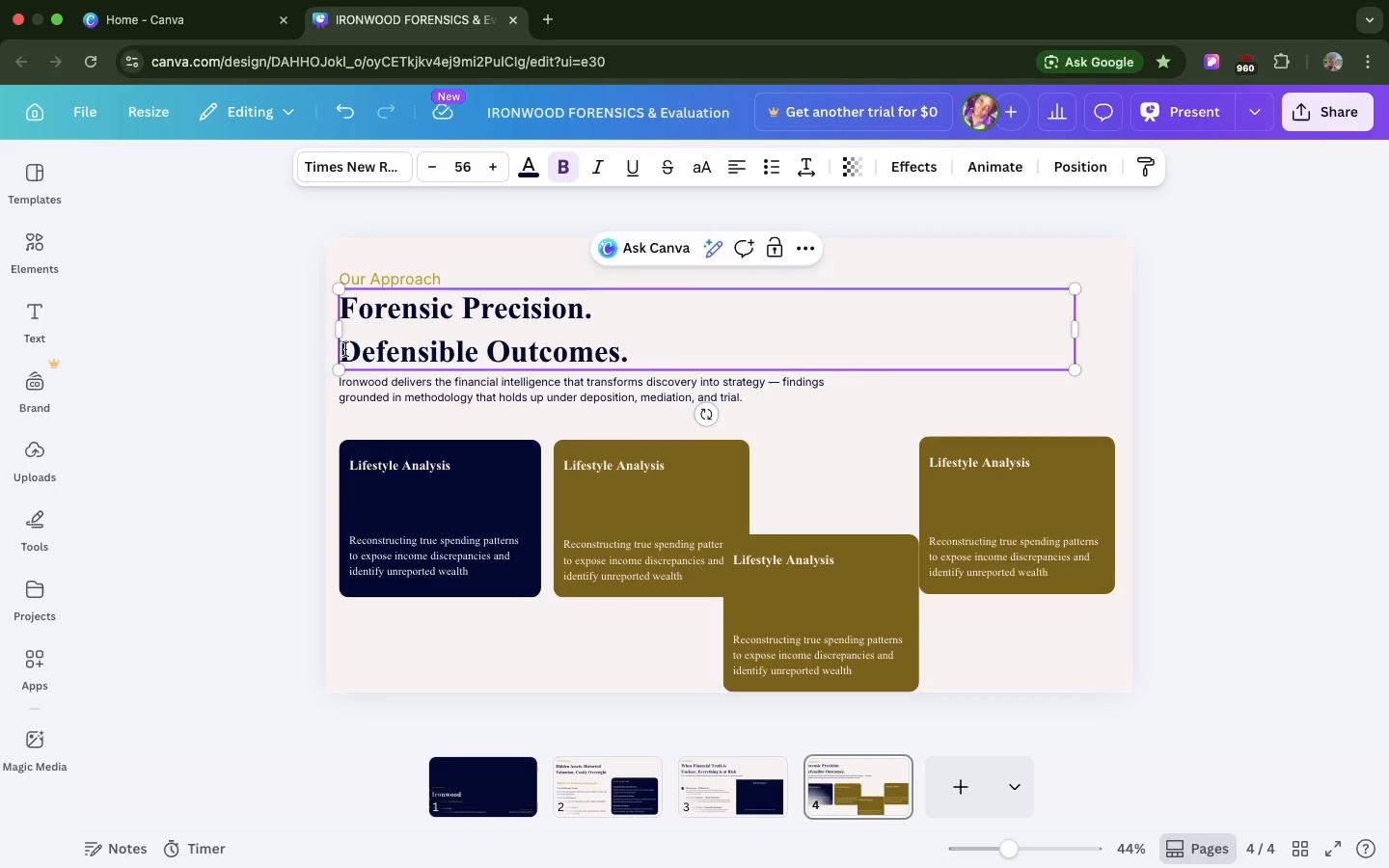 
left_click([345, 349])
 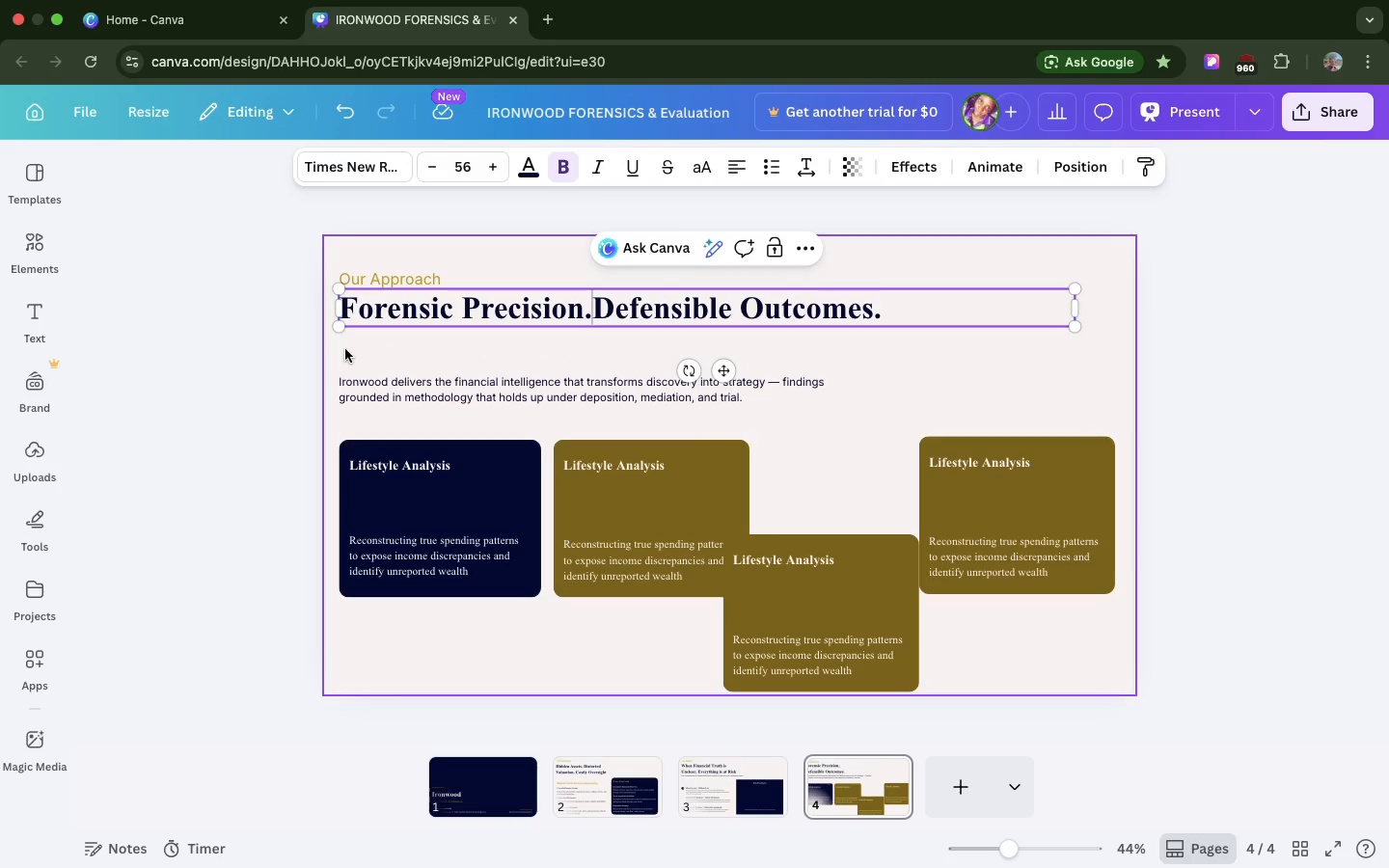 
key(Backspace)
 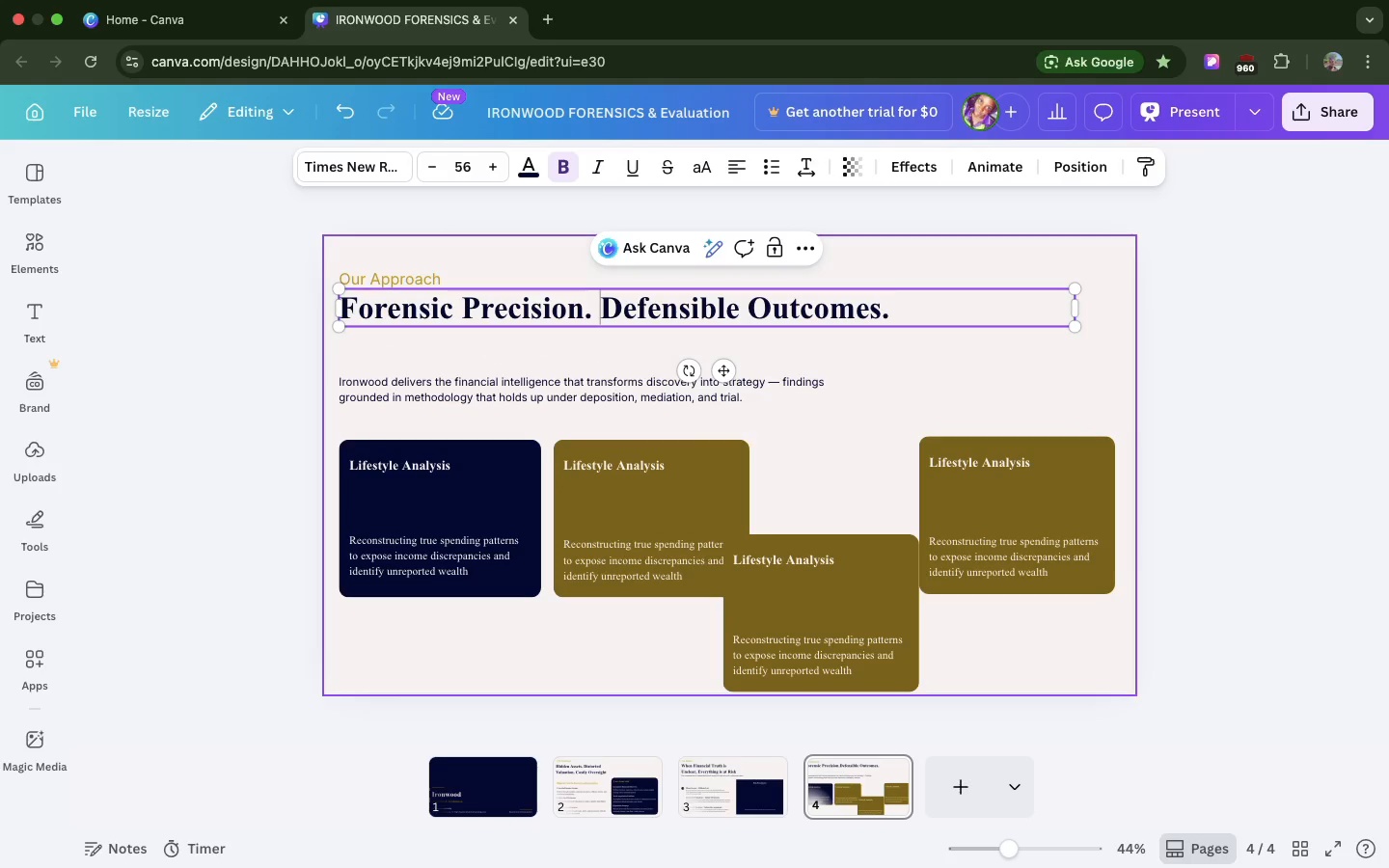 
key(Space)
 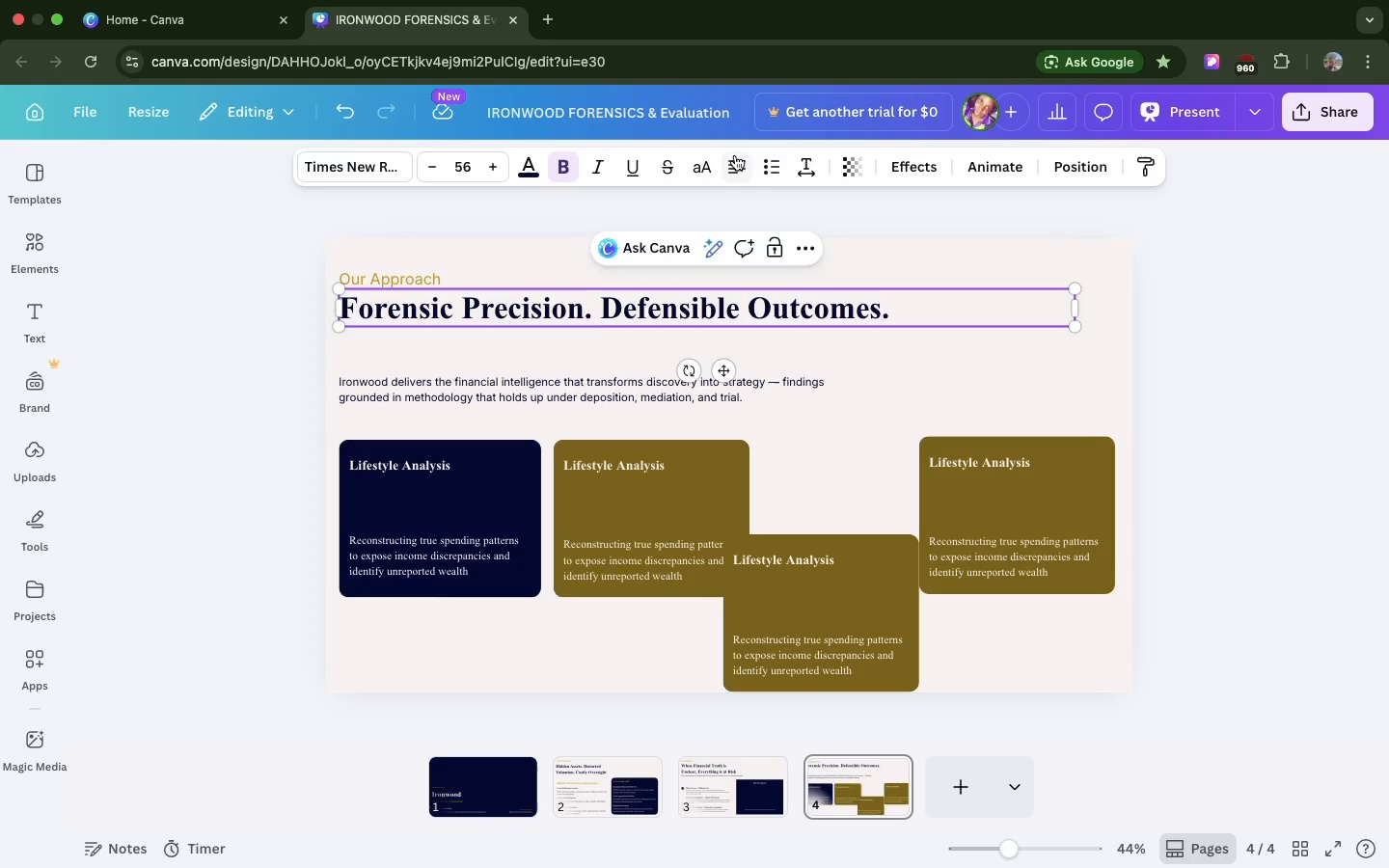 
left_click([735, 155])
 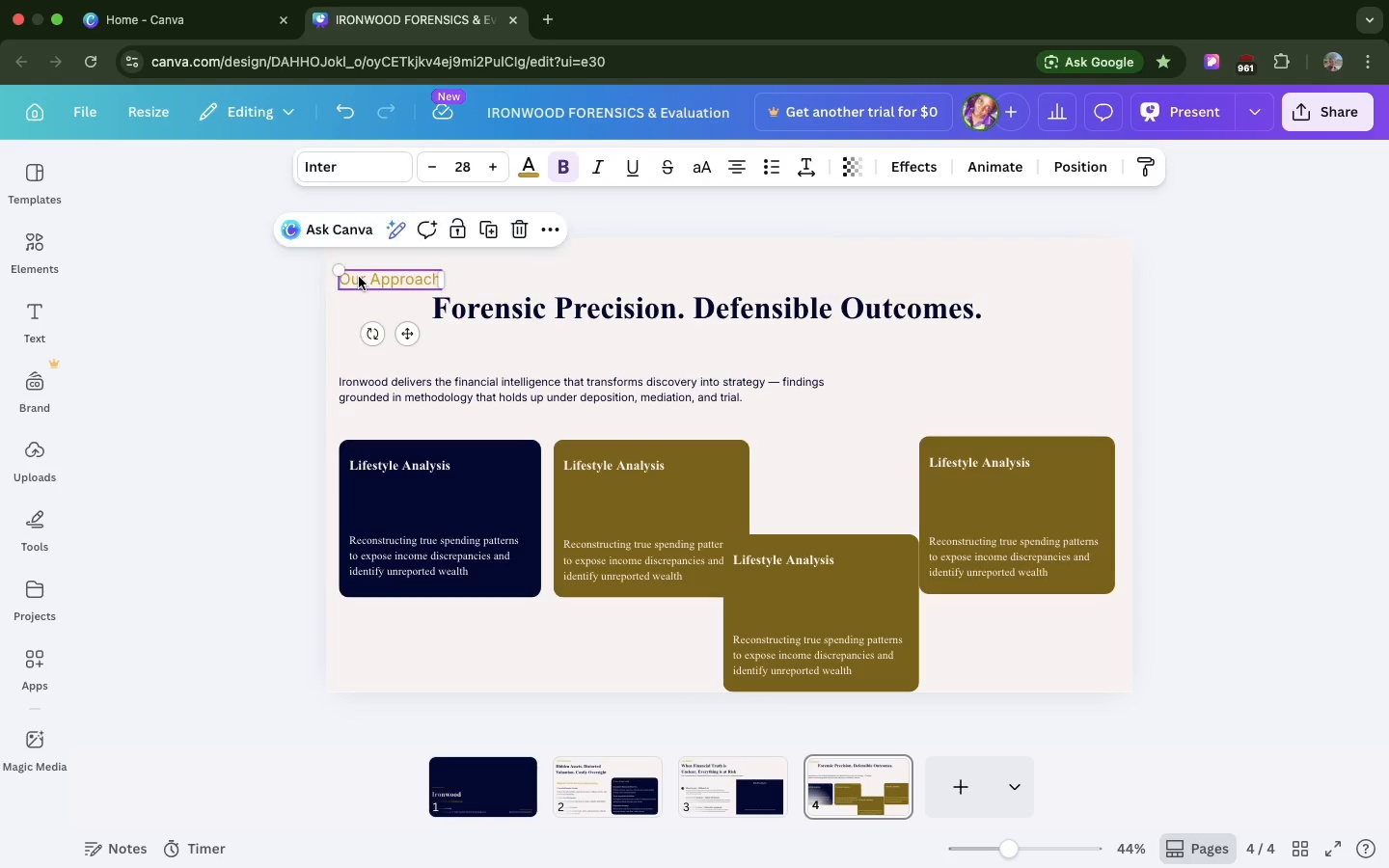 
left_click([359, 277])
 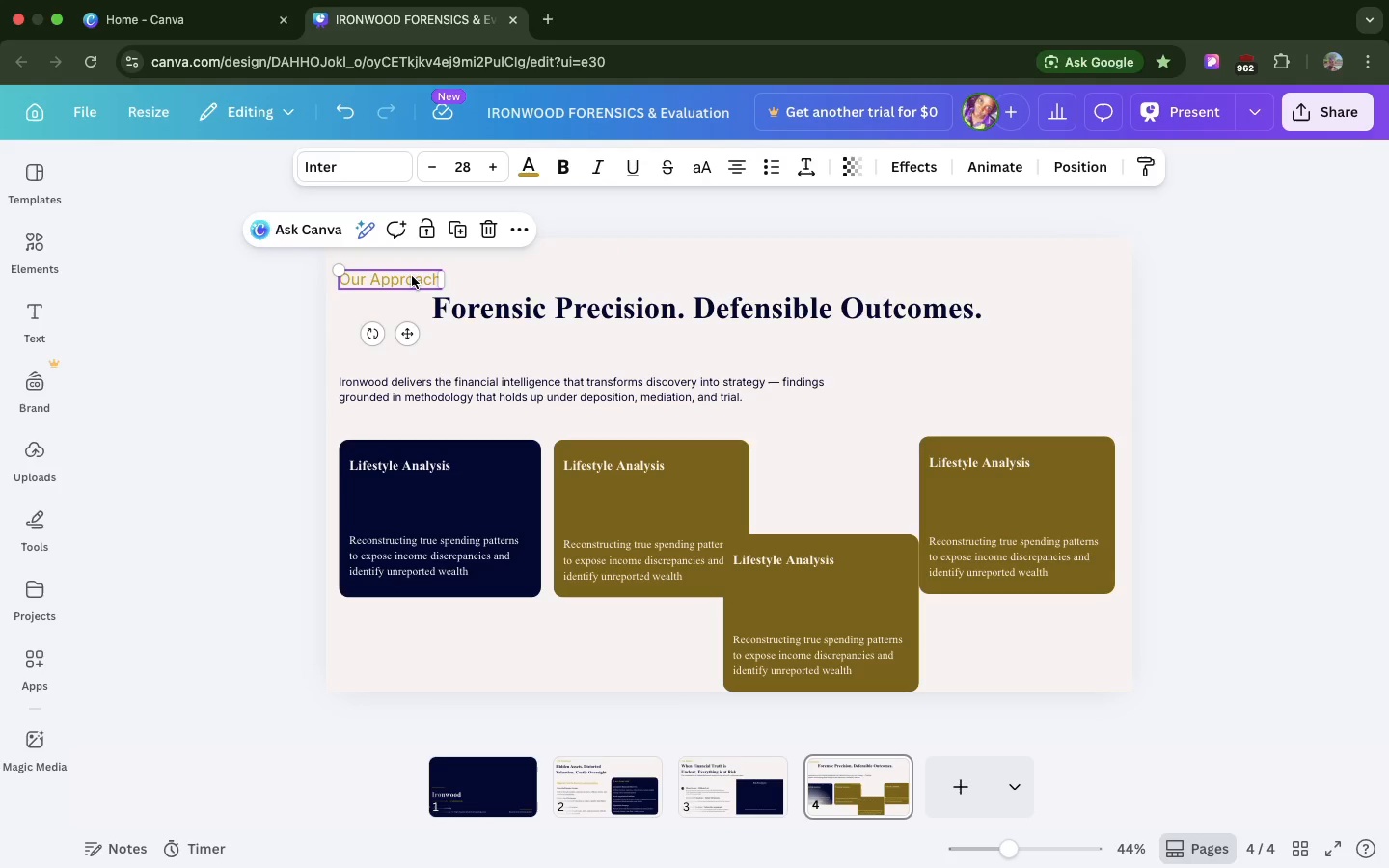 
left_click_drag(start_coordinate=[412, 276], to_coordinate=[757, 263])
 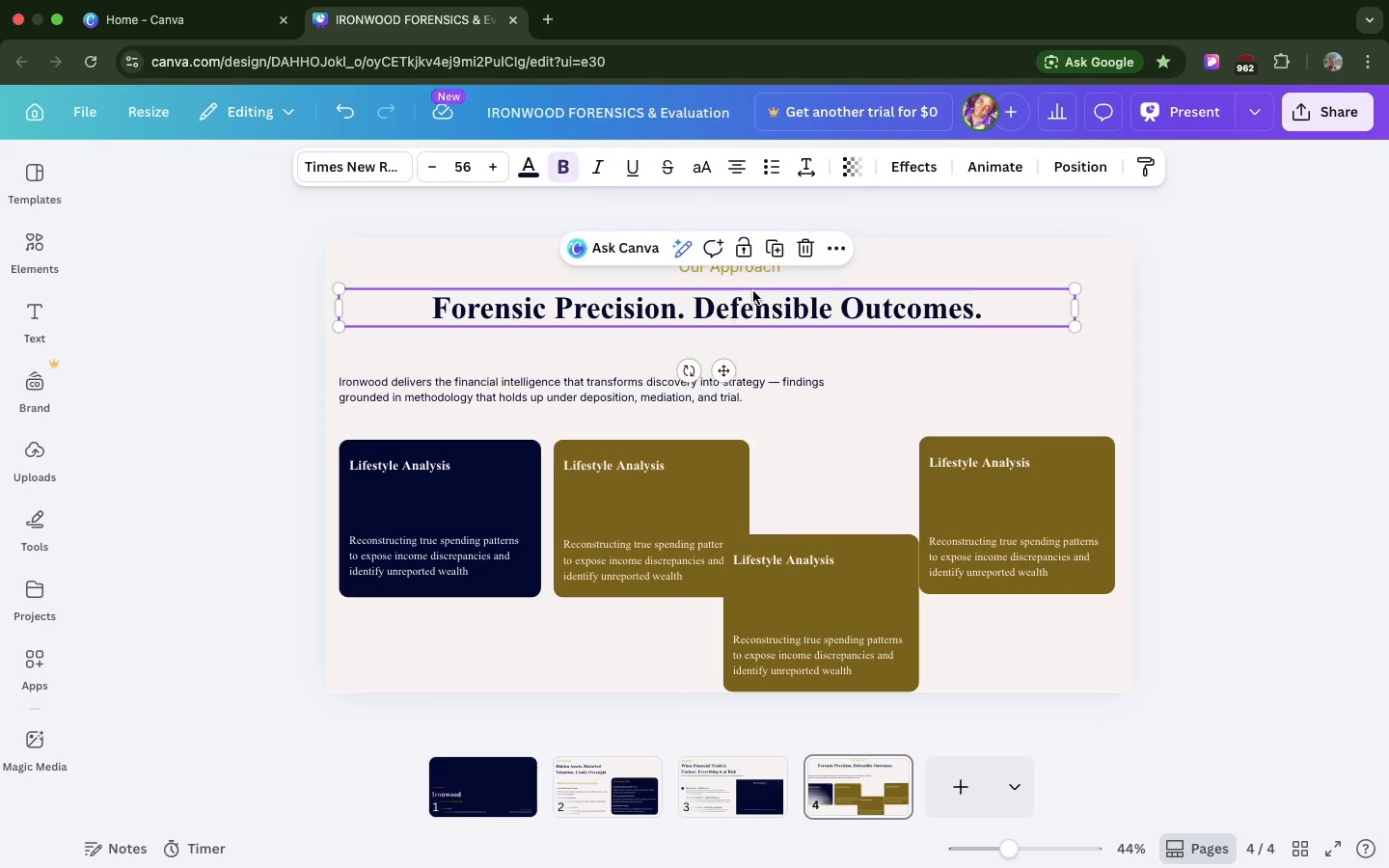 
left_click_drag(start_coordinate=[753, 291], to_coordinate=[765, 283])
 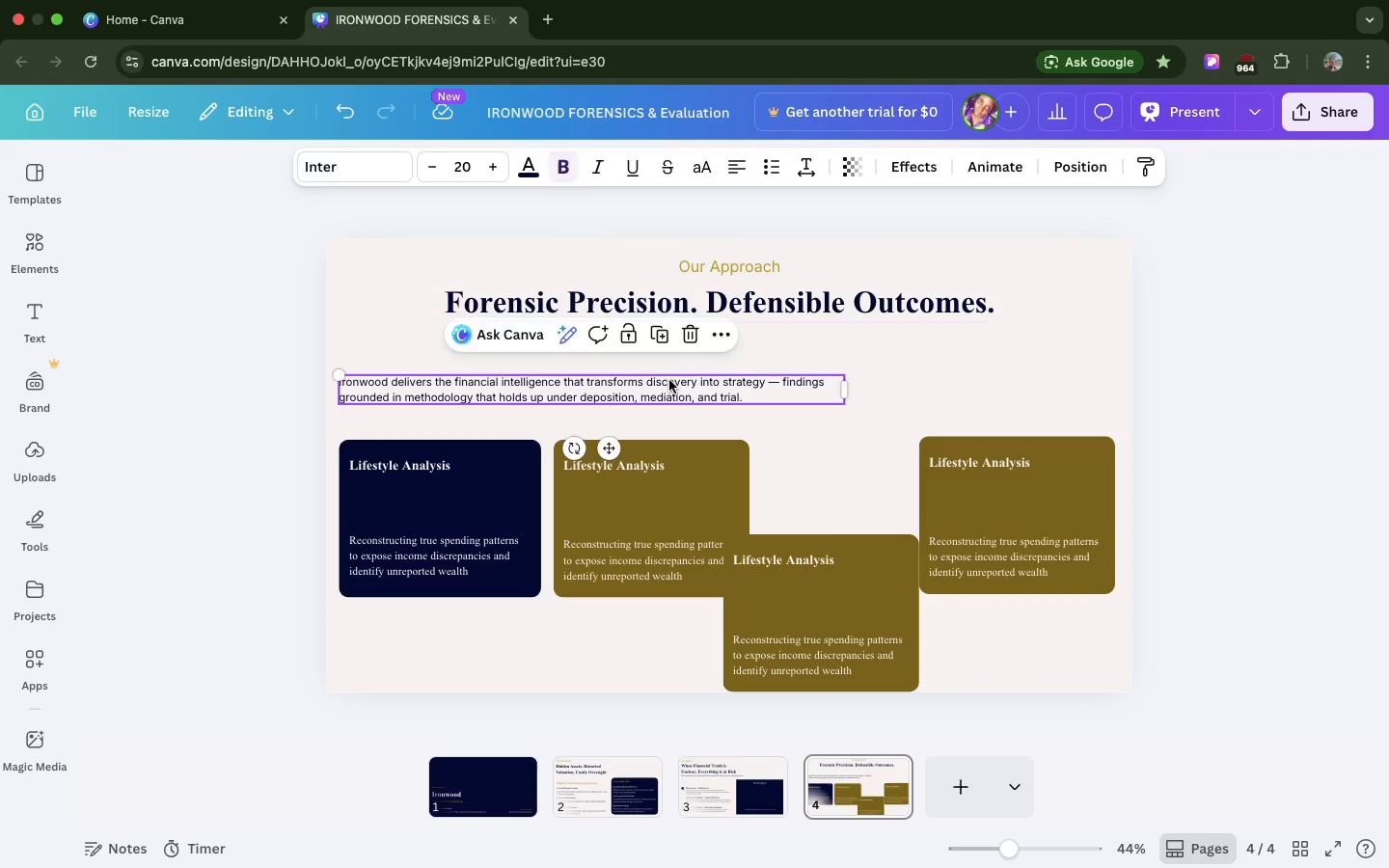 
left_click_drag(start_coordinate=[669, 380], to_coordinate=[777, 327])
 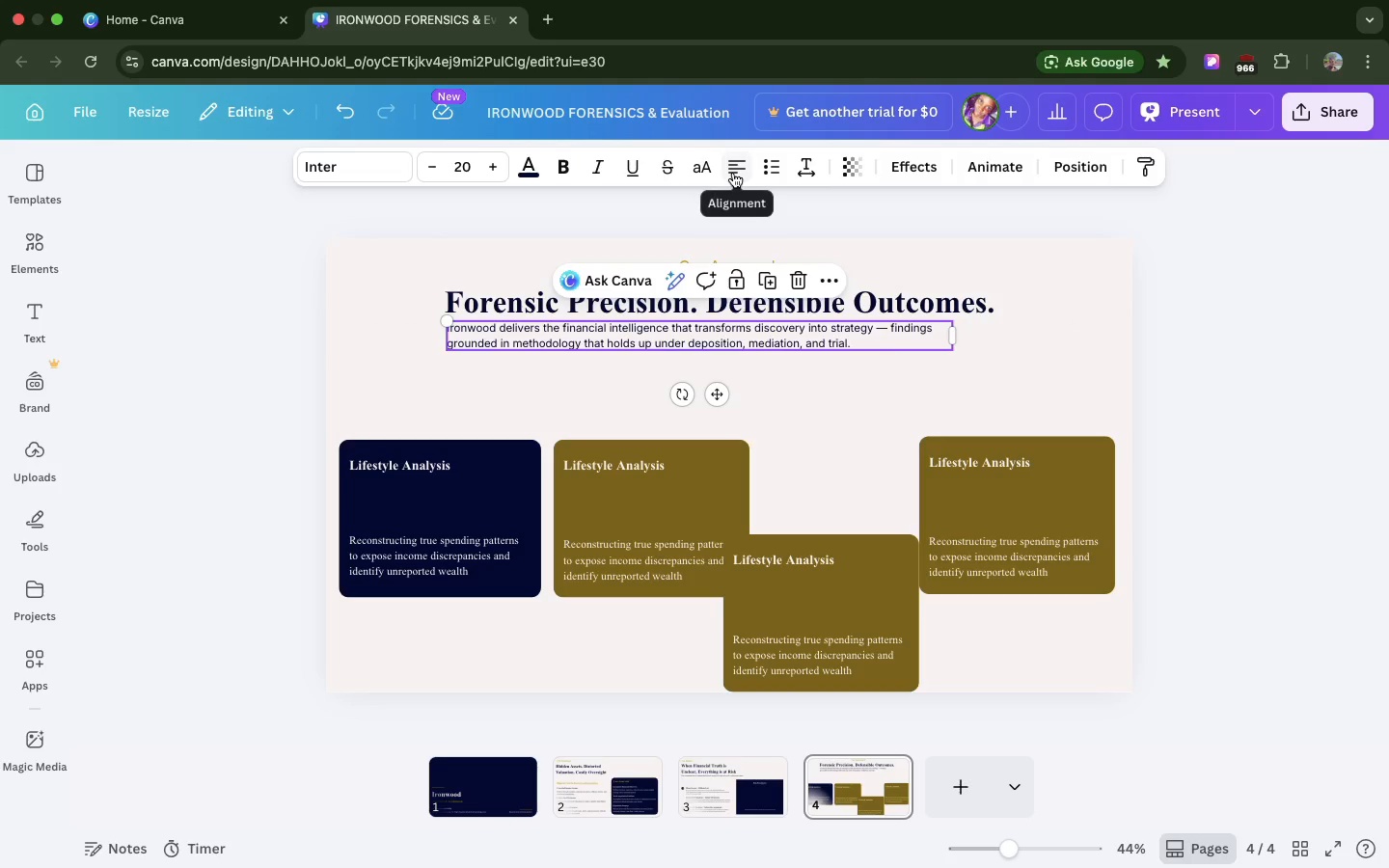 
left_click([733, 173])
 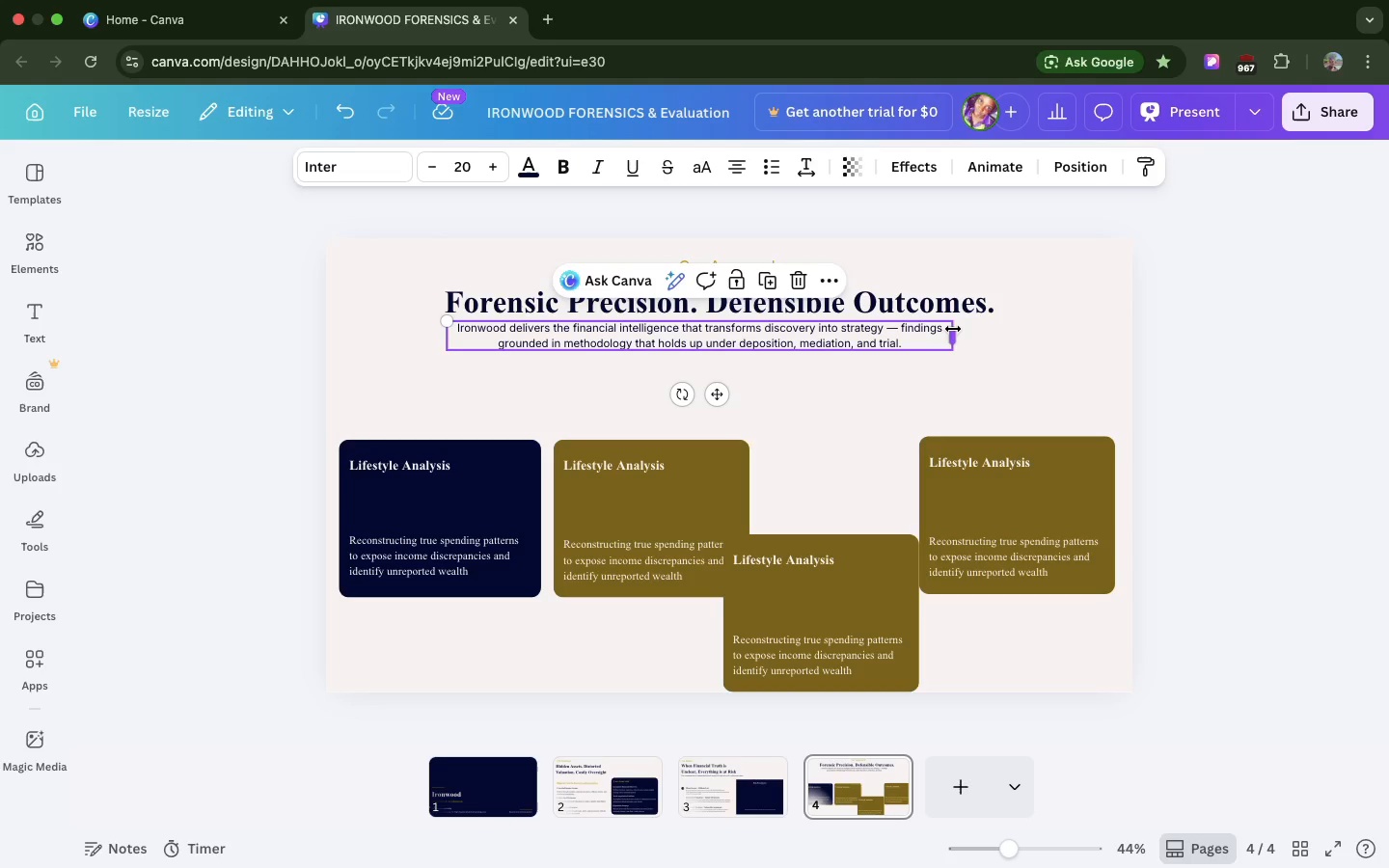 
left_click_drag(start_coordinate=[955, 329], to_coordinate=[1030, 326])
 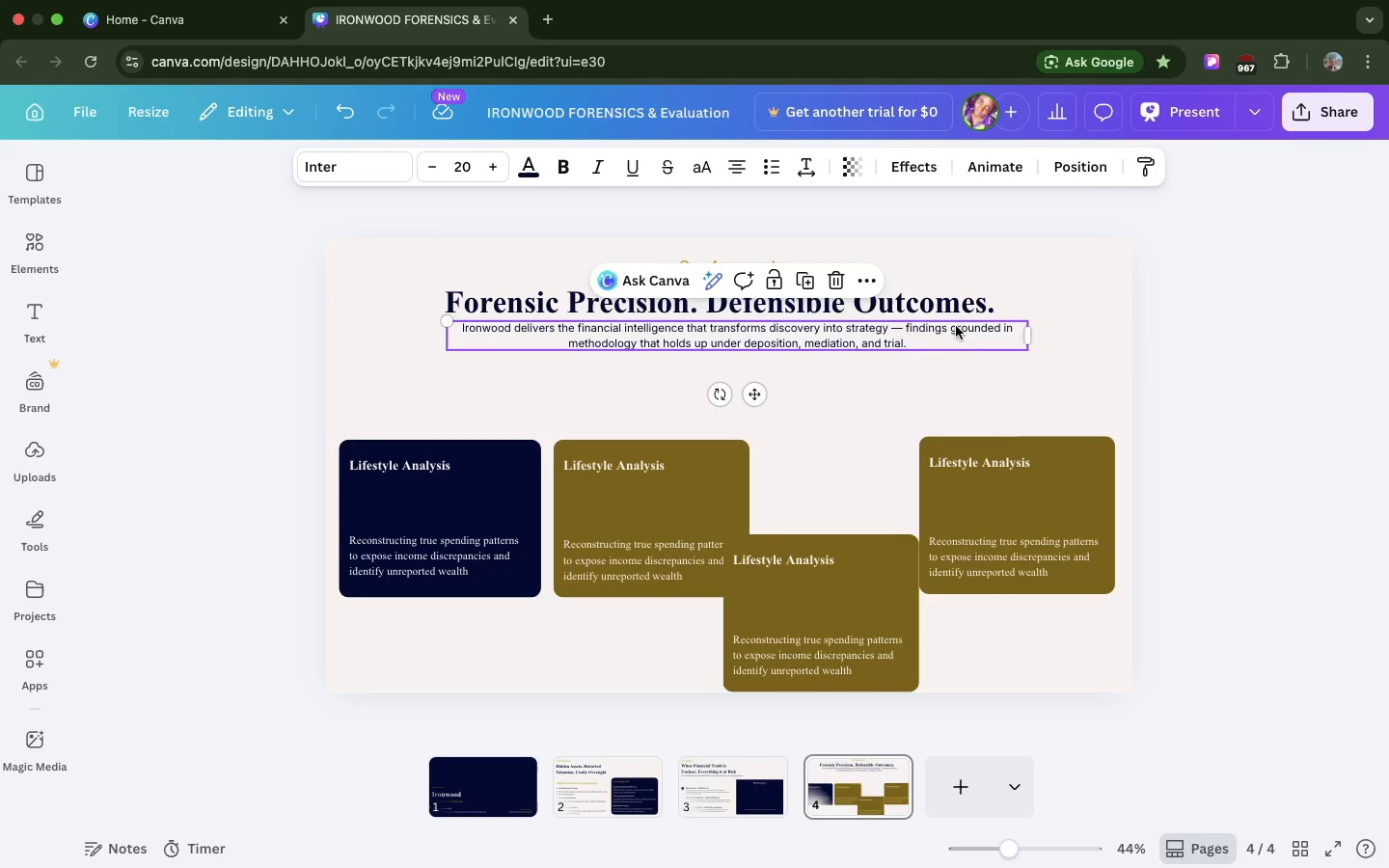 
left_click_drag(start_coordinate=[956, 326], to_coordinate=[956, 334])
 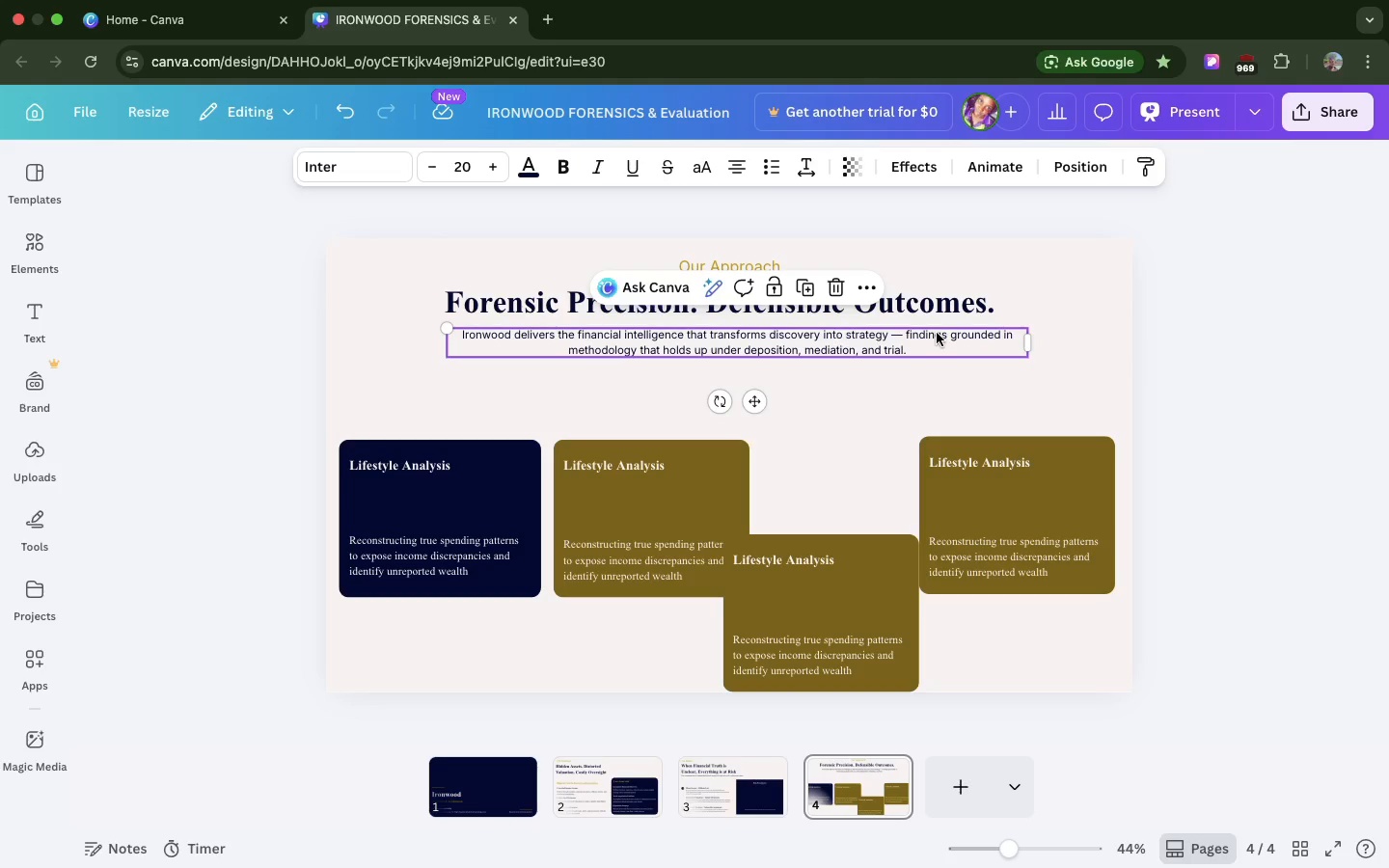 
left_click_drag(start_coordinate=[937, 333], to_coordinate=[937, 339])
 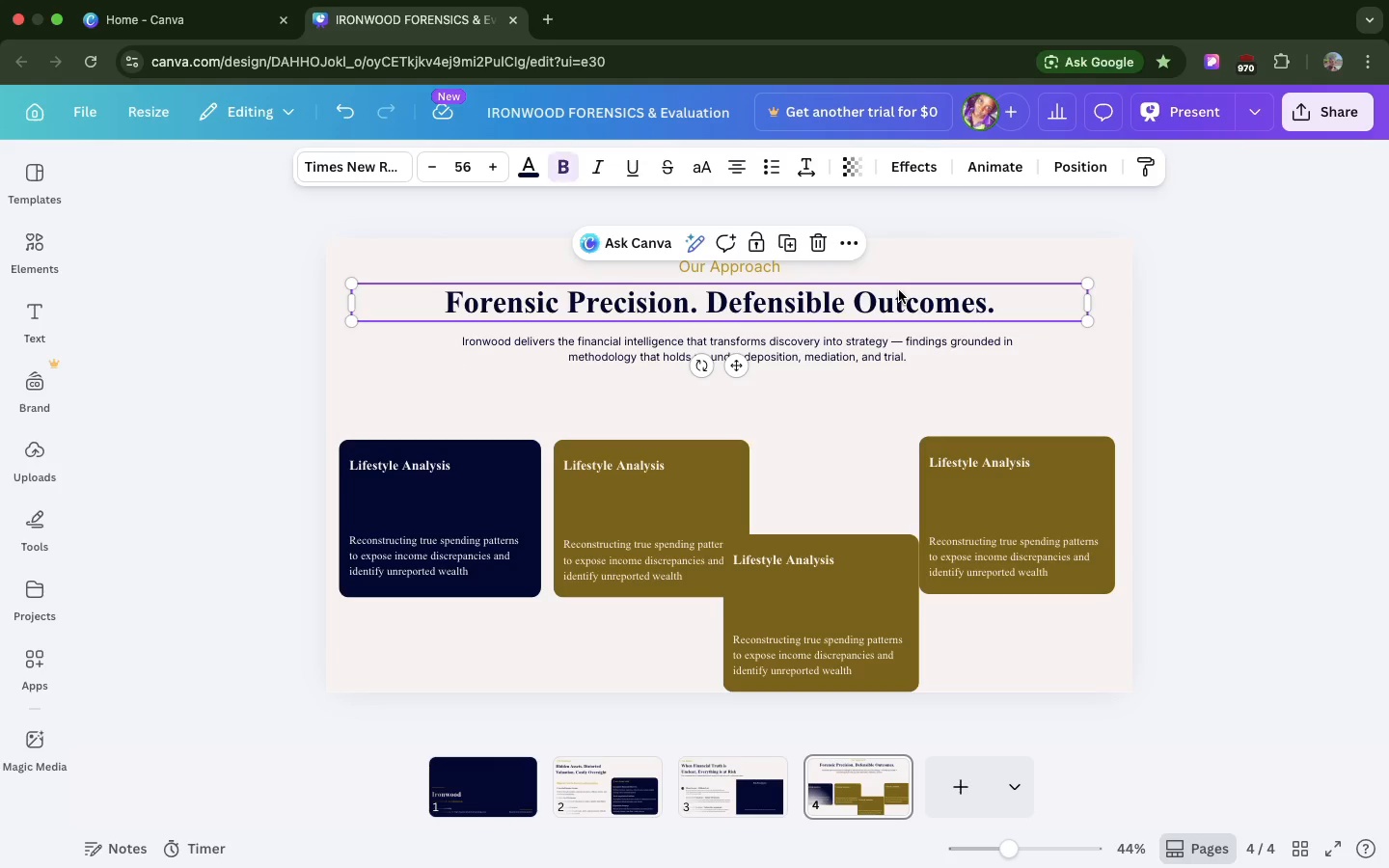 
left_click_drag(start_coordinate=[899, 290], to_coordinate=[908, 292])
 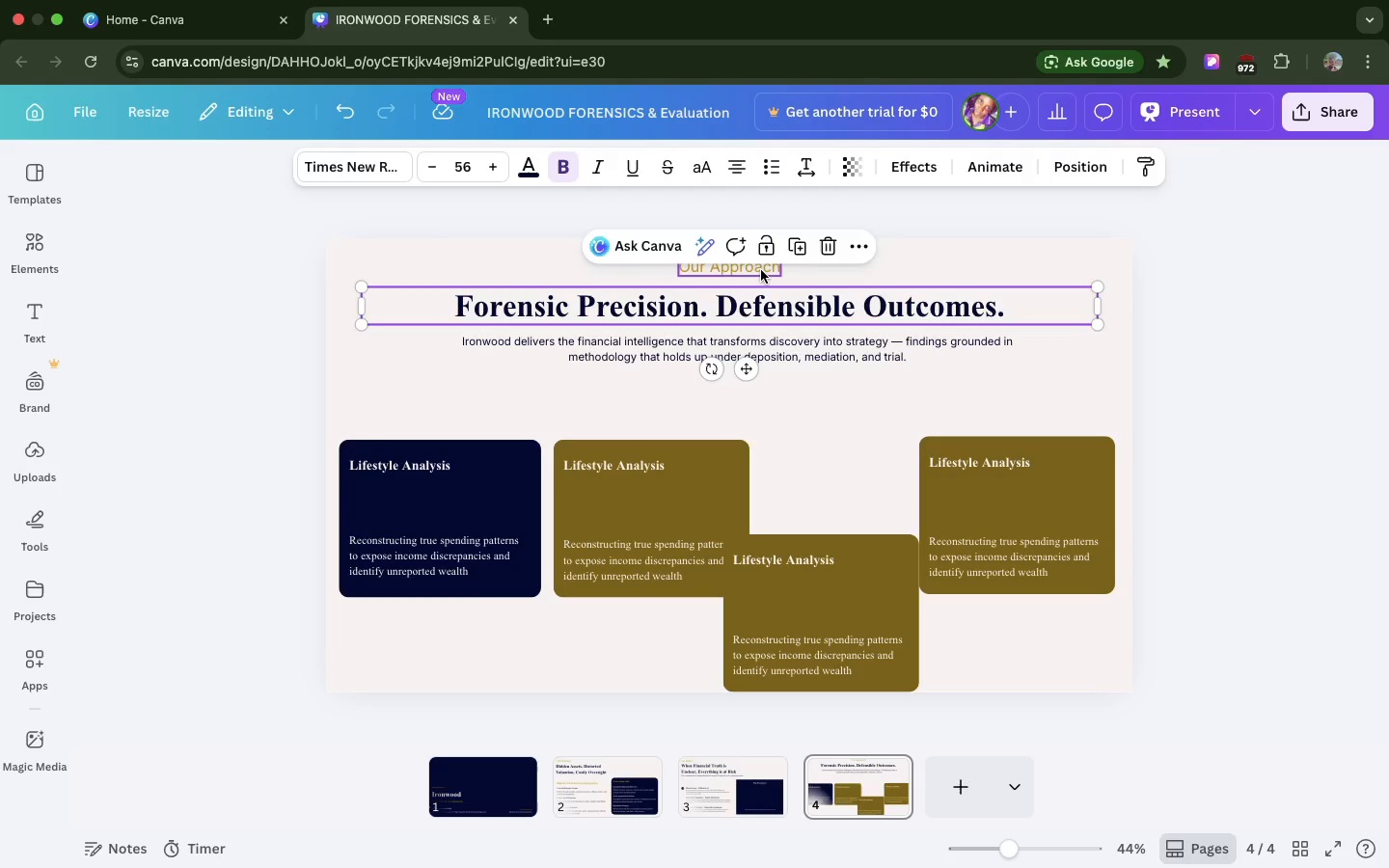 
left_click_drag(start_coordinate=[761, 269], to_coordinate=[760, 274])
 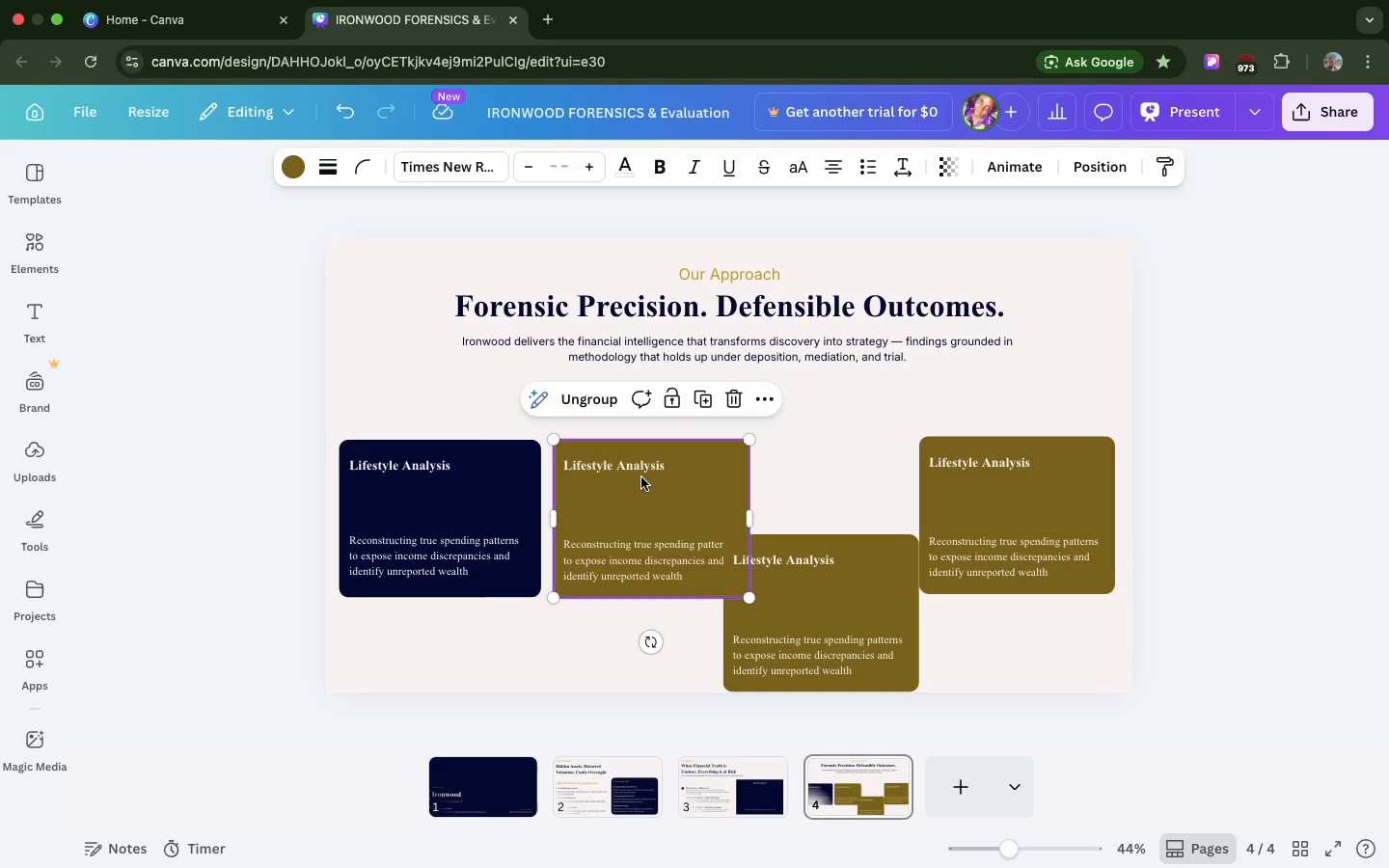 
left_click_drag(start_coordinate=[641, 477], to_coordinate=[822, 429])
 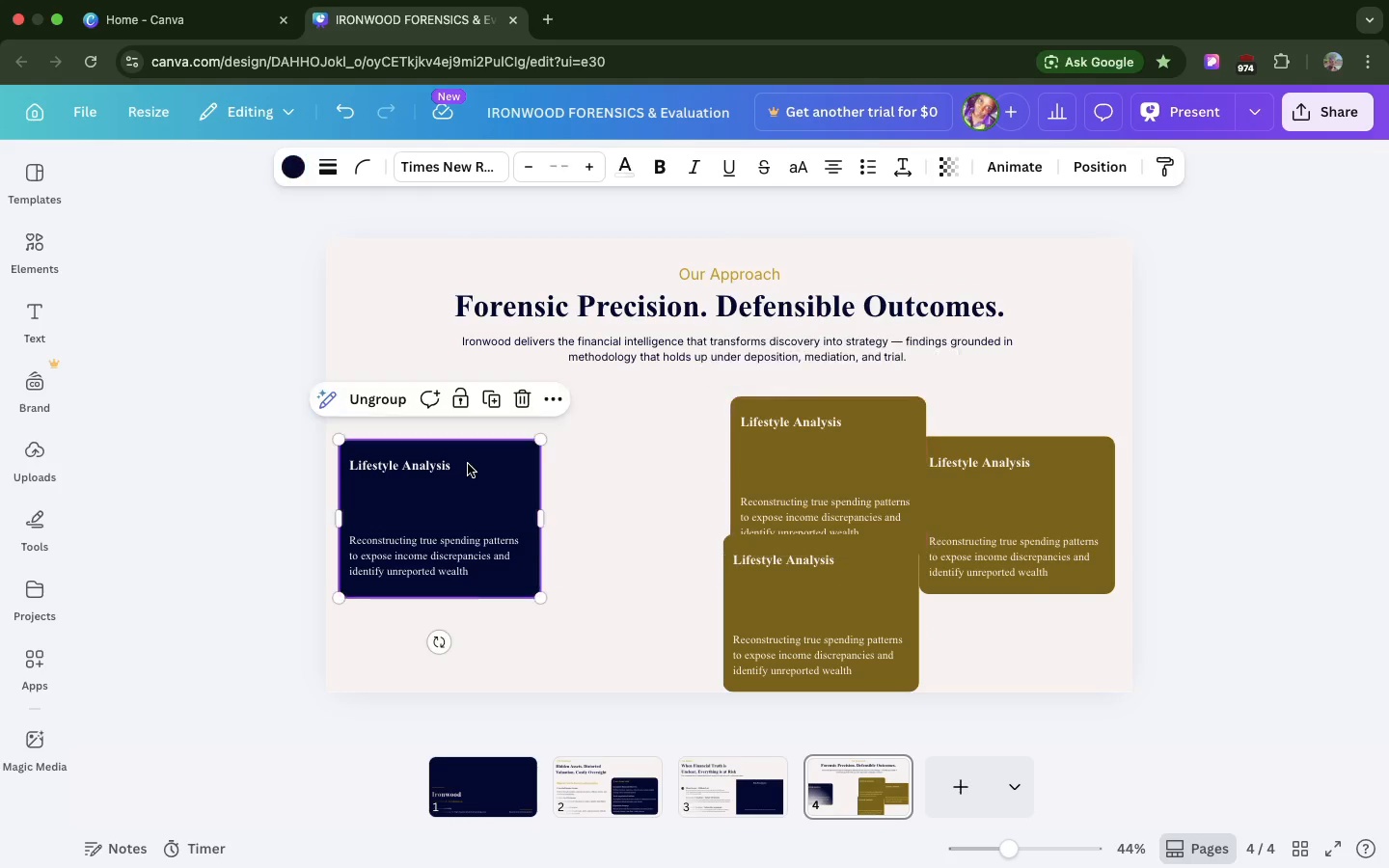 
left_click_drag(start_coordinate=[467, 464], to_coordinate=[514, 436])
 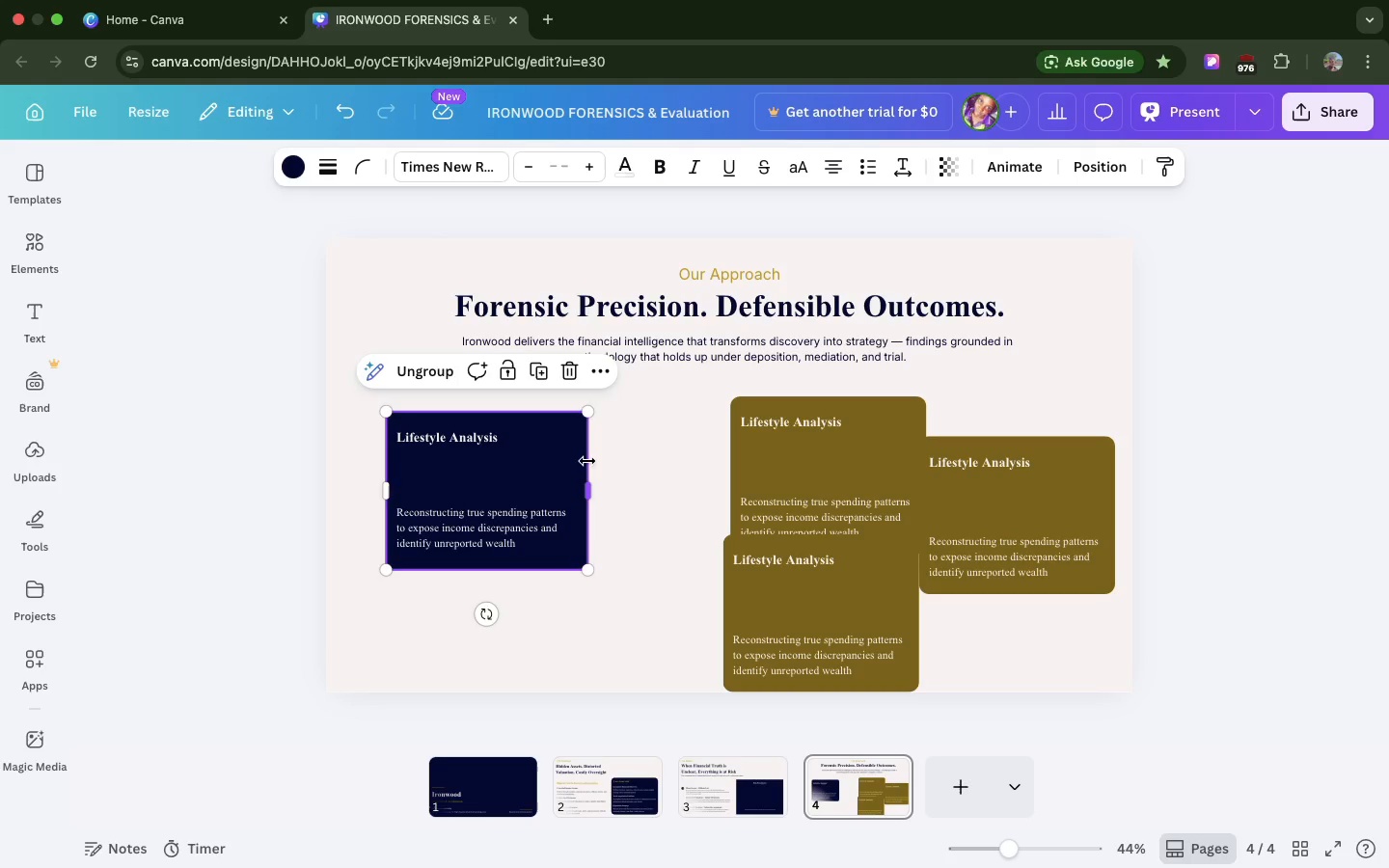 
left_click_drag(start_coordinate=[586, 461], to_coordinate=[637, 460])
 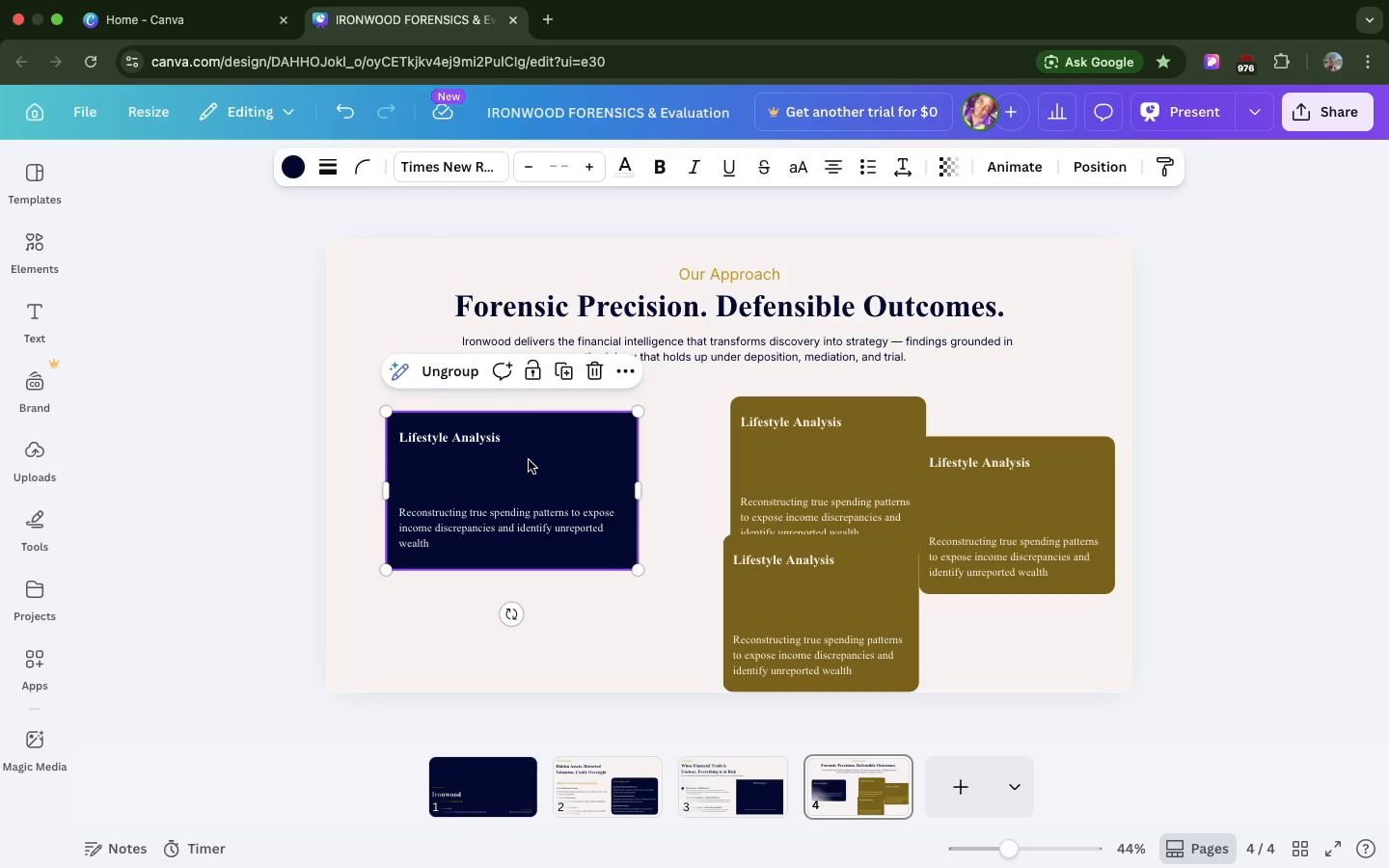 
left_click_drag(start_coordinate=[529, 460], to_coordinate=[529, 449])
 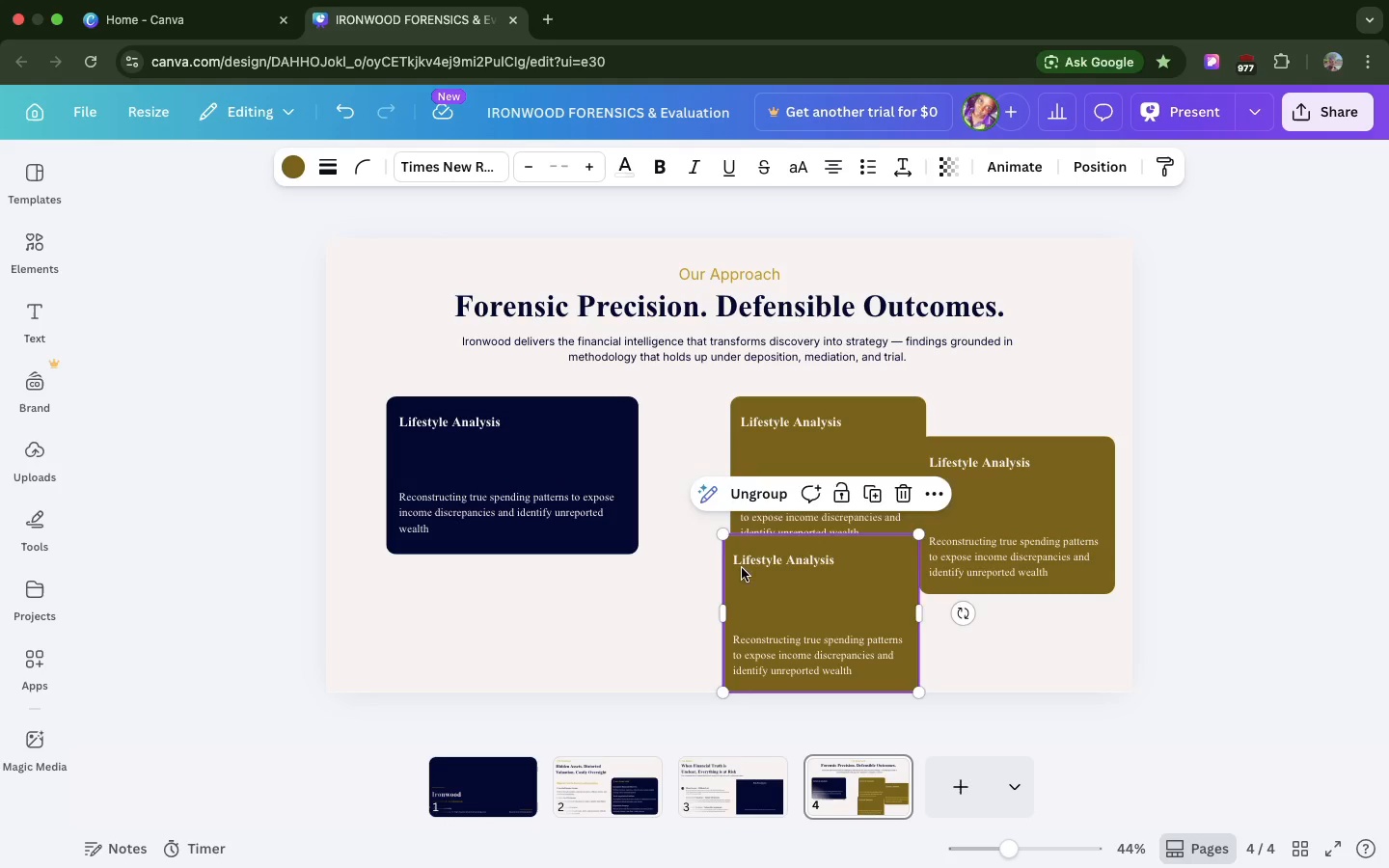 
left_click_drag(start_coordinate=[752, 568], to_coordinate=[461, 583])
 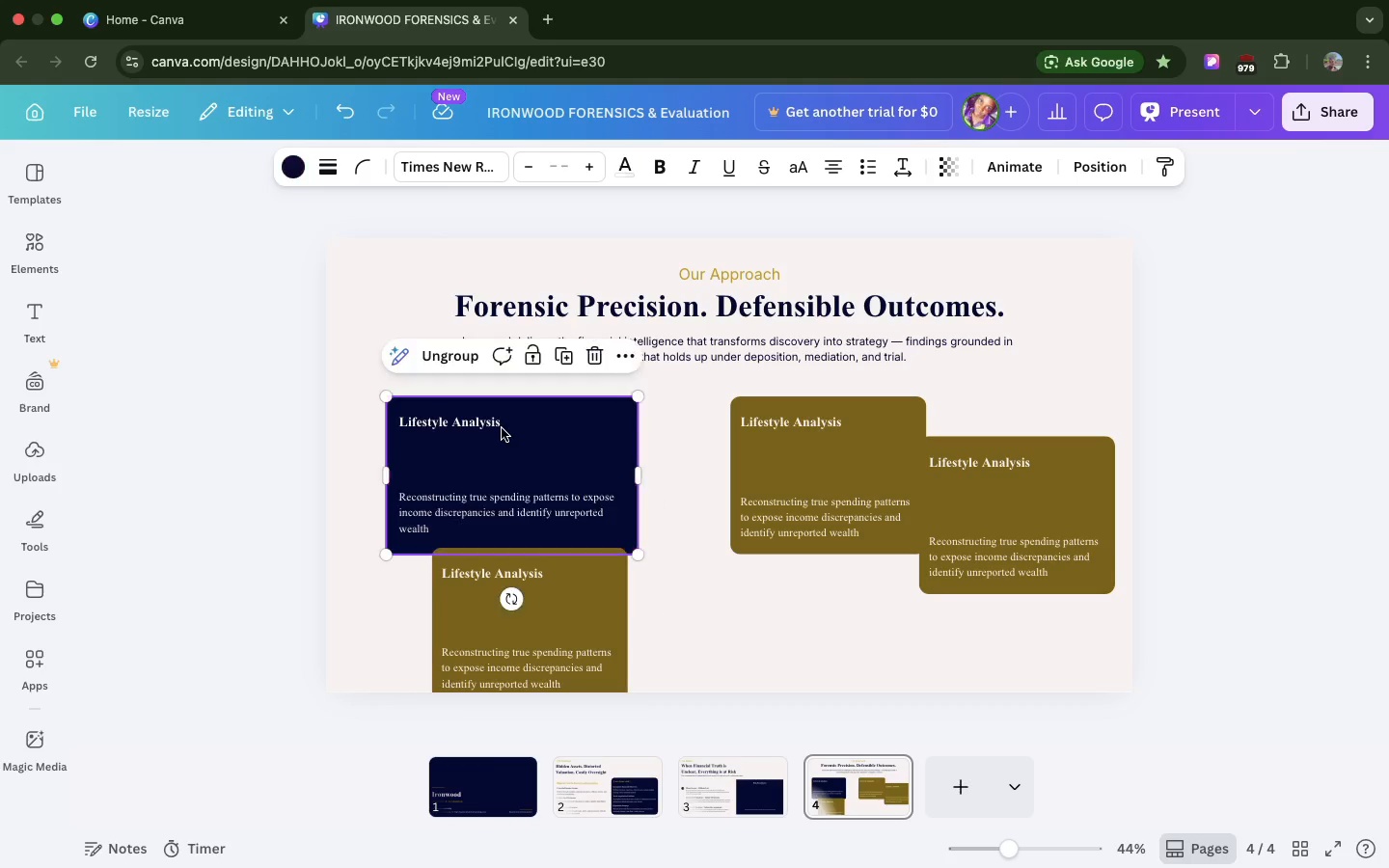 
left_click([502, 428])
 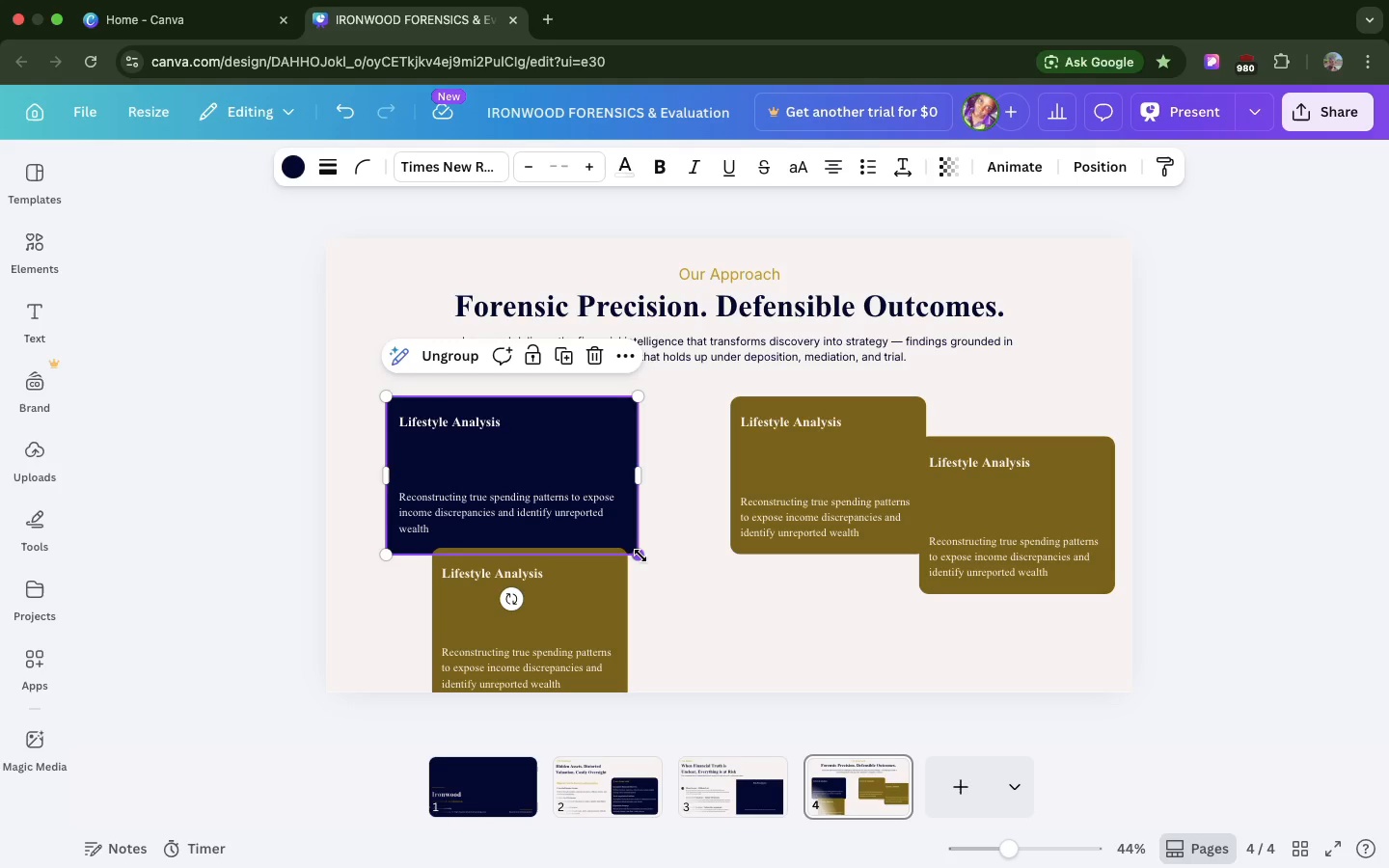 
left_click_drag(start_coordinate=[640, 556], to_coordinate=[611, 535])
 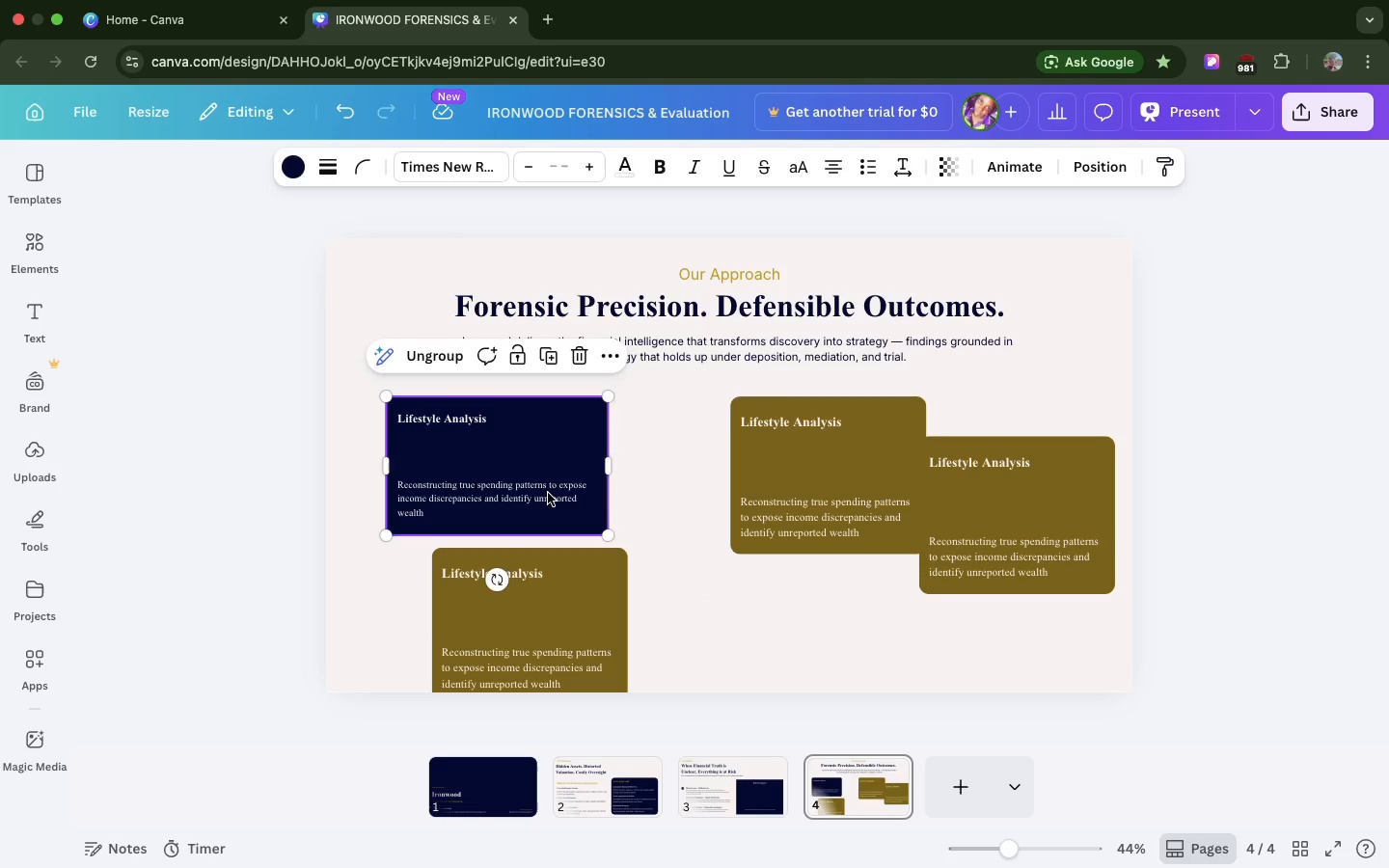 
left_click_drag(start_coordinate=[544, 493], to_coordinate=[658, 501])
 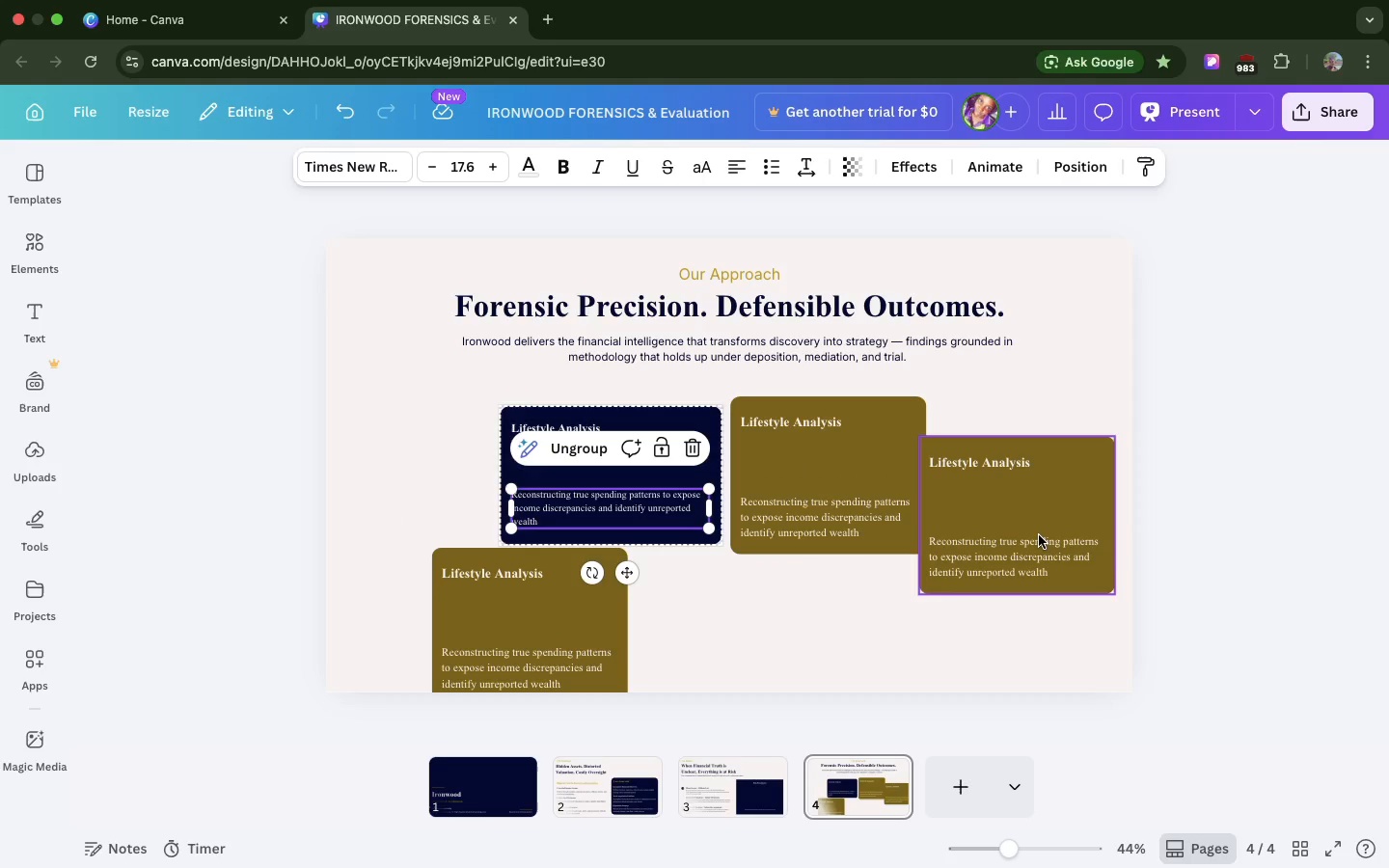 
left_click([1040, 536])
 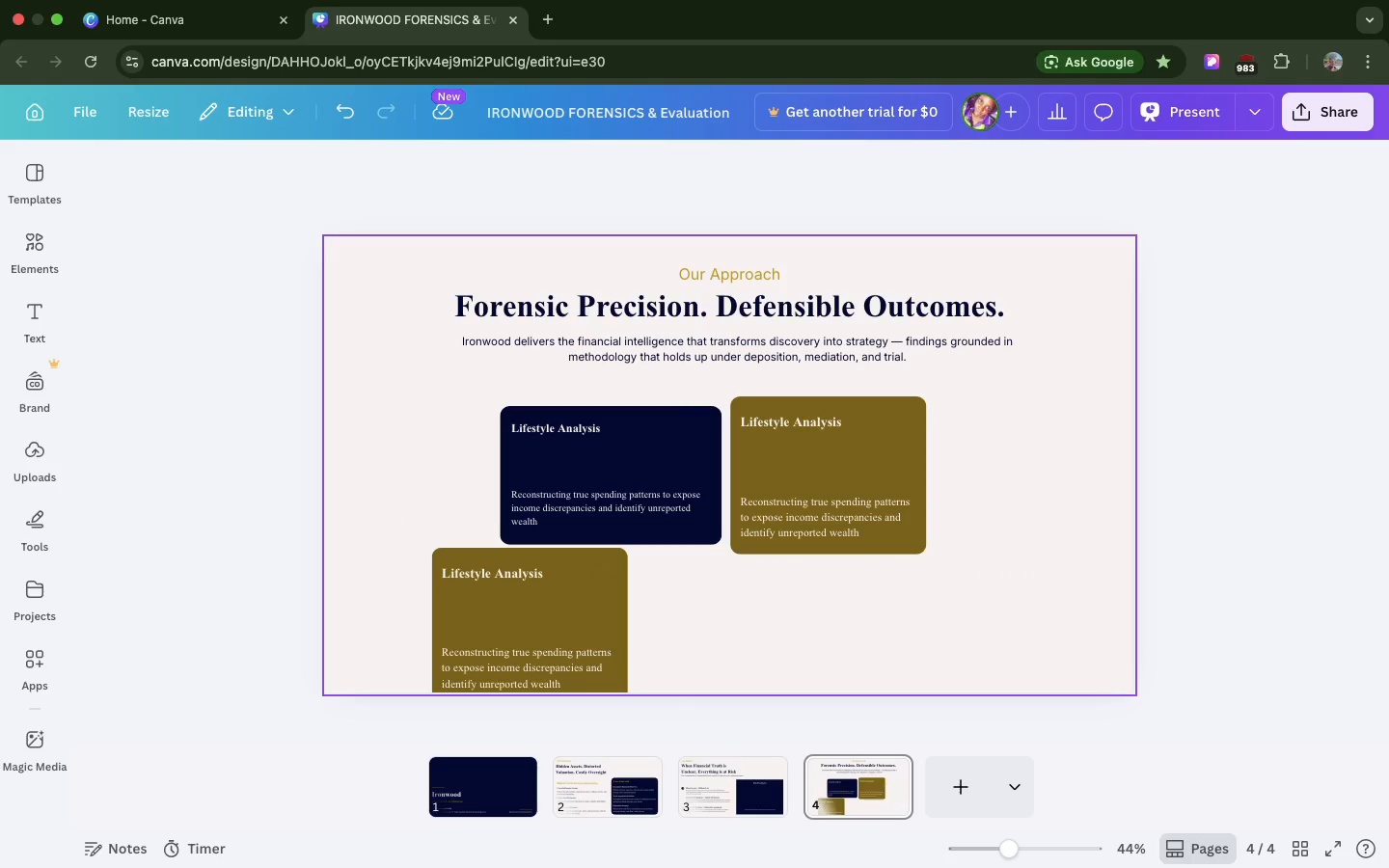 
key(Backspace)
 